 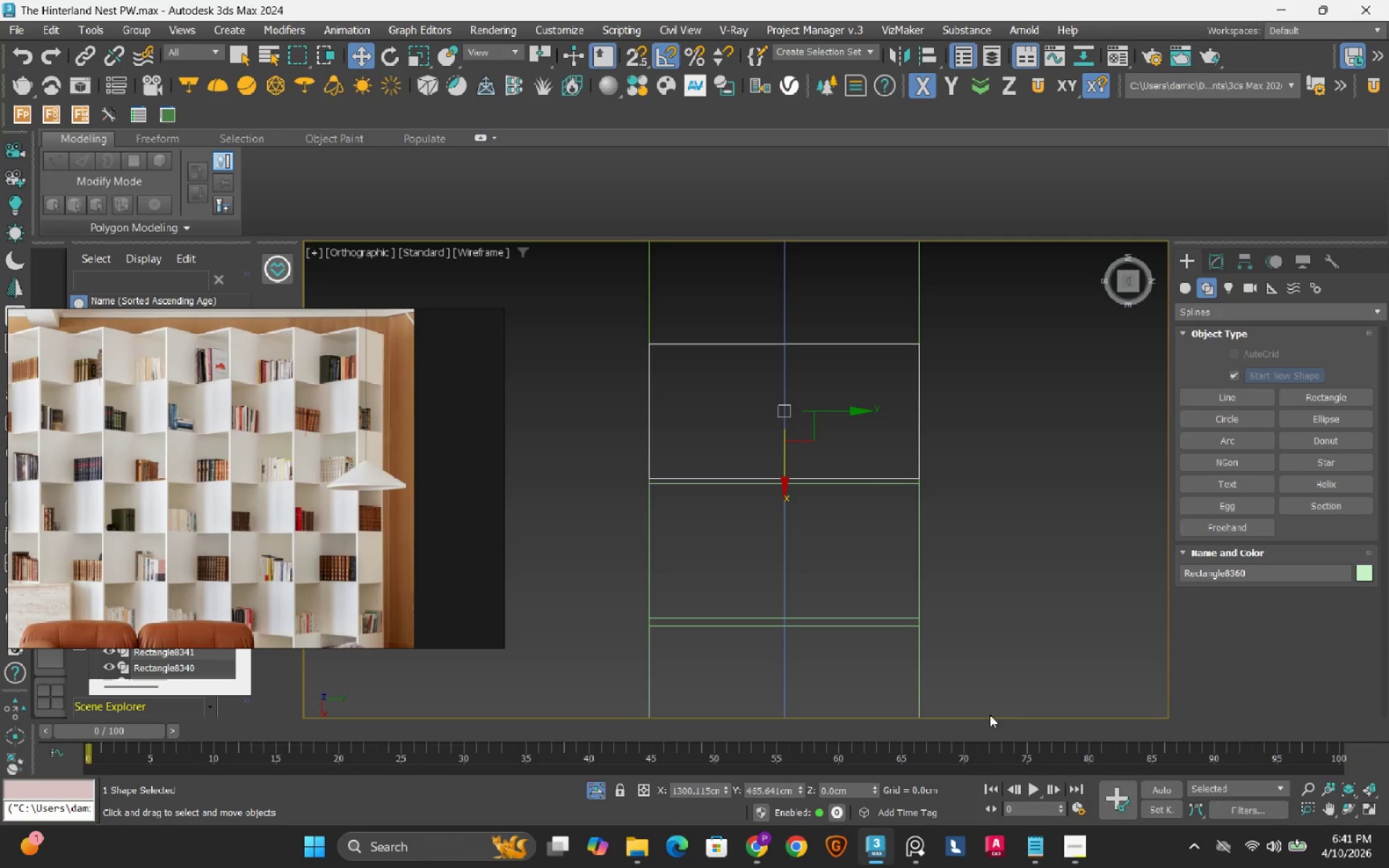 
left_click_drag(start_coordinate=[822, 549], to_coordinate=[823, 407])
 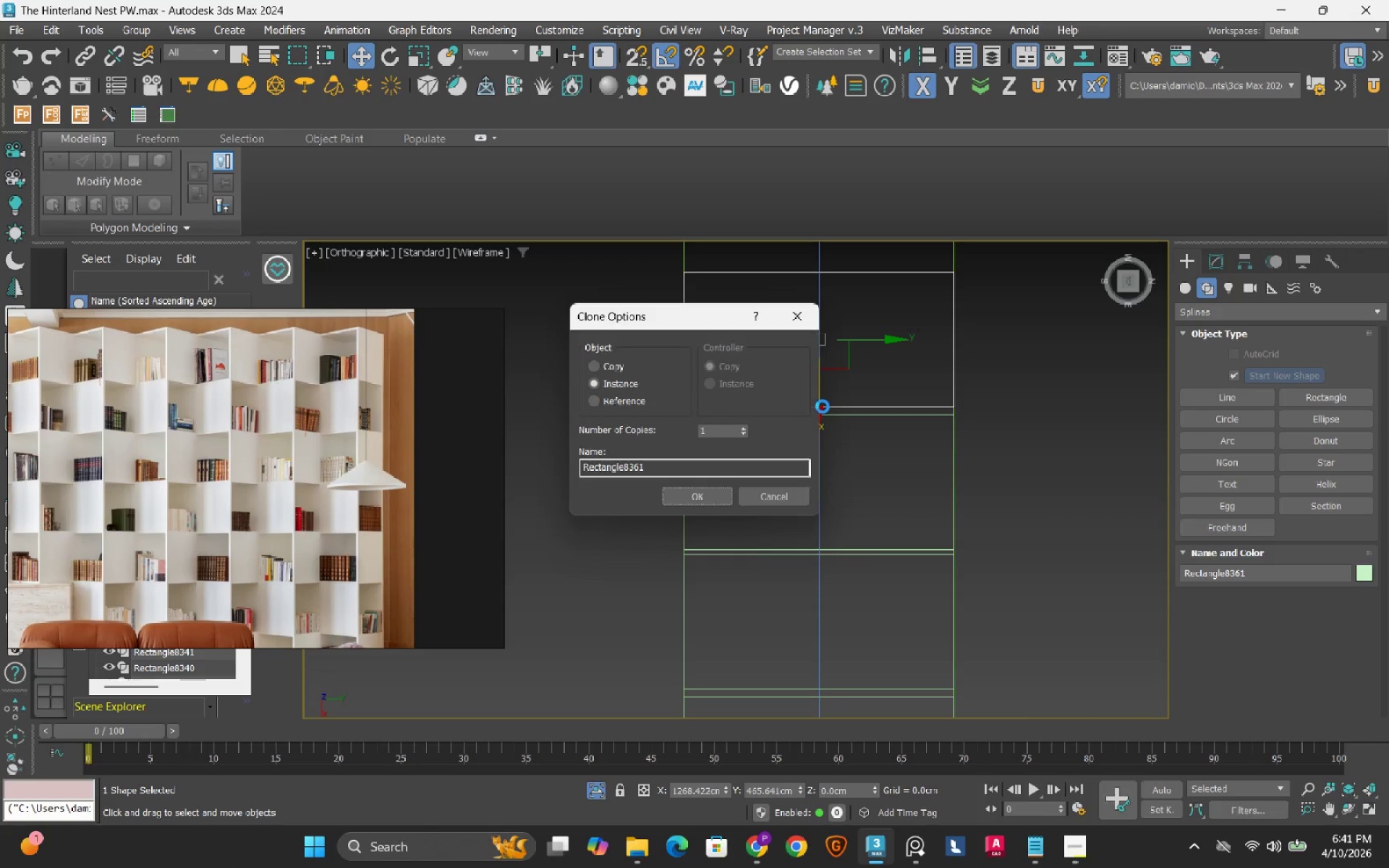 
key(Shift+ShiftLeft)
 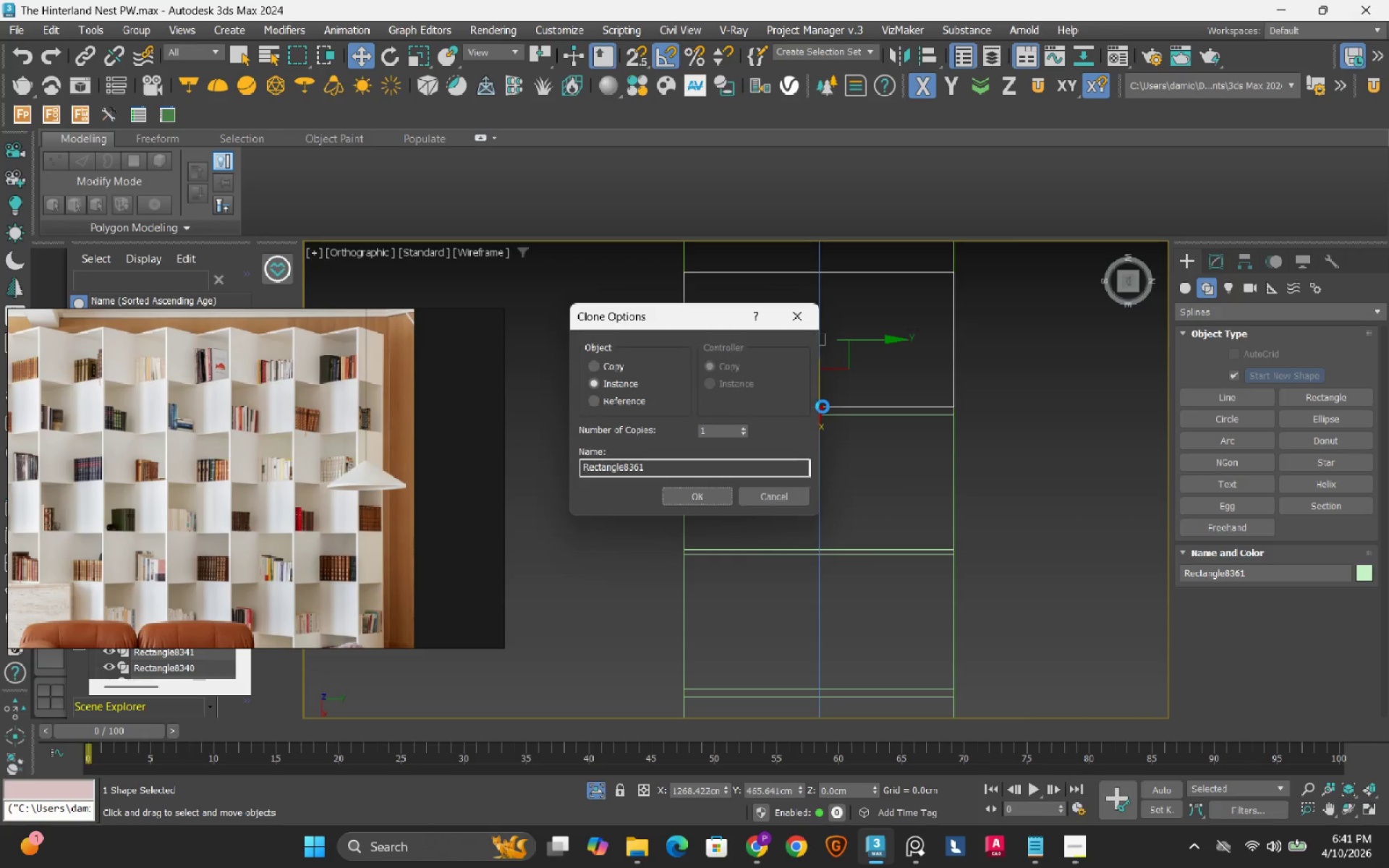 
key(Shift+ShiftLeft)
 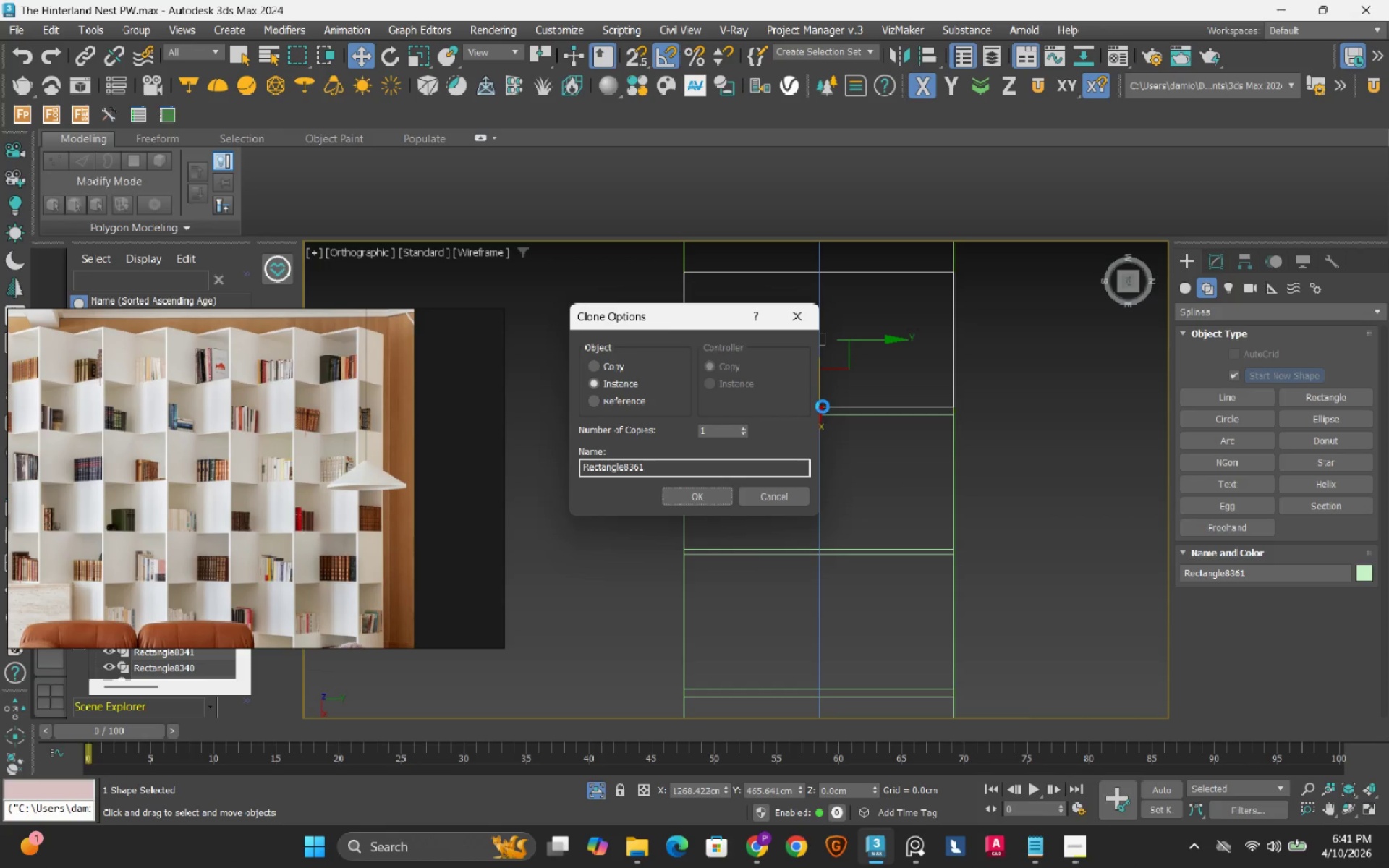 
key(Shift+ShiftLeft)
 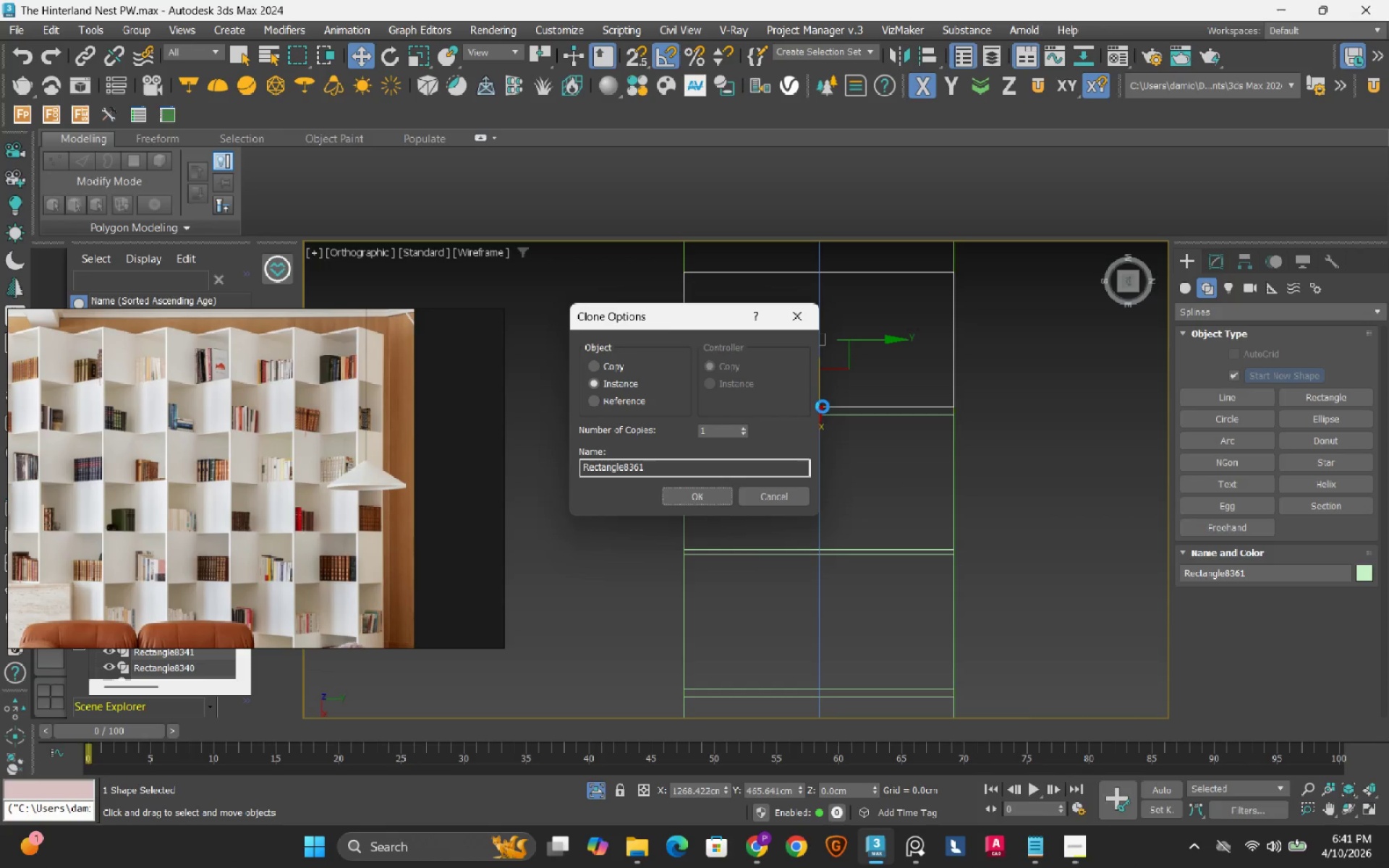 
key(Shift+ShiftLeft)
 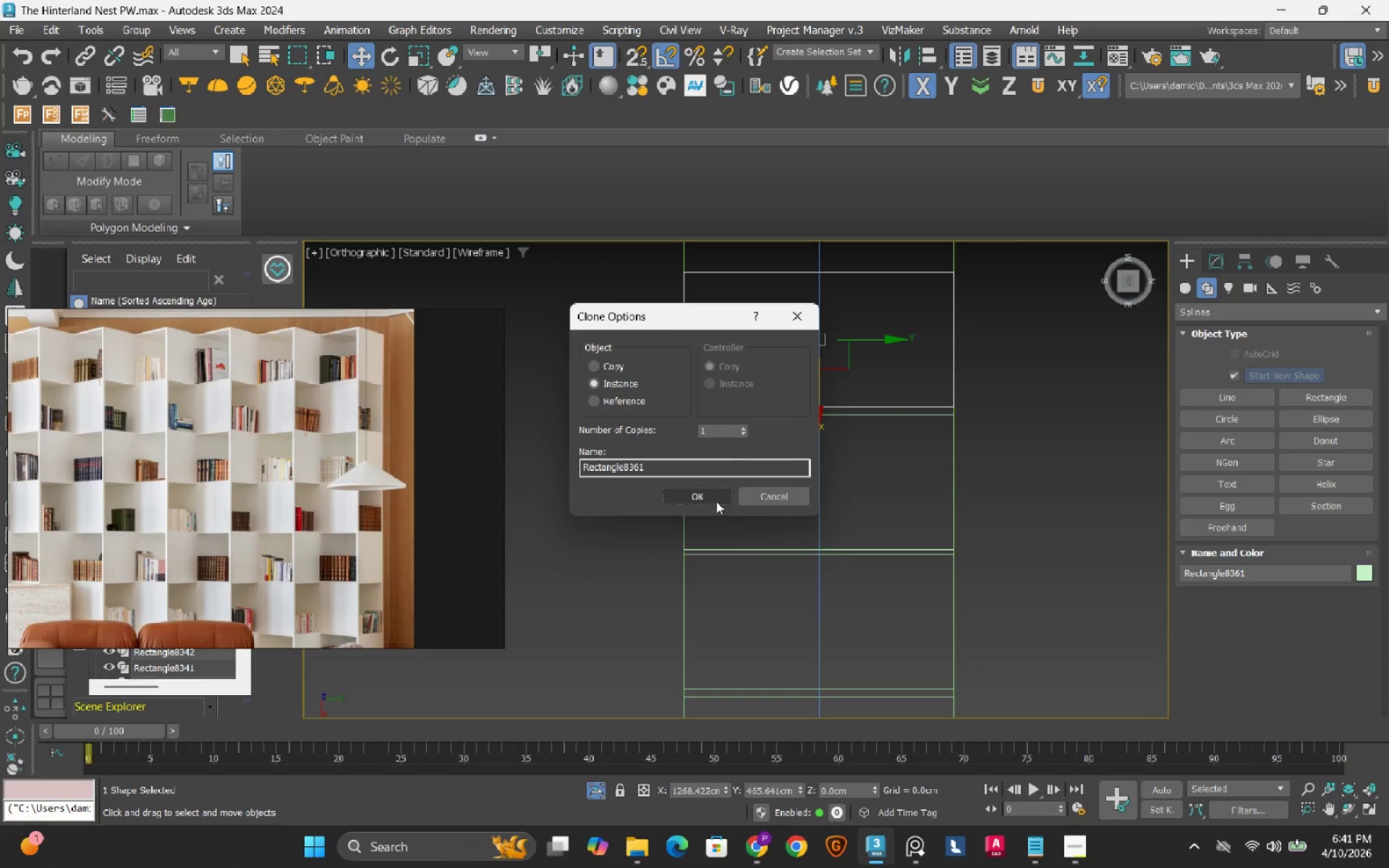 
left_click([705, 497])
 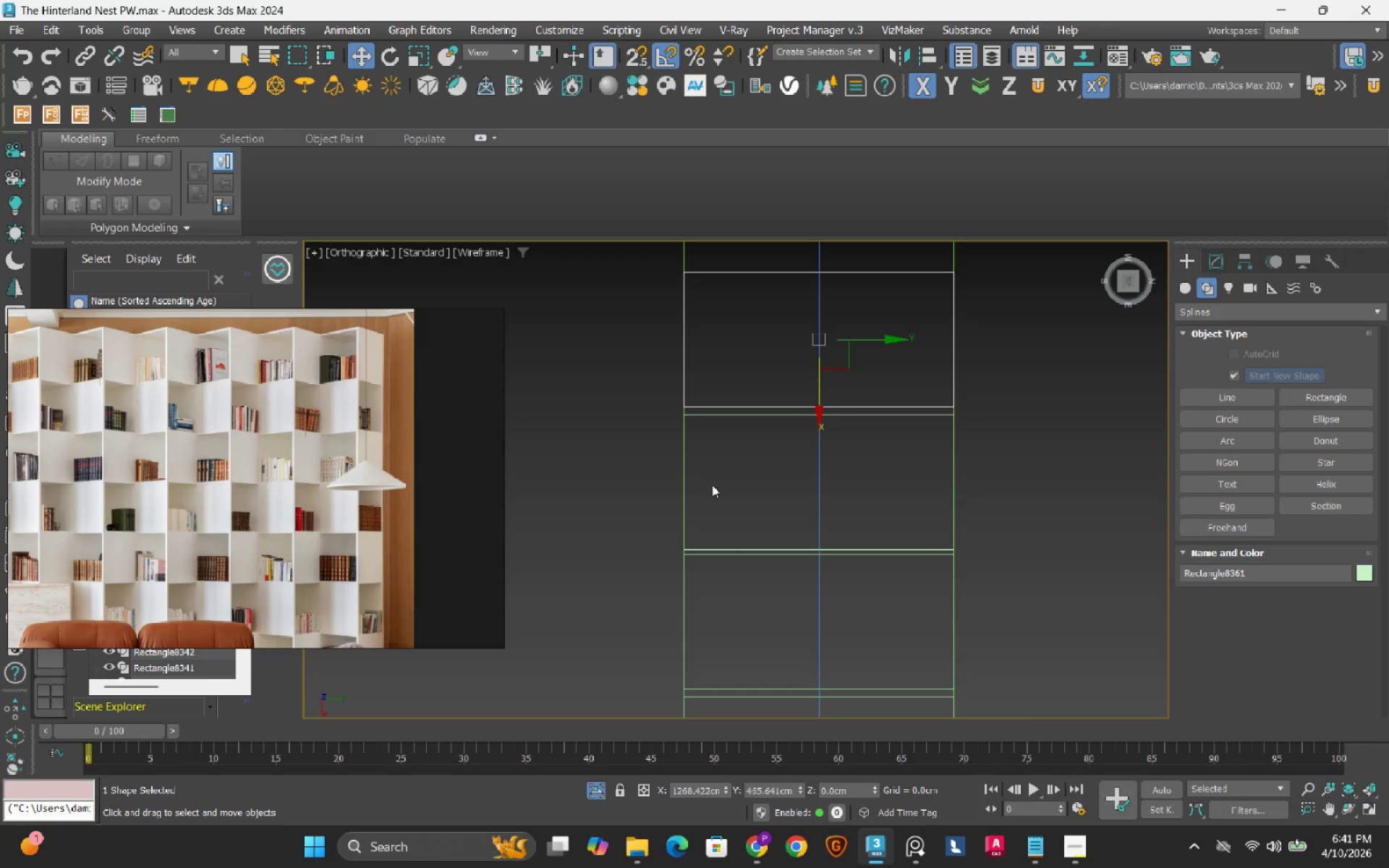 
scroll: coordinate [712, 485], scroll_direction: down, amount: 2.0
 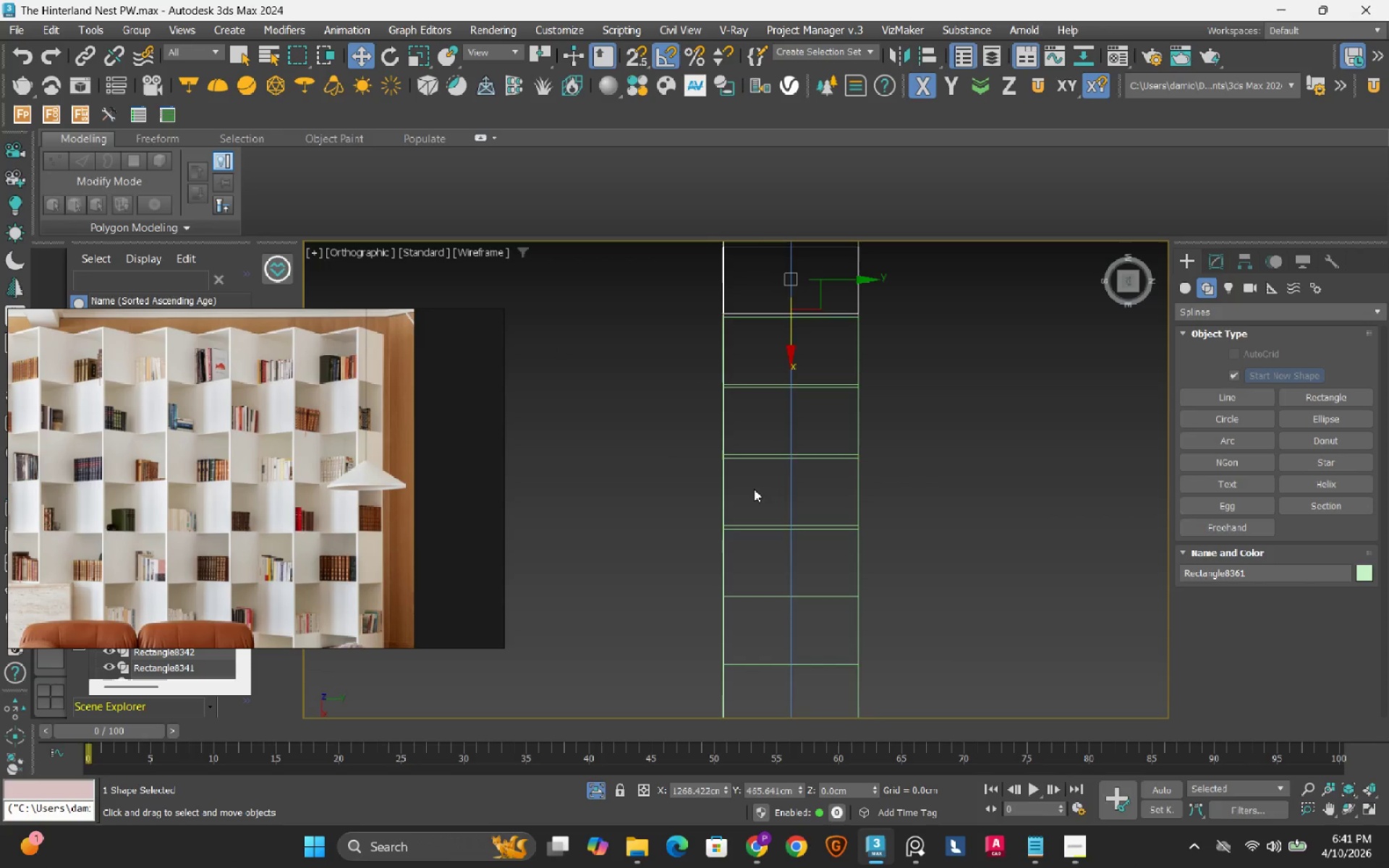 
scroll: coordinate [756, 516], scroll_direction: up, amount: 3.0
 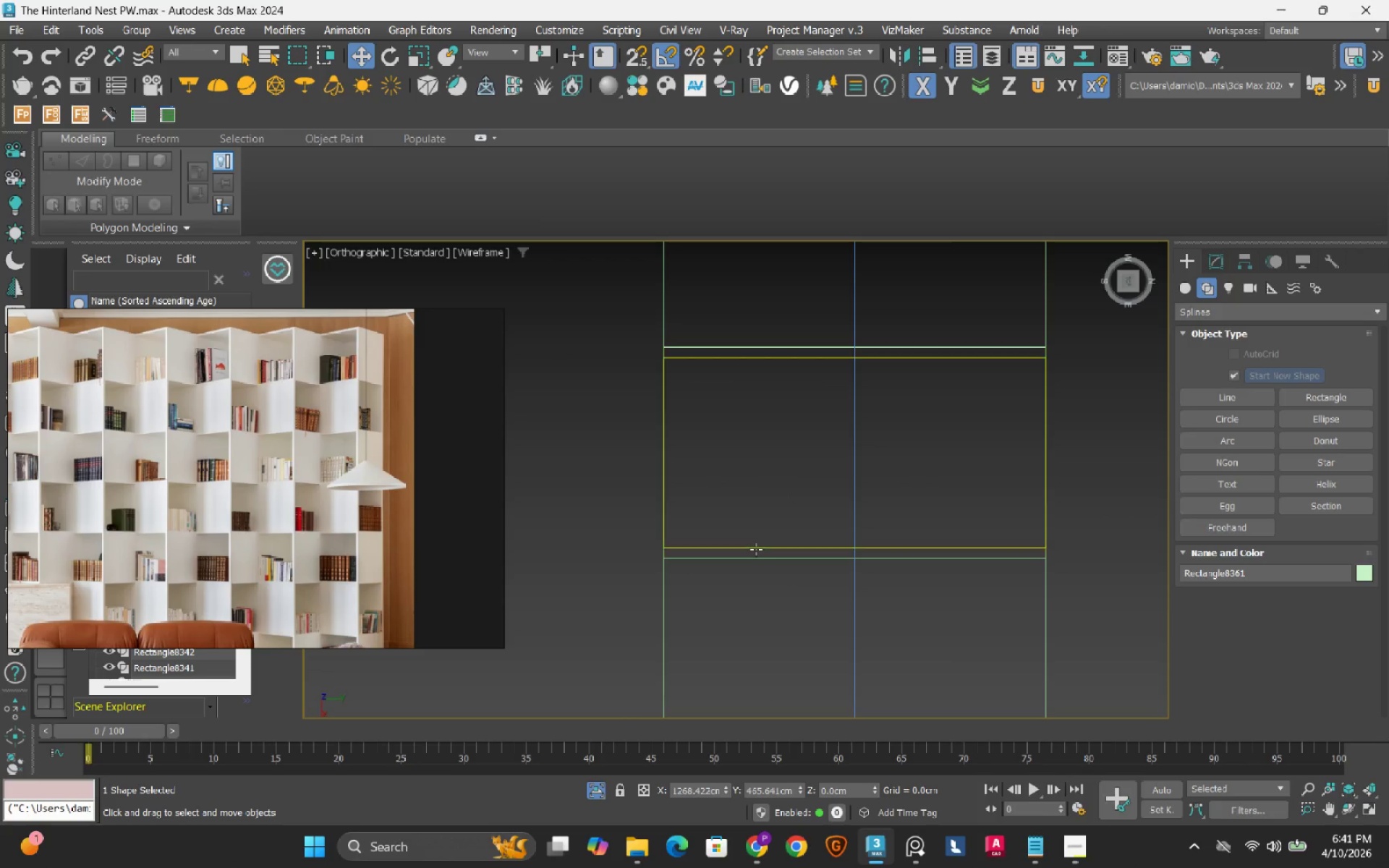 
left_click([756, 549])
 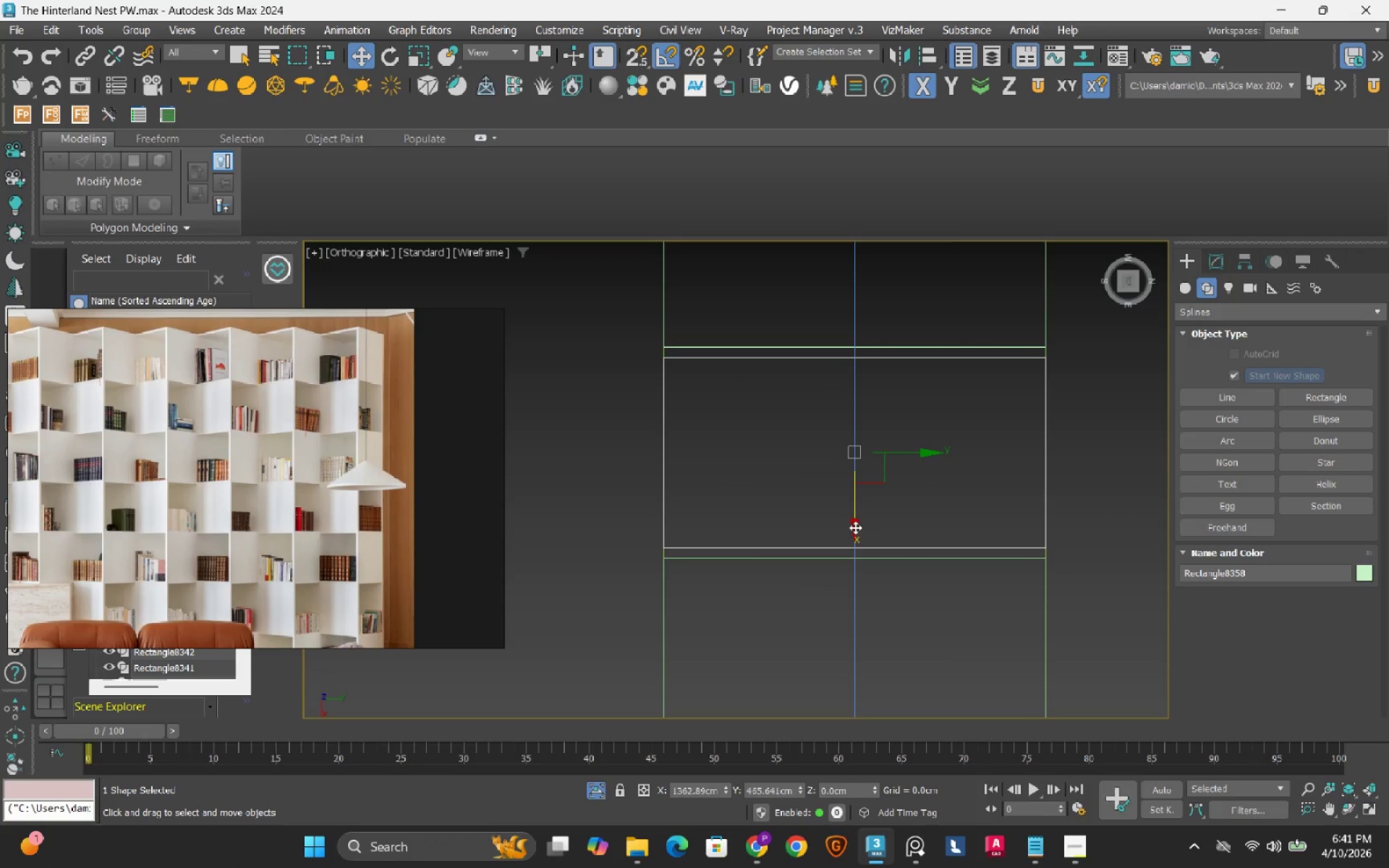 
left_click([854, 527])
 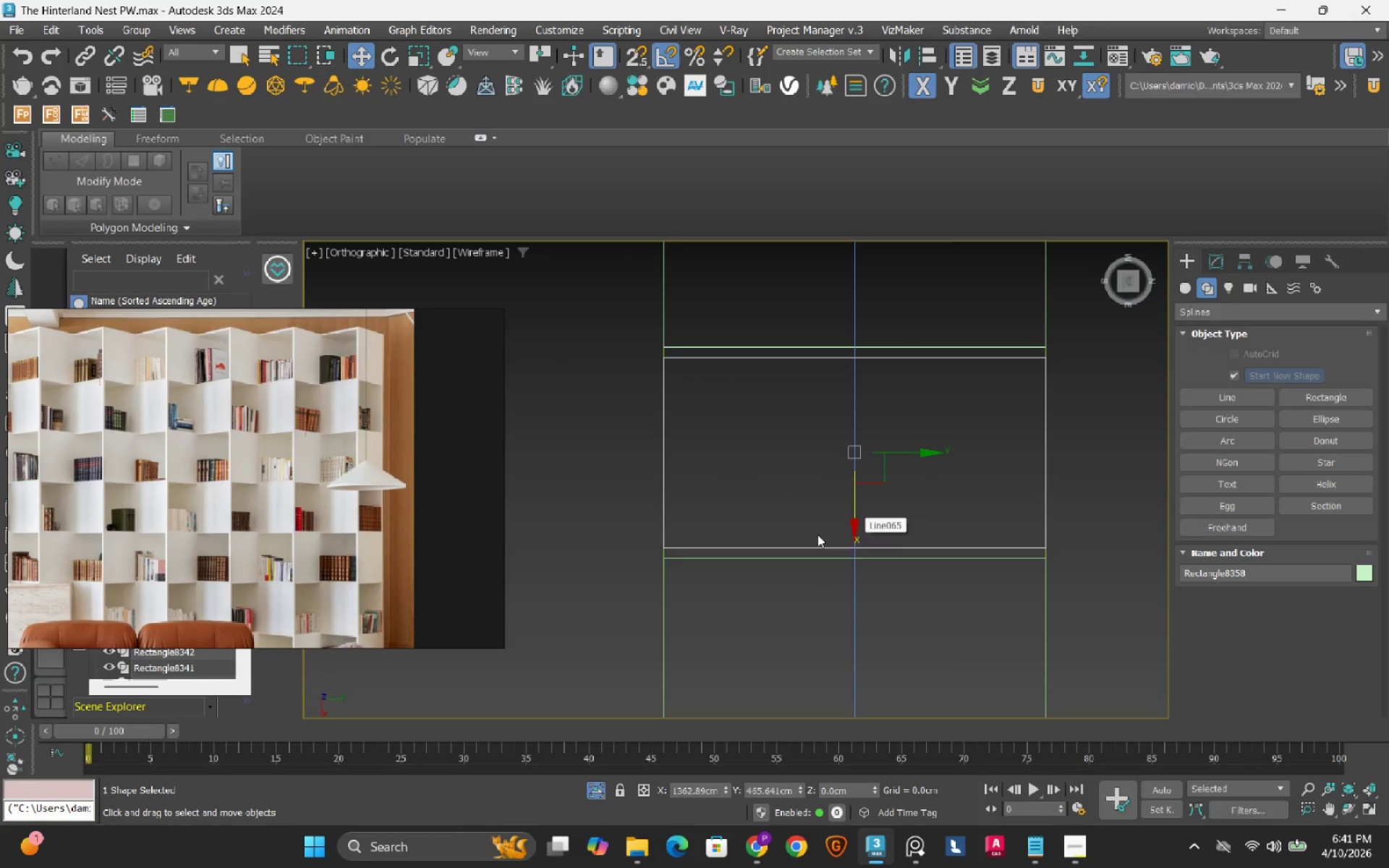 
key(S)
 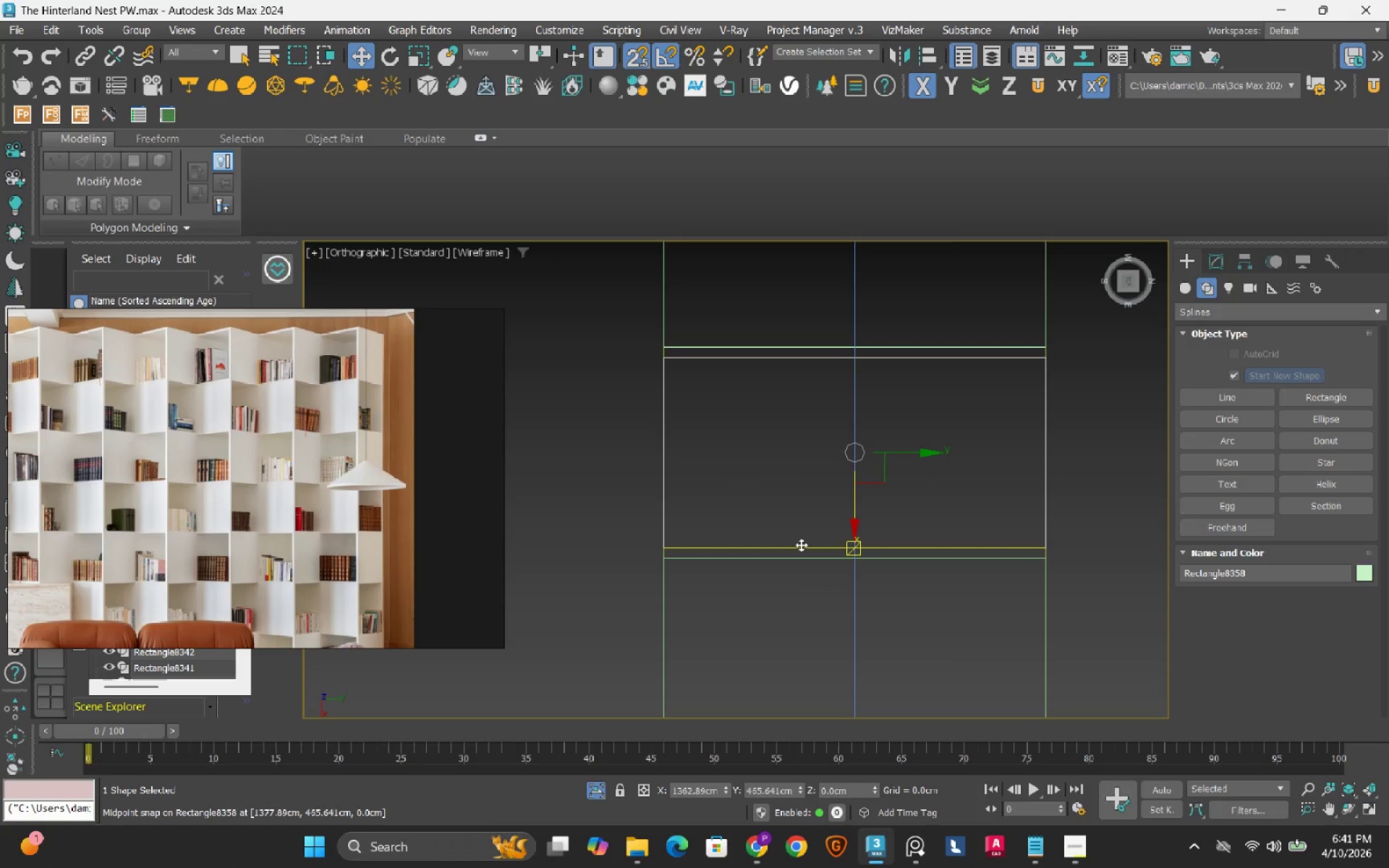 
left_click_drag(start_coordinate=[801, 545], to_coordinate=[814, 555])
 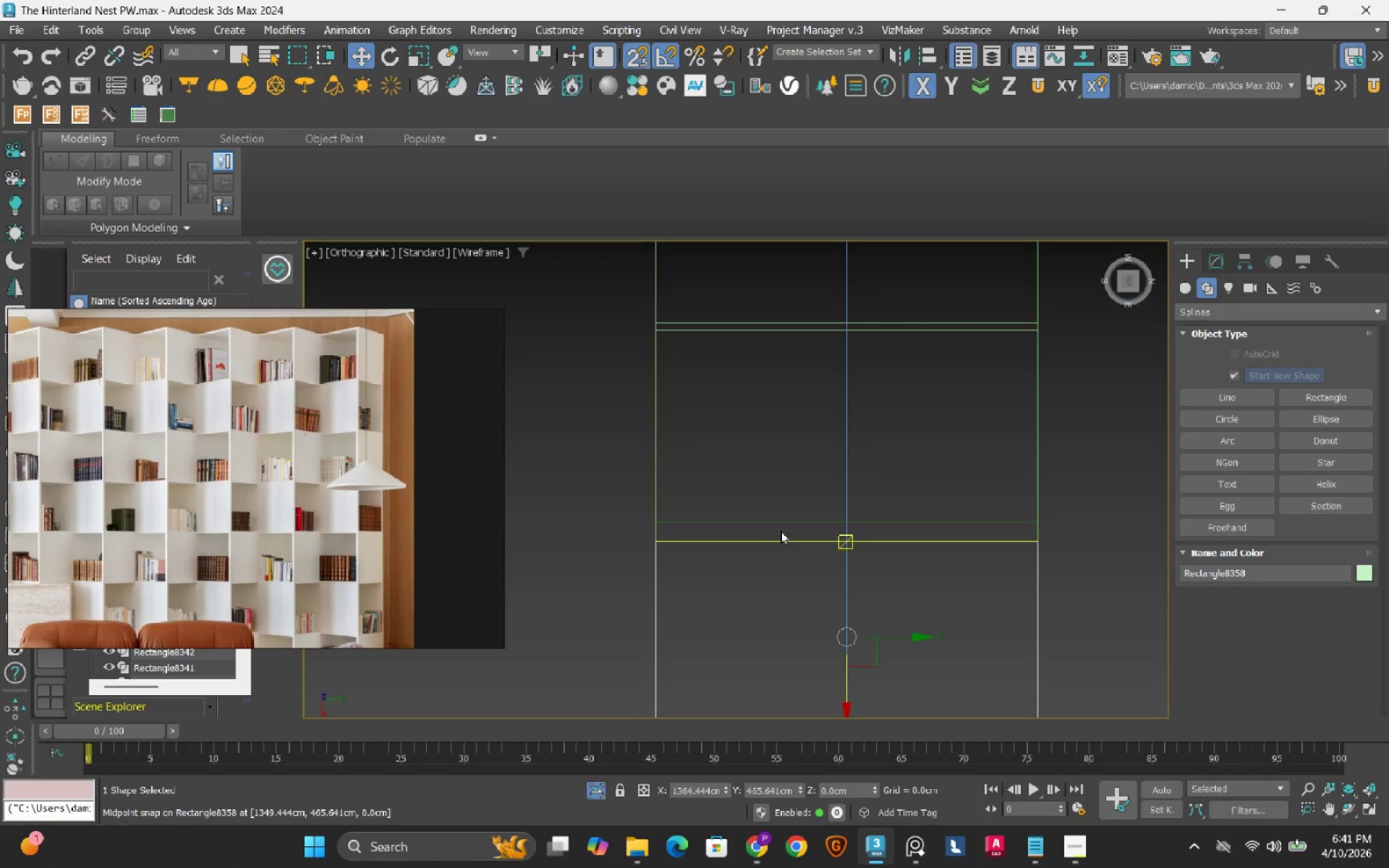 
left_click([782, 518])
 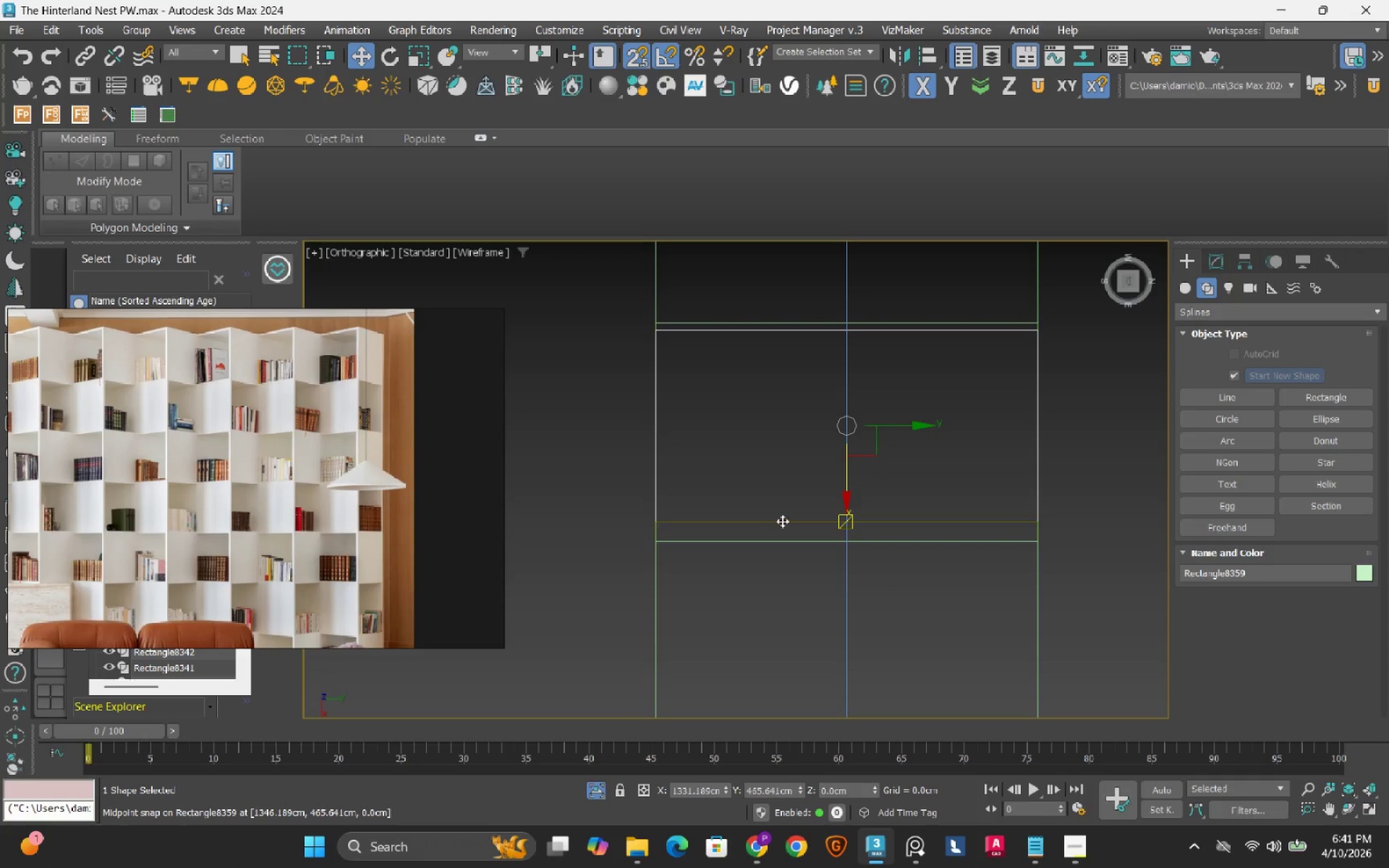 
left_click_drag(start_coordinate=[782, 521], to_coordinate=[781, 535])
 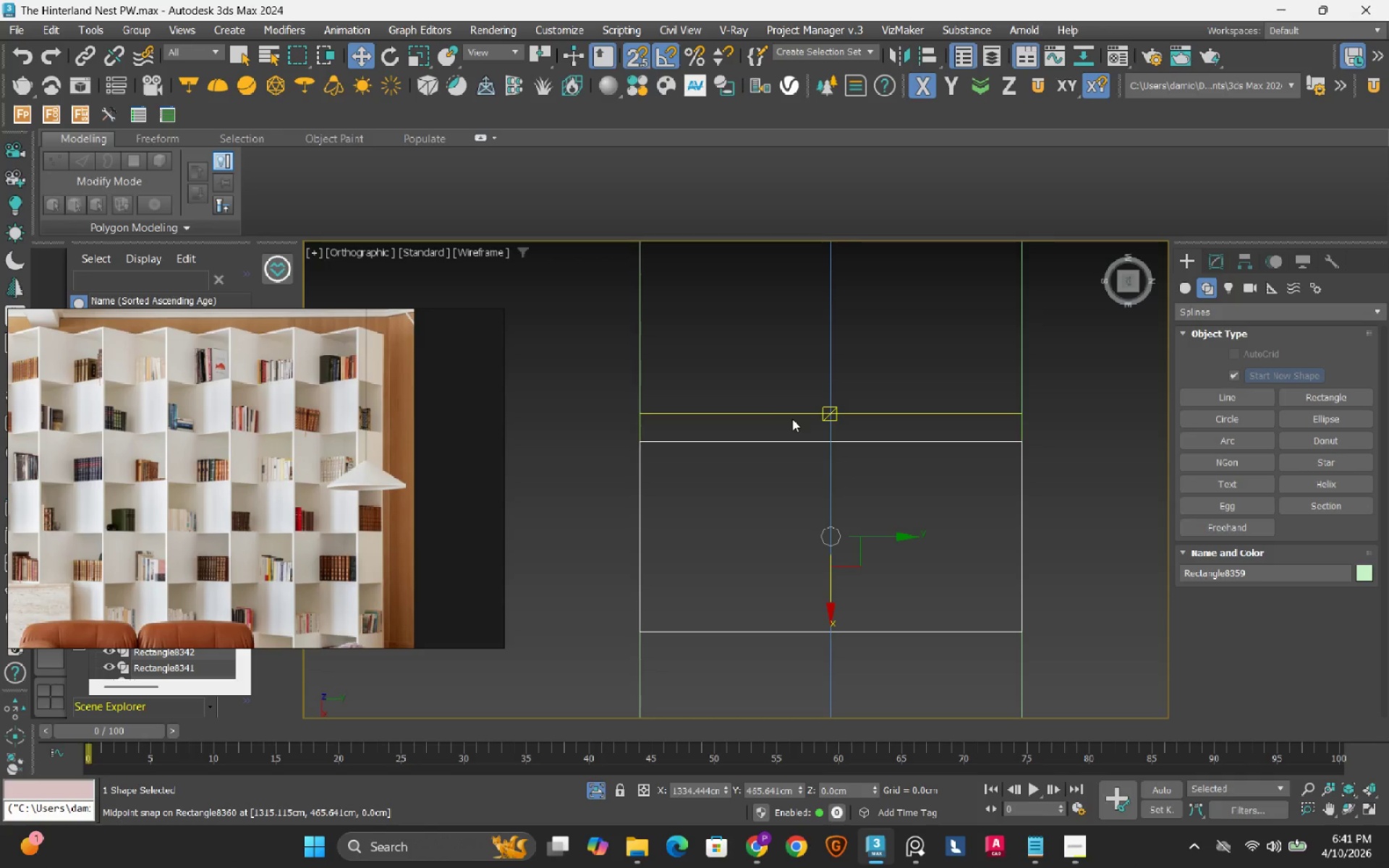 
left_click([794, 410])
 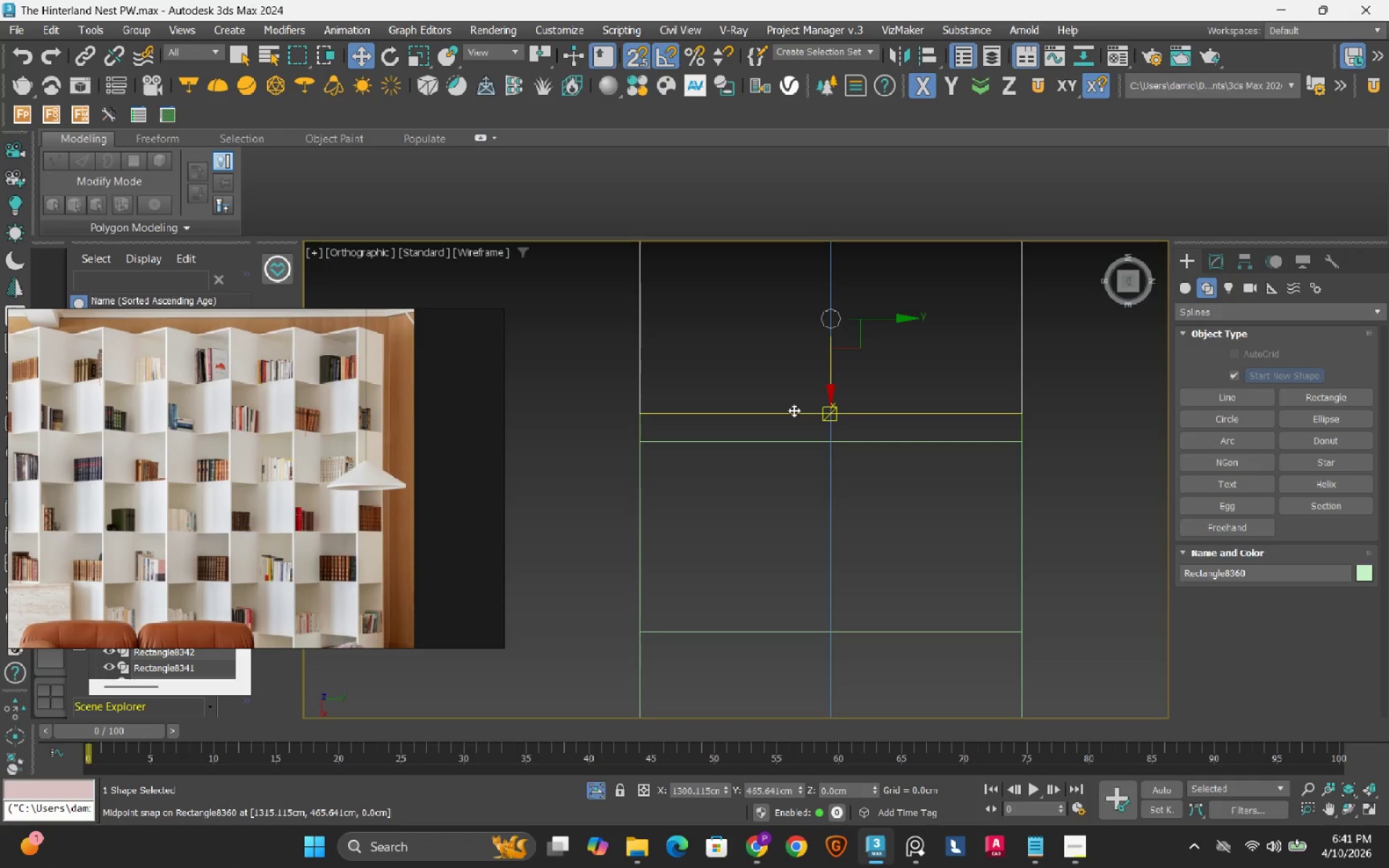 
left_click_drag(start_coordinate=[794, 410], to_coordinate=[793, 433])
 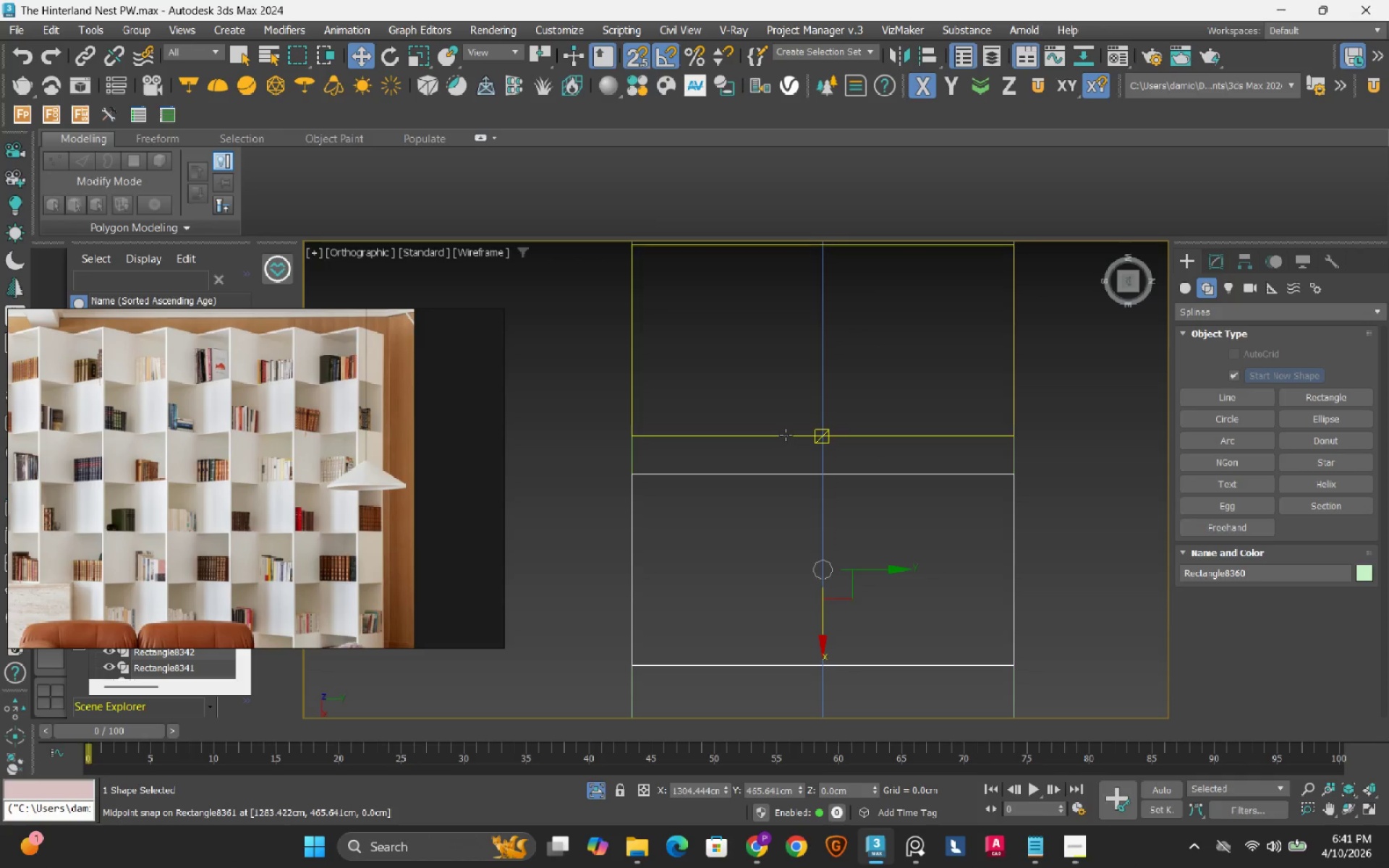 
left_click([786, 435])
 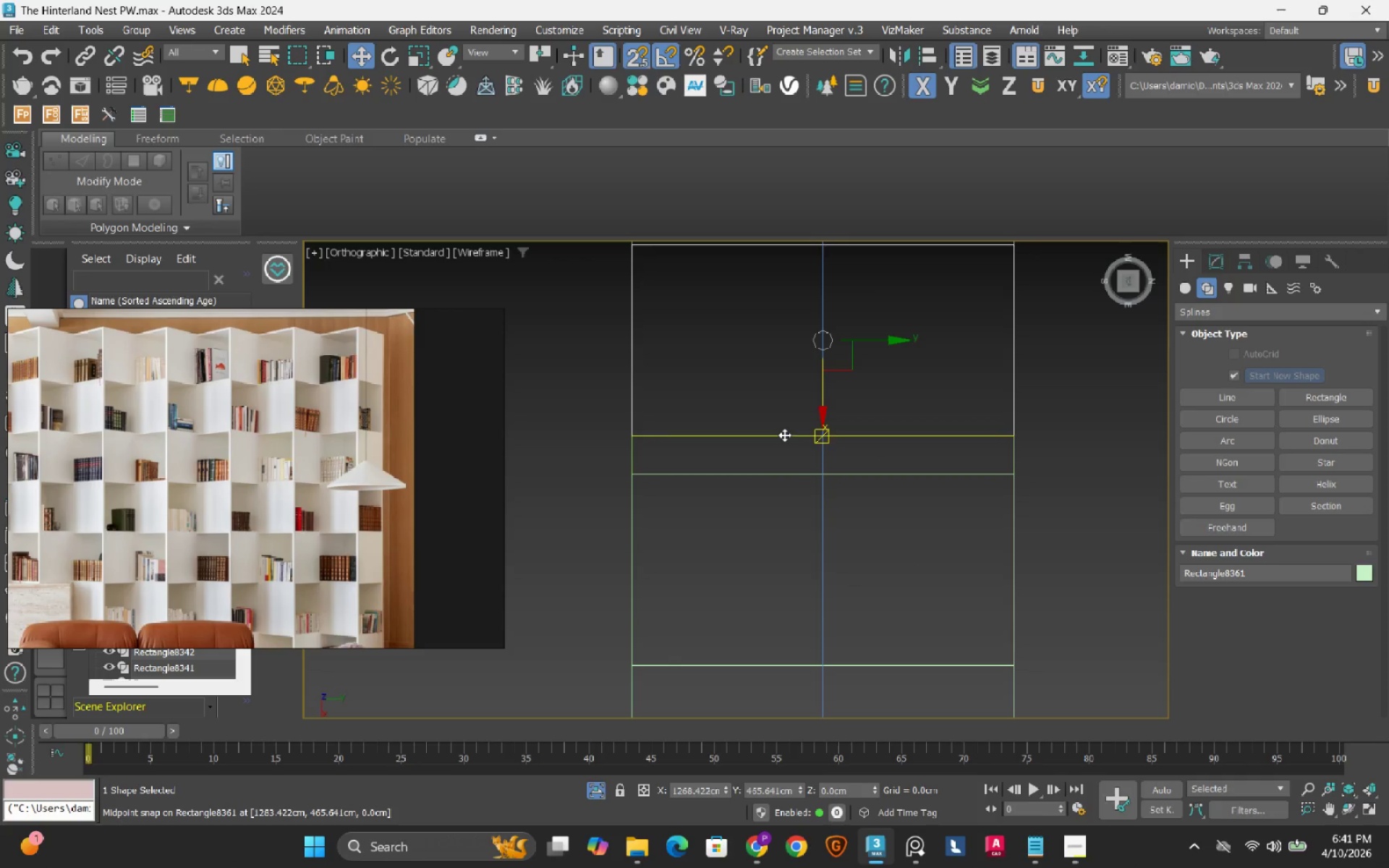 
left_click_drag(start_coordinate=[784, 435], to_coordinate=[784, 461])
 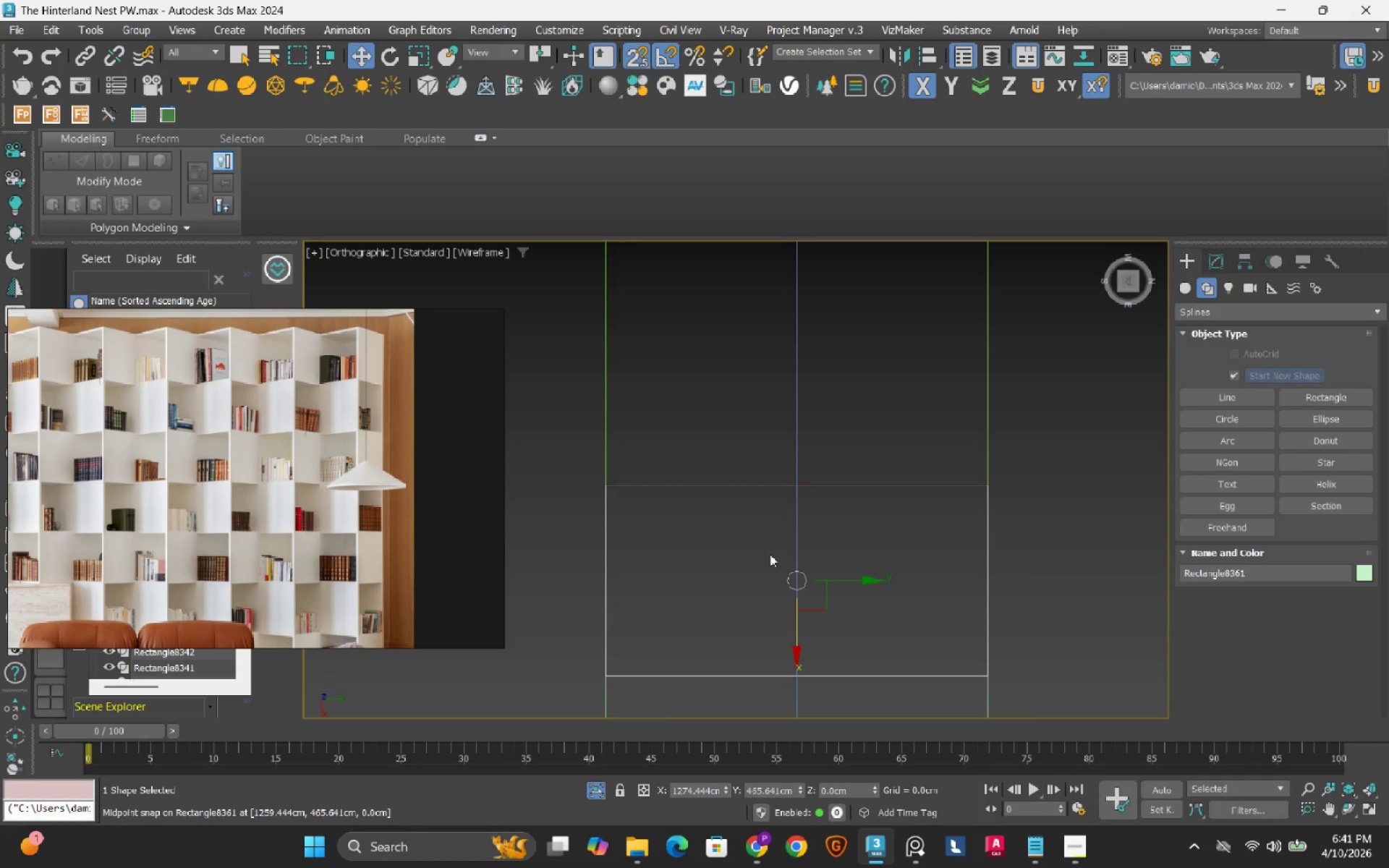 
key(S)
 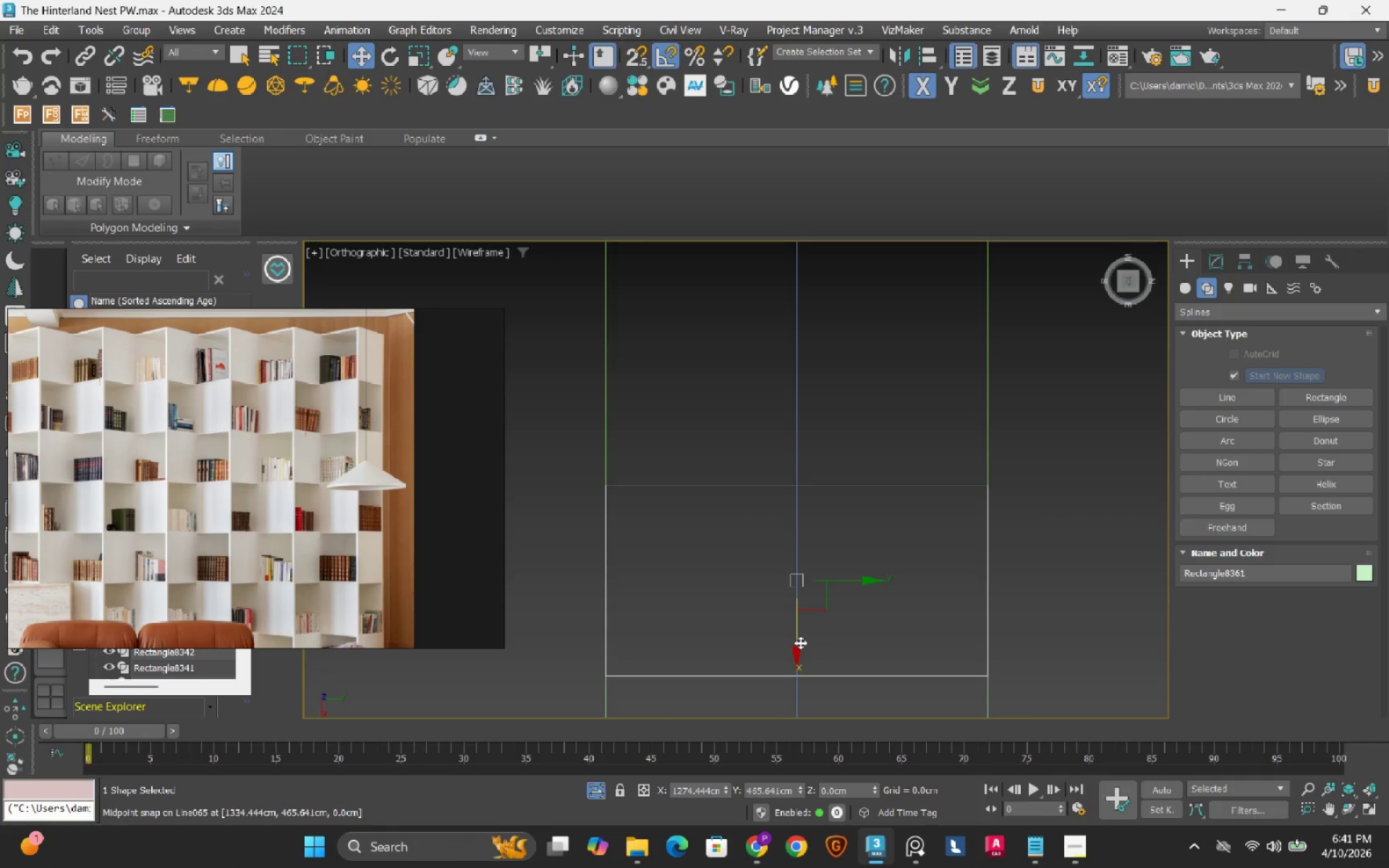 
hold_key(key=ShiftLeft, duration=1.39)
left_click_drag(start_coordinate=[800, 642], to_coordinate=[819, 443])
 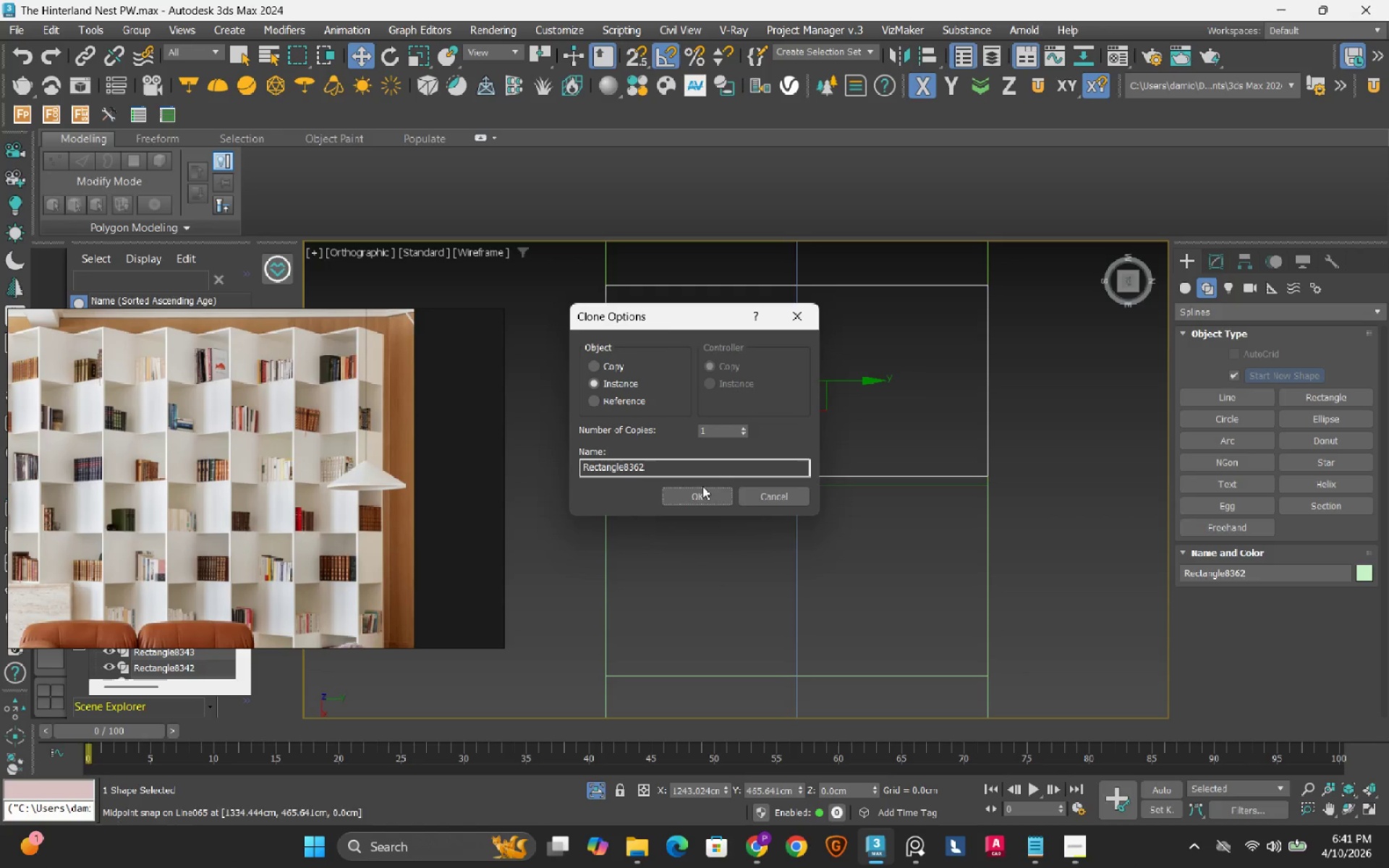 
left_click([700, 489])
 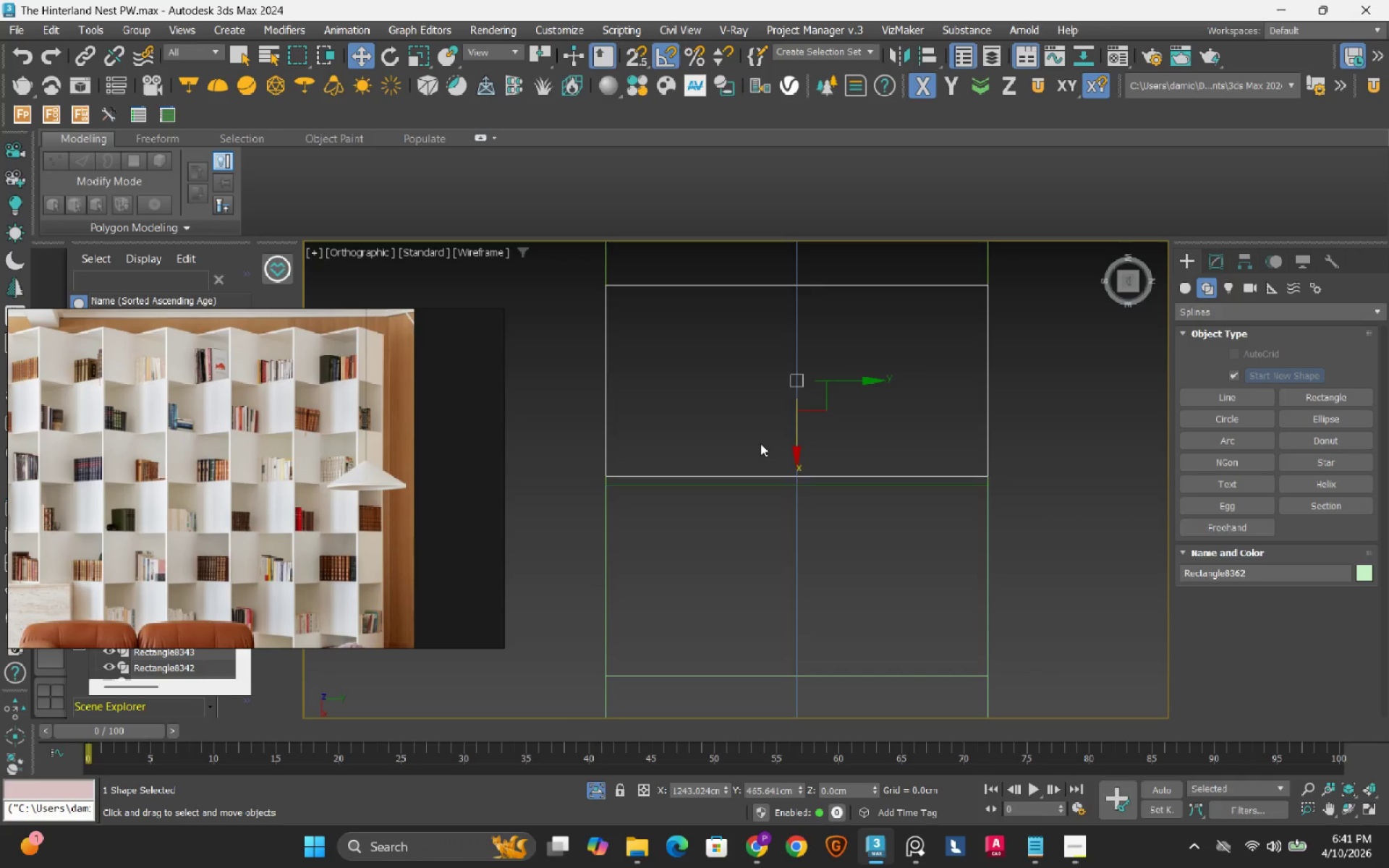 
scroll: coordinate [760, 443], scroll_direction: down, amount: 1.0
 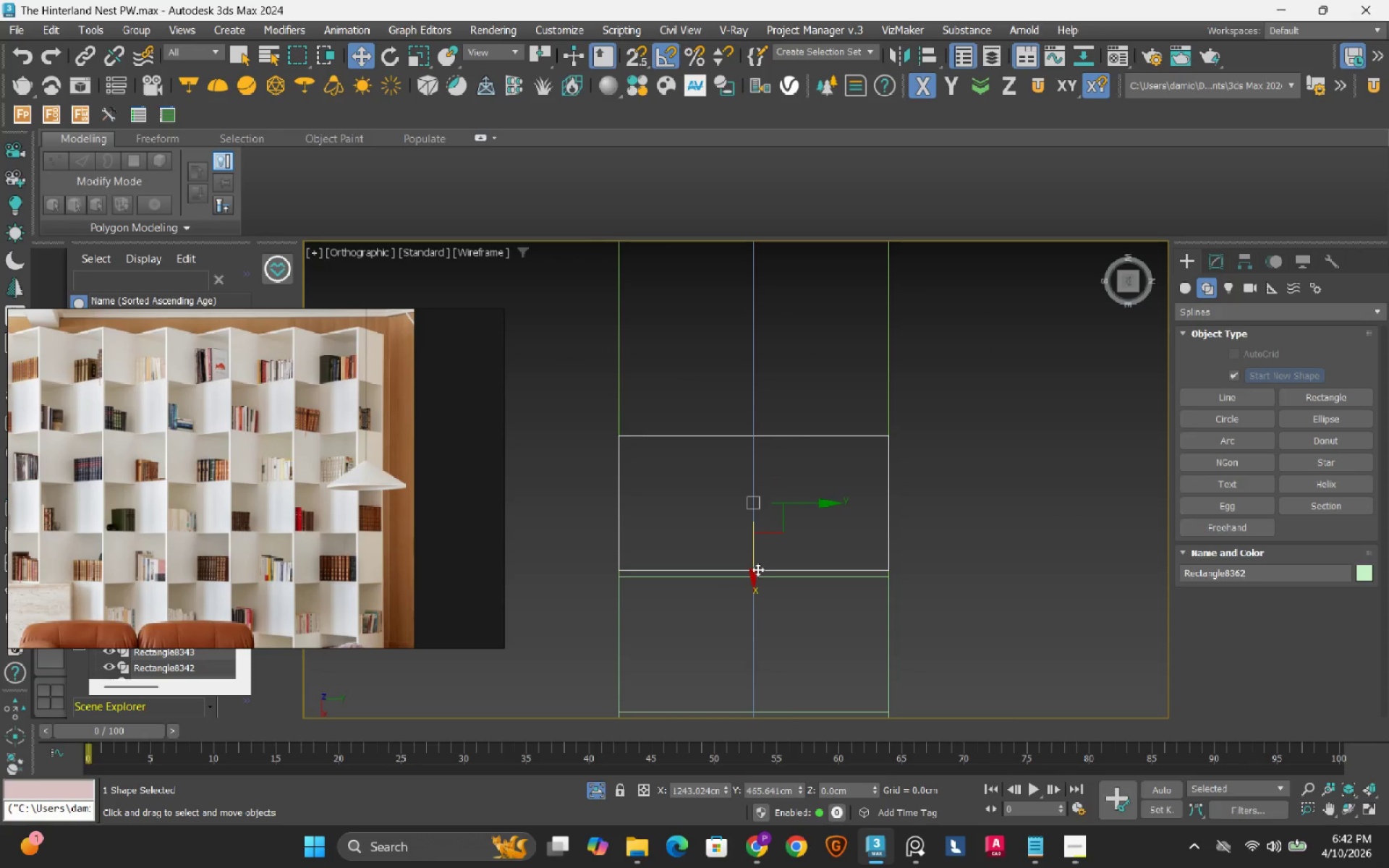 
hold_key(key=ShiftLeft, duration=1.51)
left_click_drag(start_coordinate=[753, 578], to_coordinate=[774, 434])
 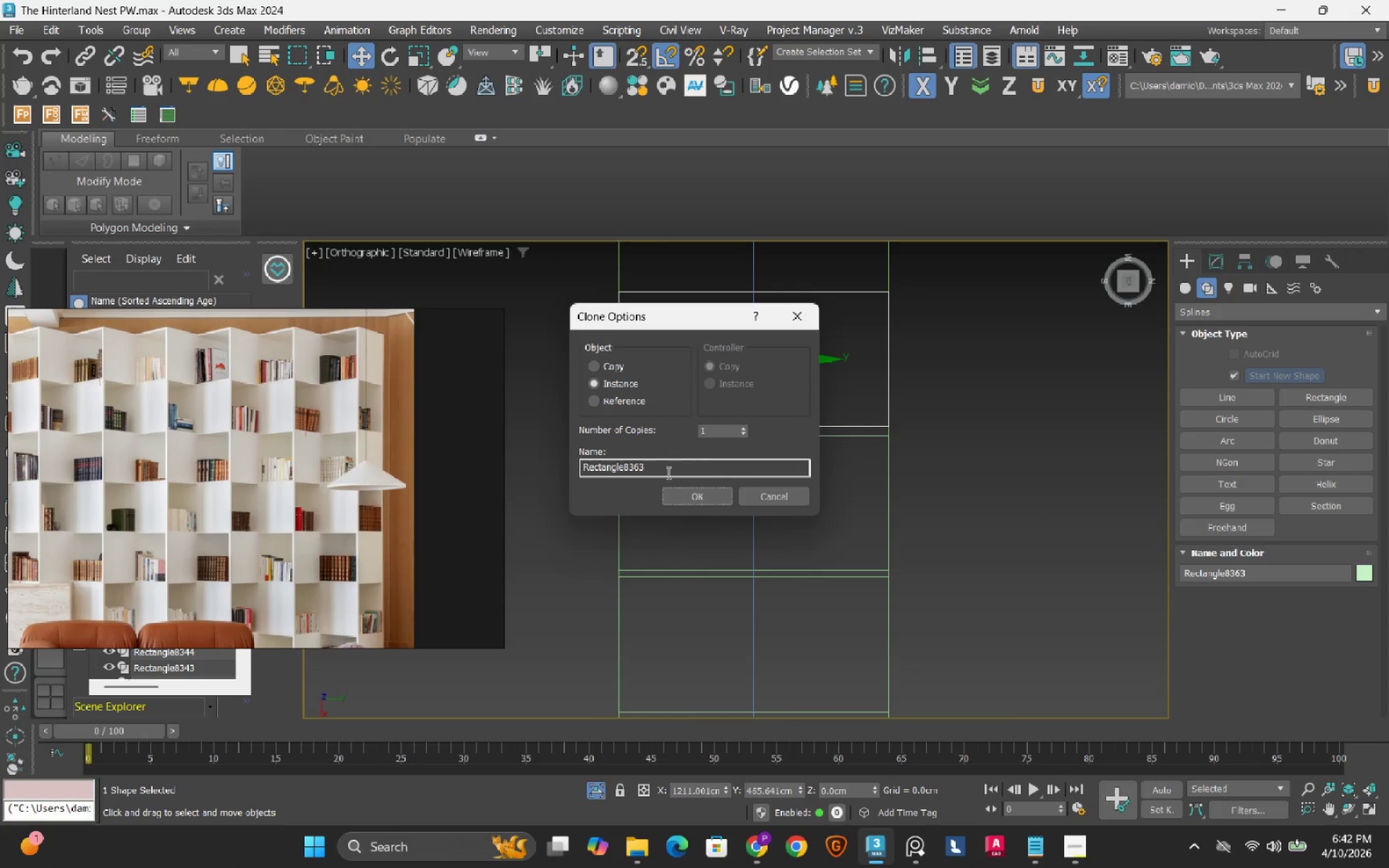 
hold_key(key=ShiftLeft, duration=0.39)
 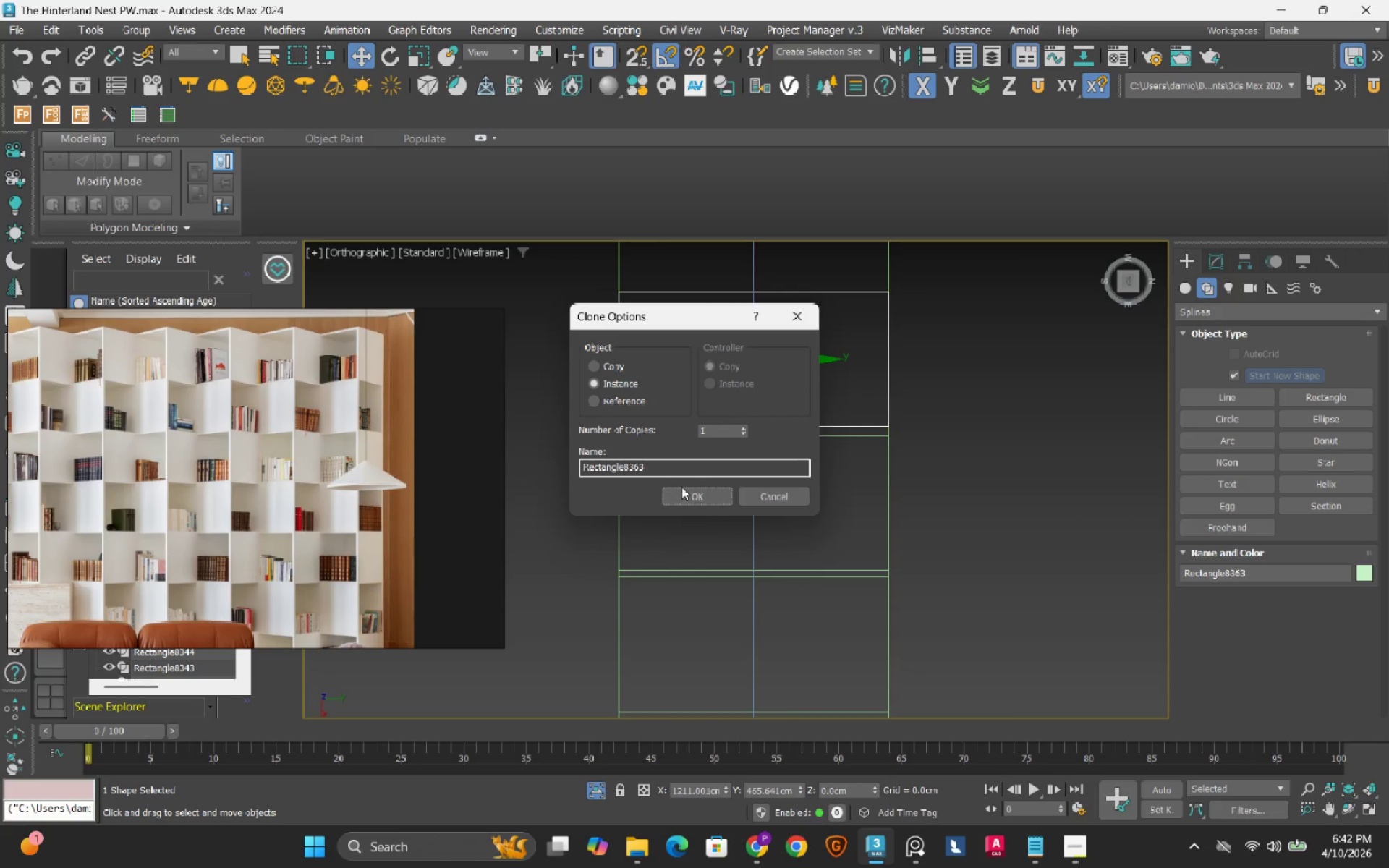 
left_click([695, 497])
 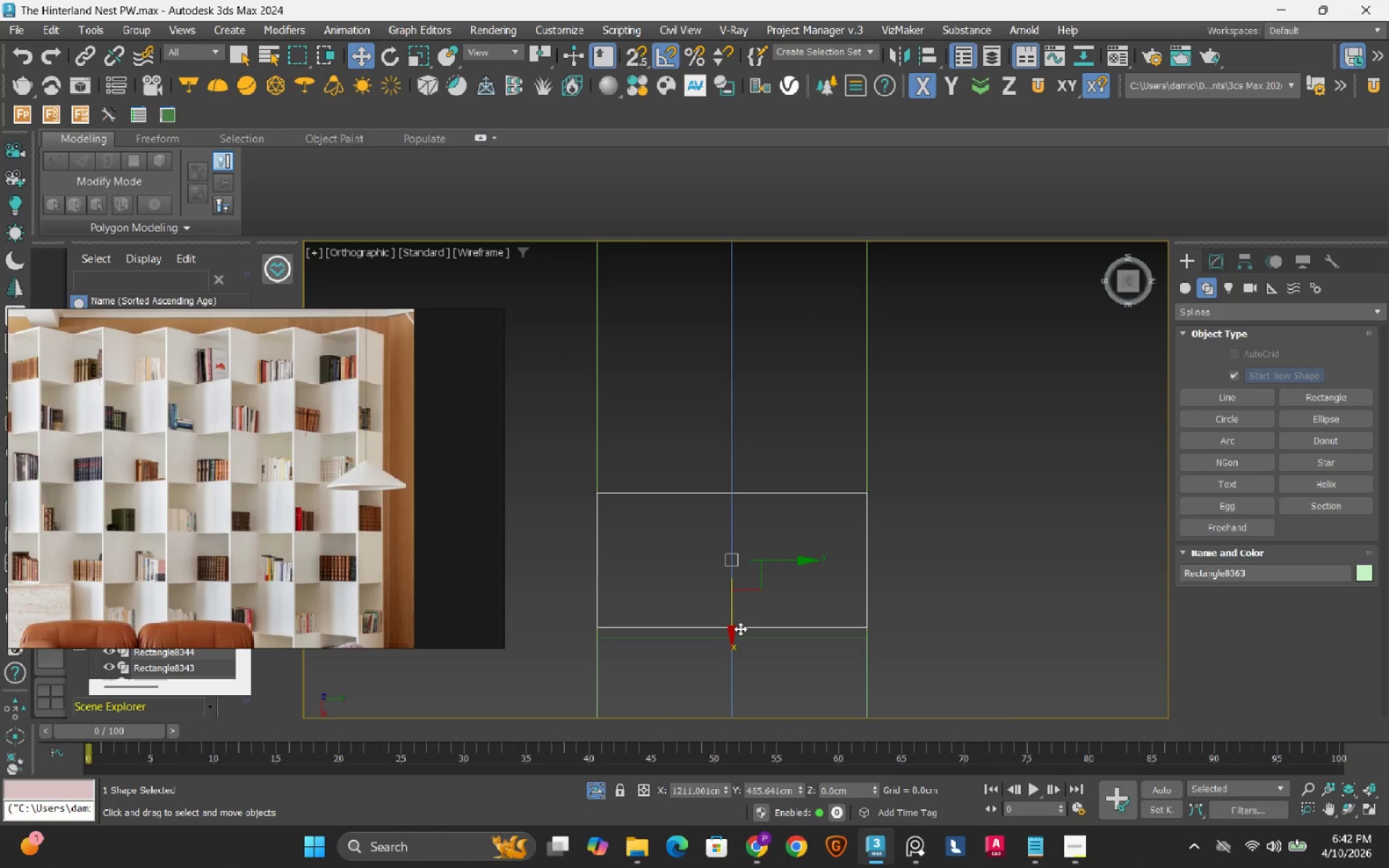 
hold_key(key=ShiftLeft, duration=1.41)
left_click_drag(start_coordinate=[730, 641], to_coordinate=[736, 491])
 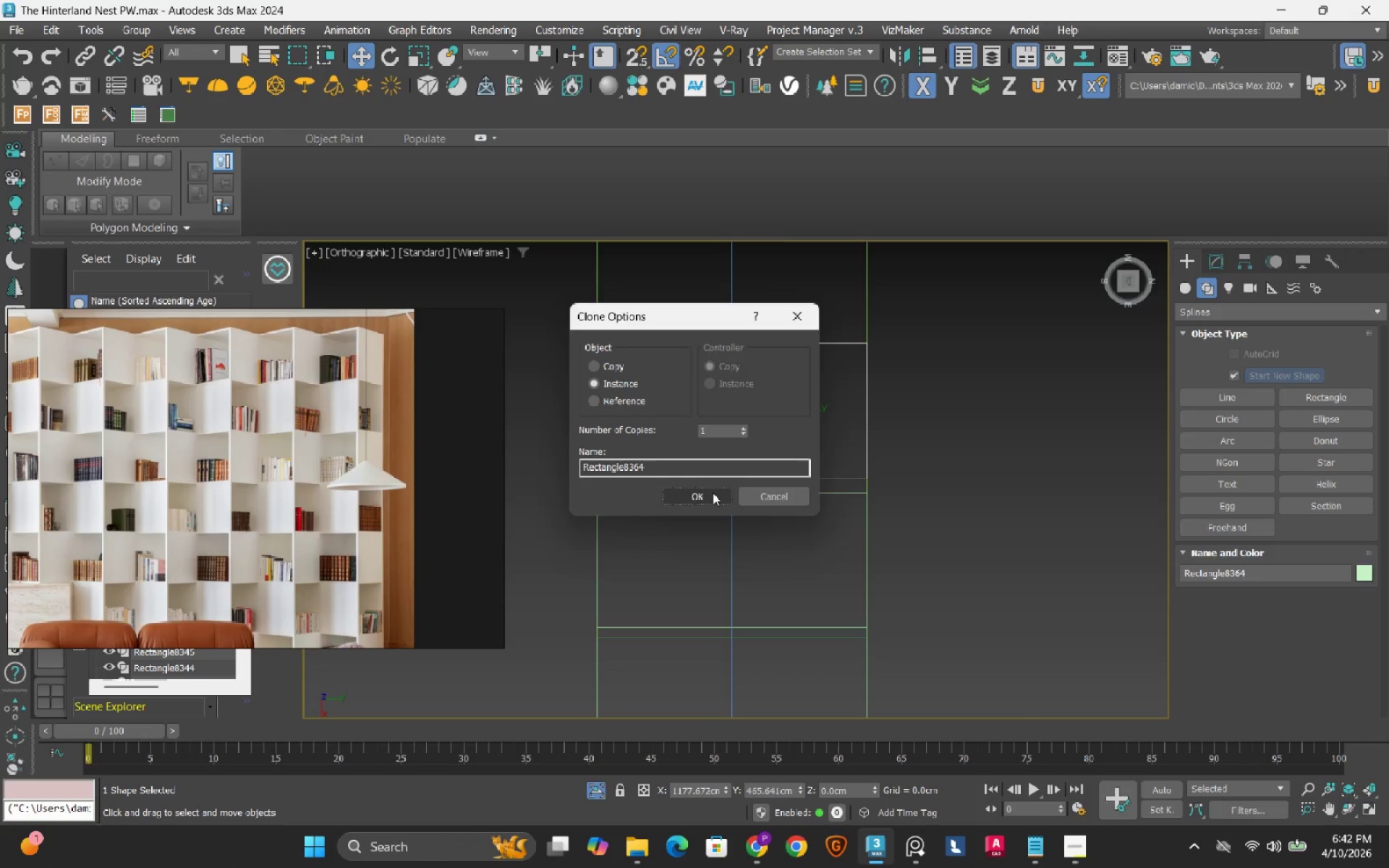 
left_click([713, 493])
 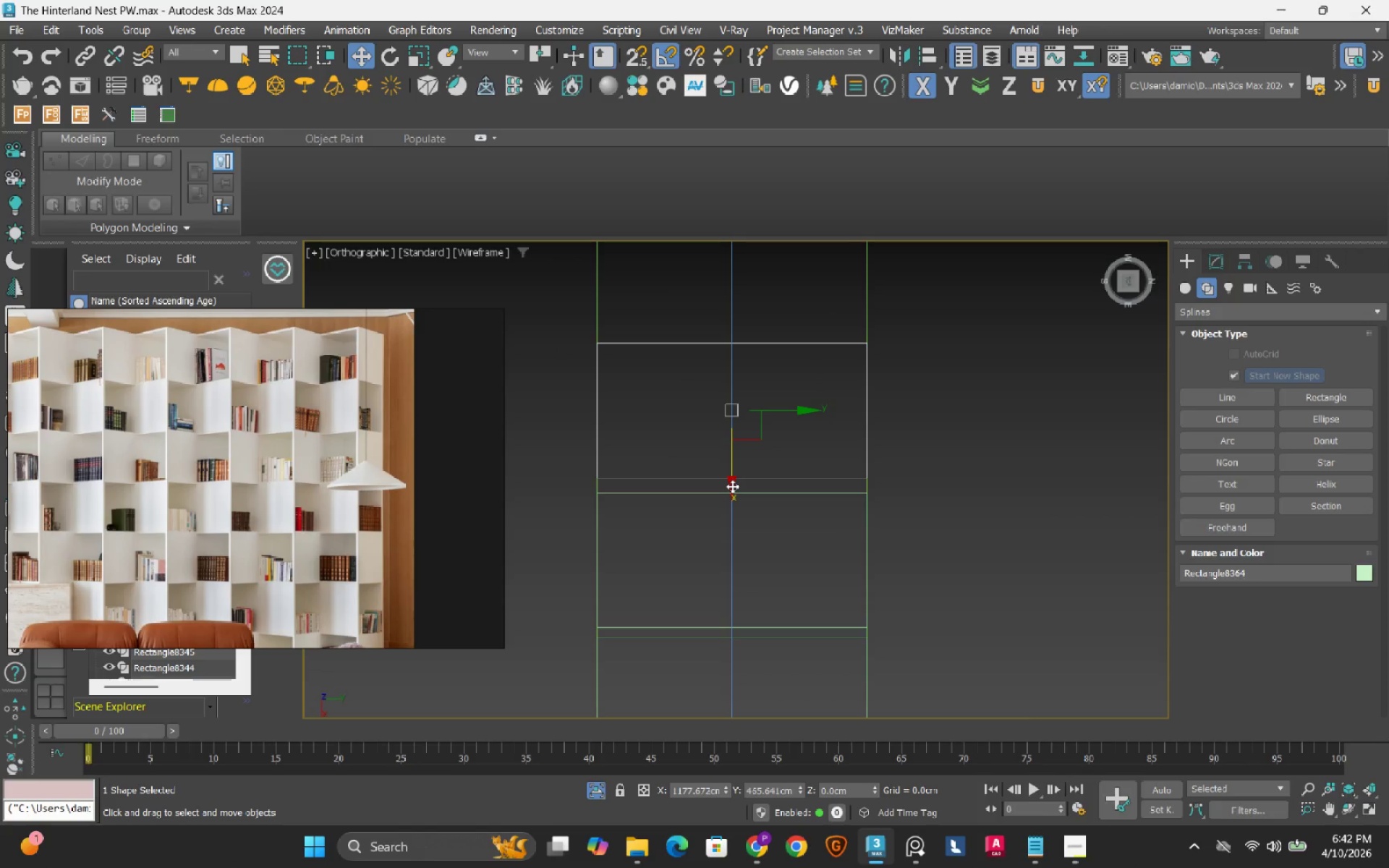 
hold_key(key=ShiftLeft, duration=1.39)
left_click_drag(start_coordinate=[732, 486], to_coordinate=[757, 345])
 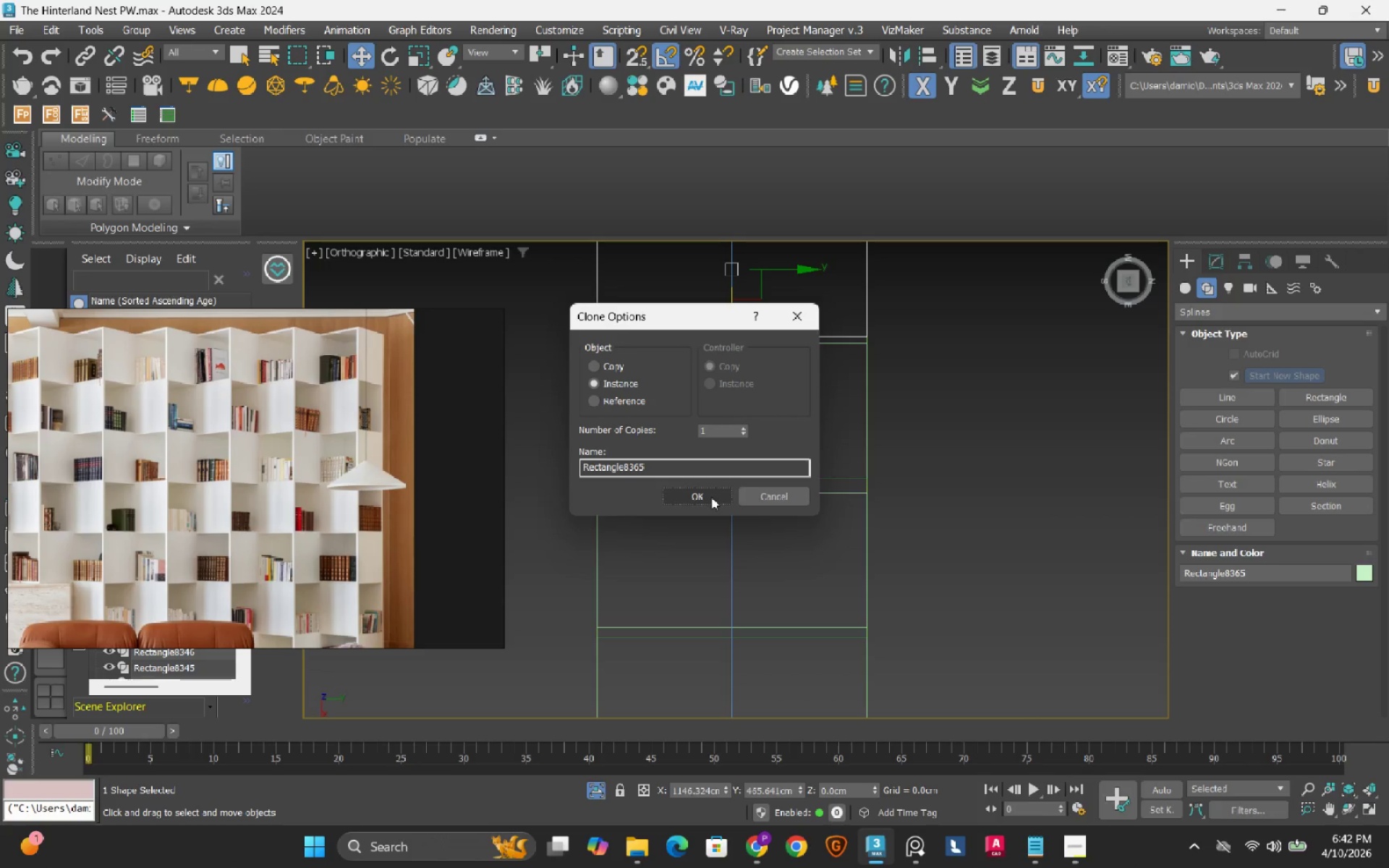 
left_click([710, 498])
 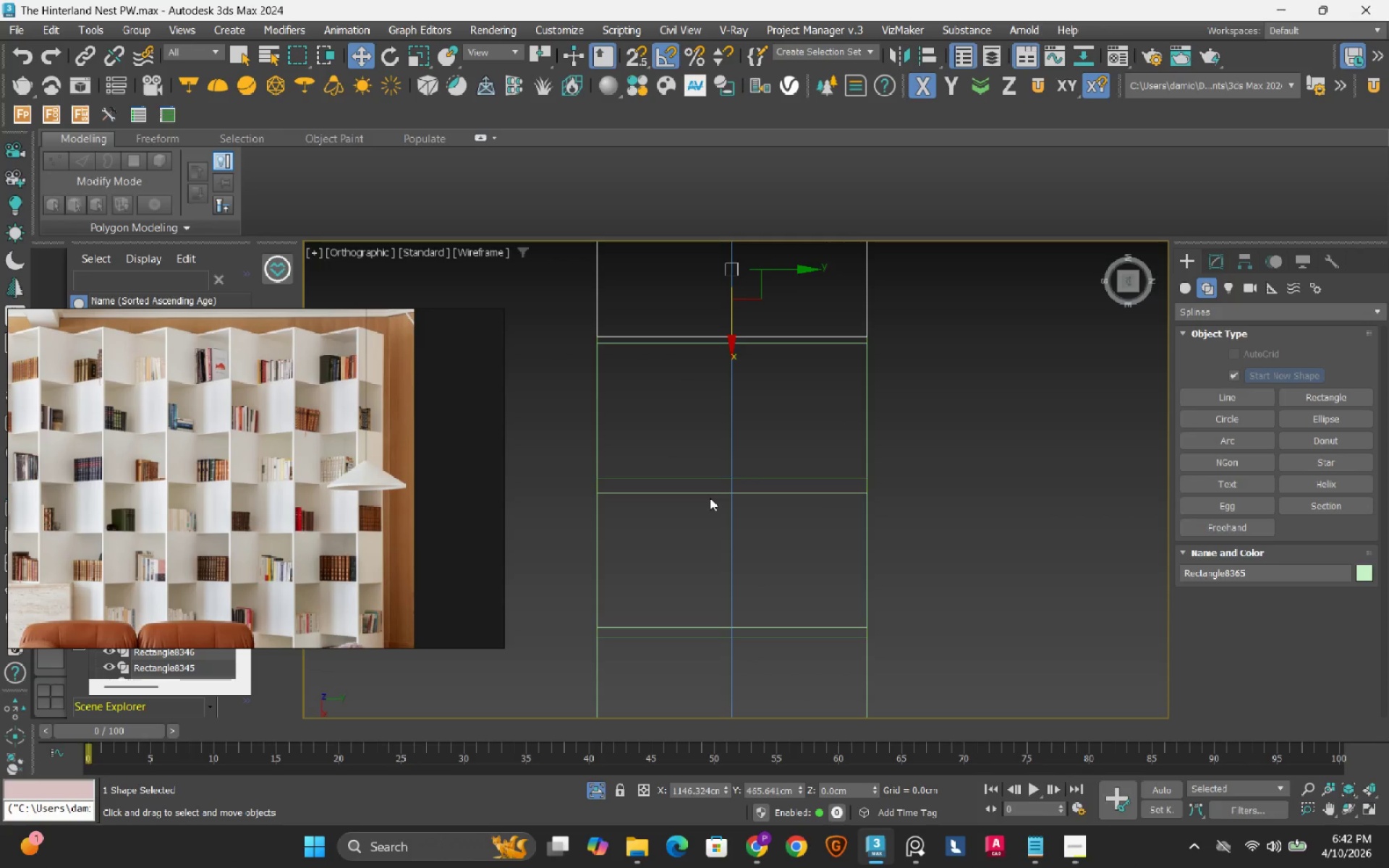 
scroll: coordinate [710, 498], scroll_direction: down, amount: 2.0
 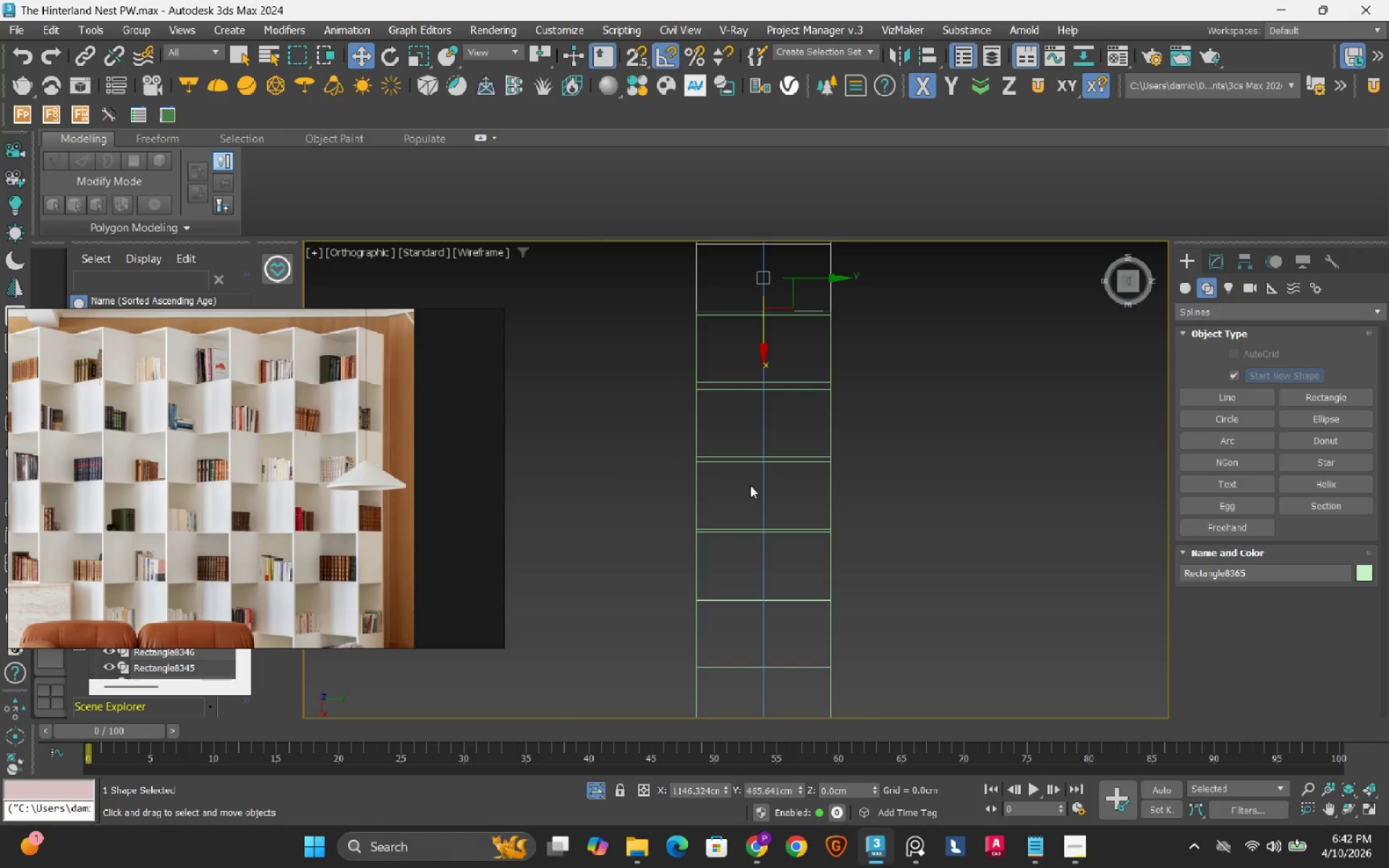 
scroll: coordinate [742, 516], scroll_direction: up, amount: 5.0
 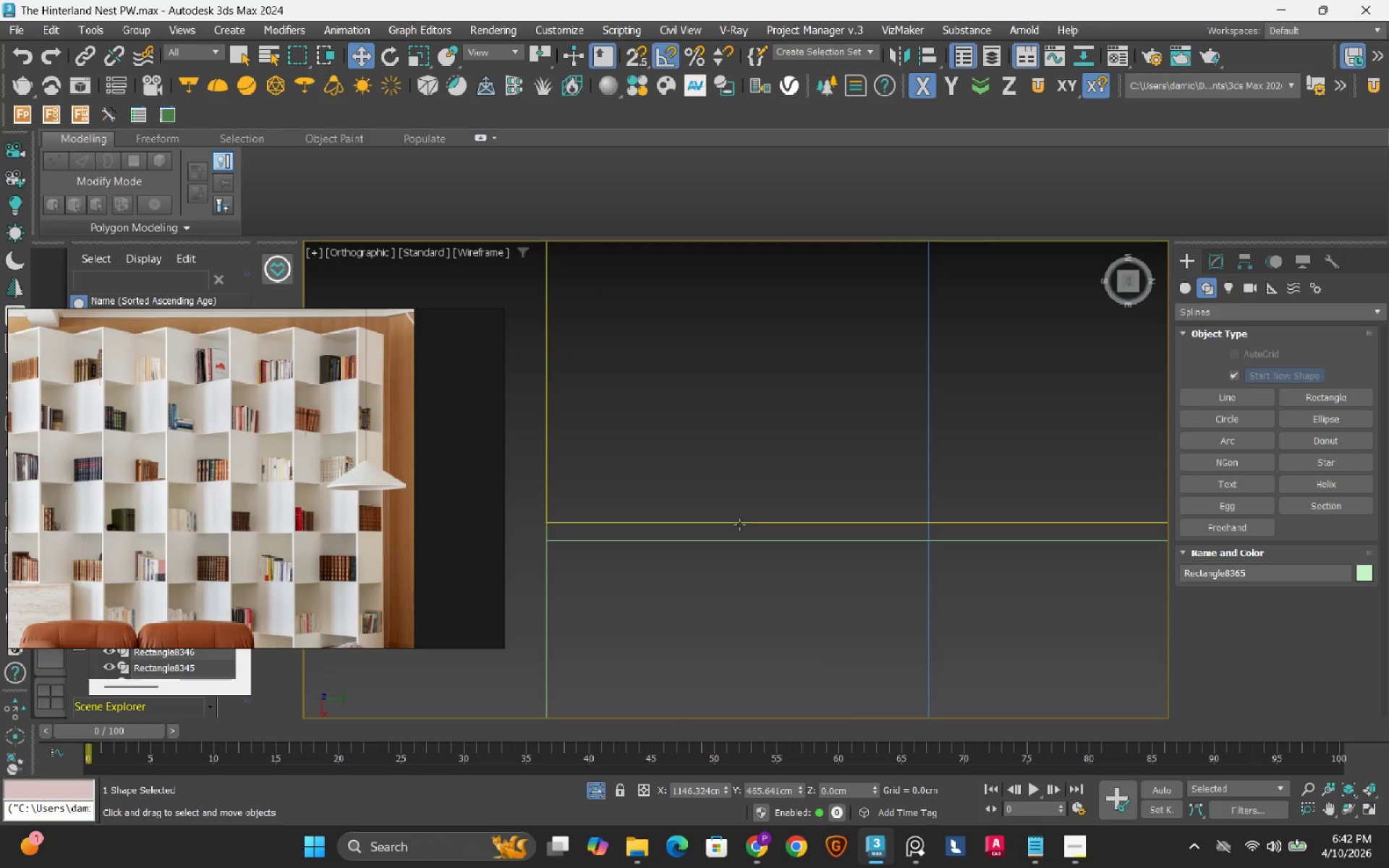 
left_click([739, 524])
 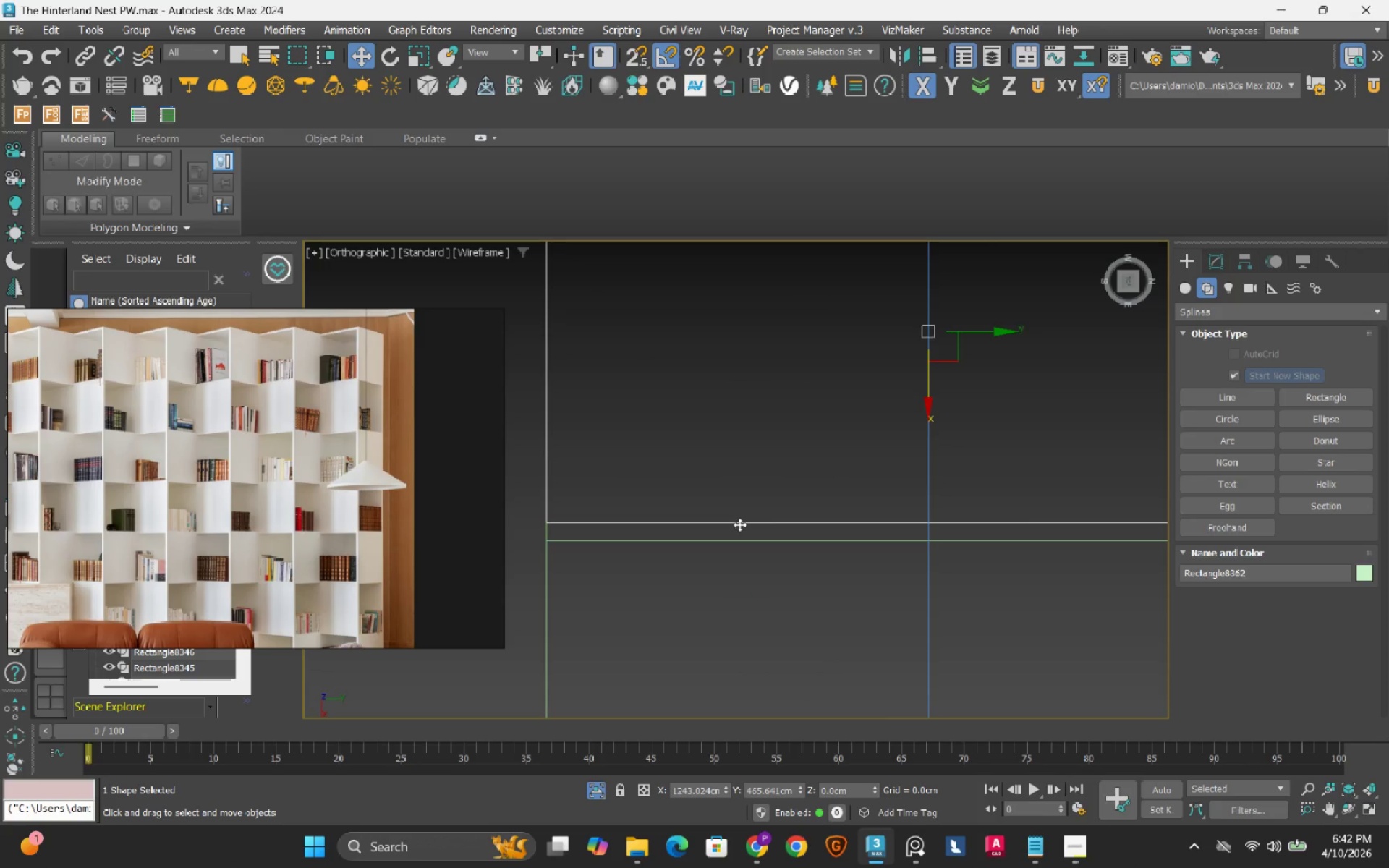 
key(S)
 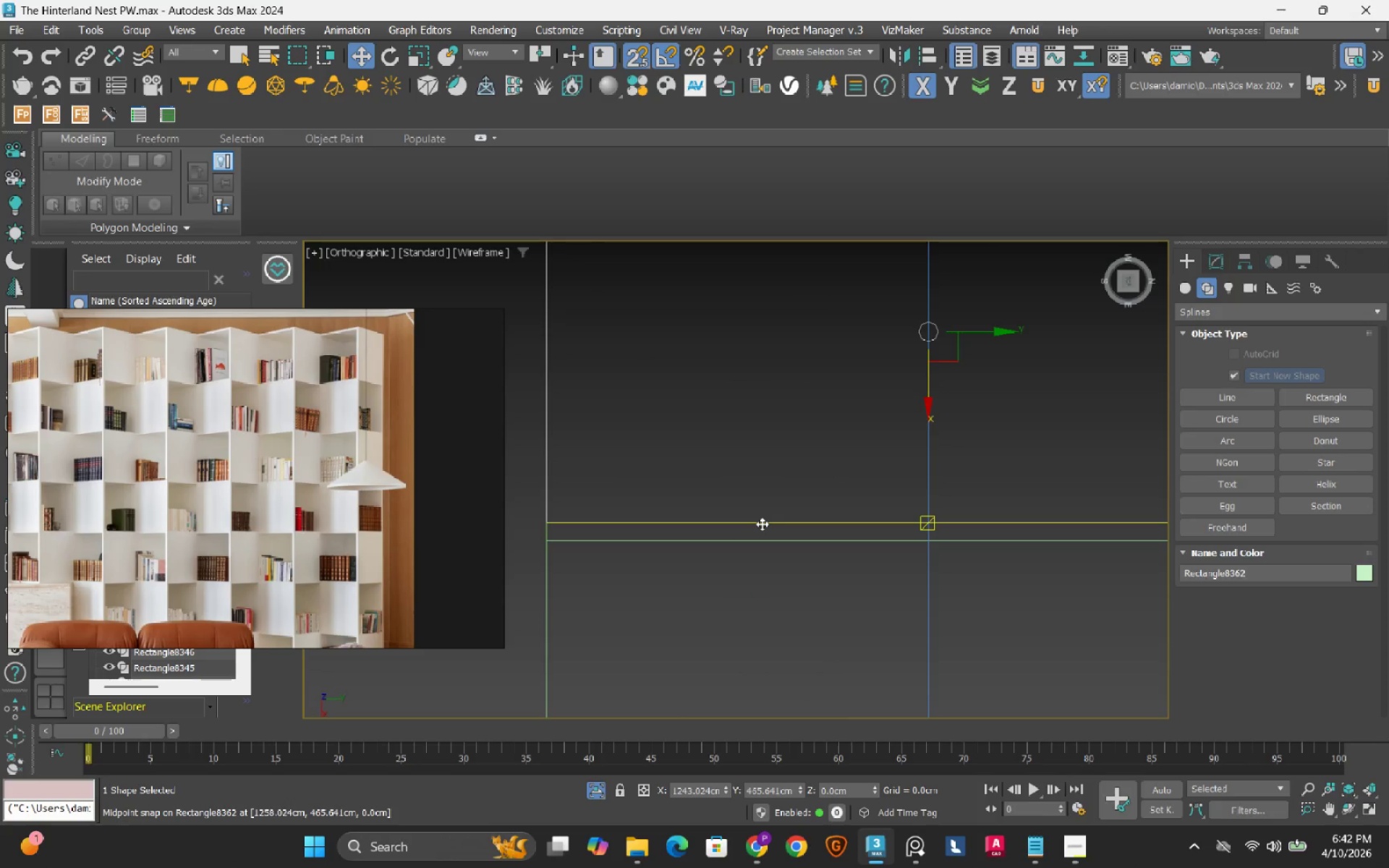 
left_click_drag(start_coordinate=[762, 524], to_coordinate=[761, 531])
 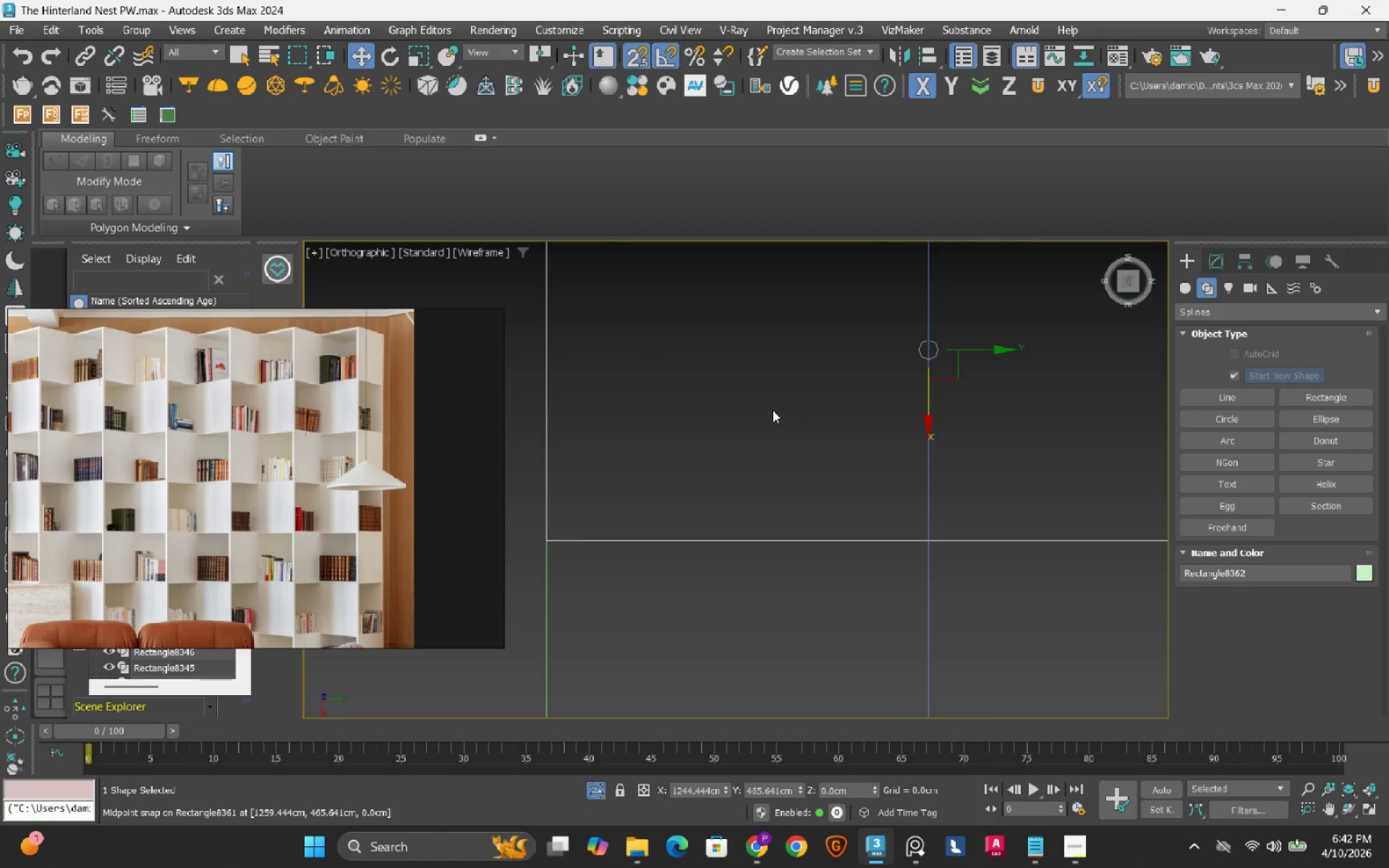 
scroll: coordinate [768, 414], scroll_direction: down, amount: 2.0
 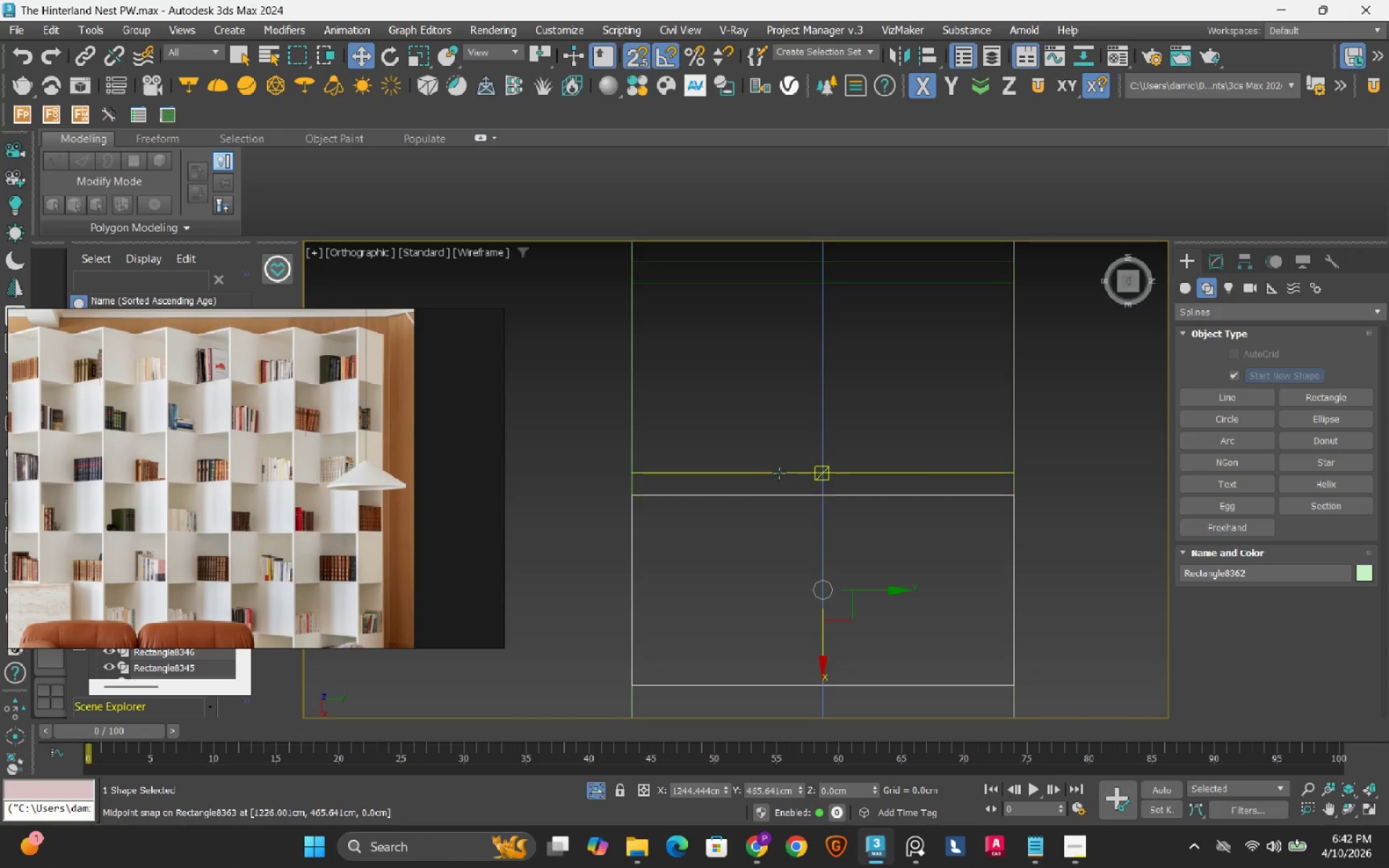 
left_click([781, 469])
 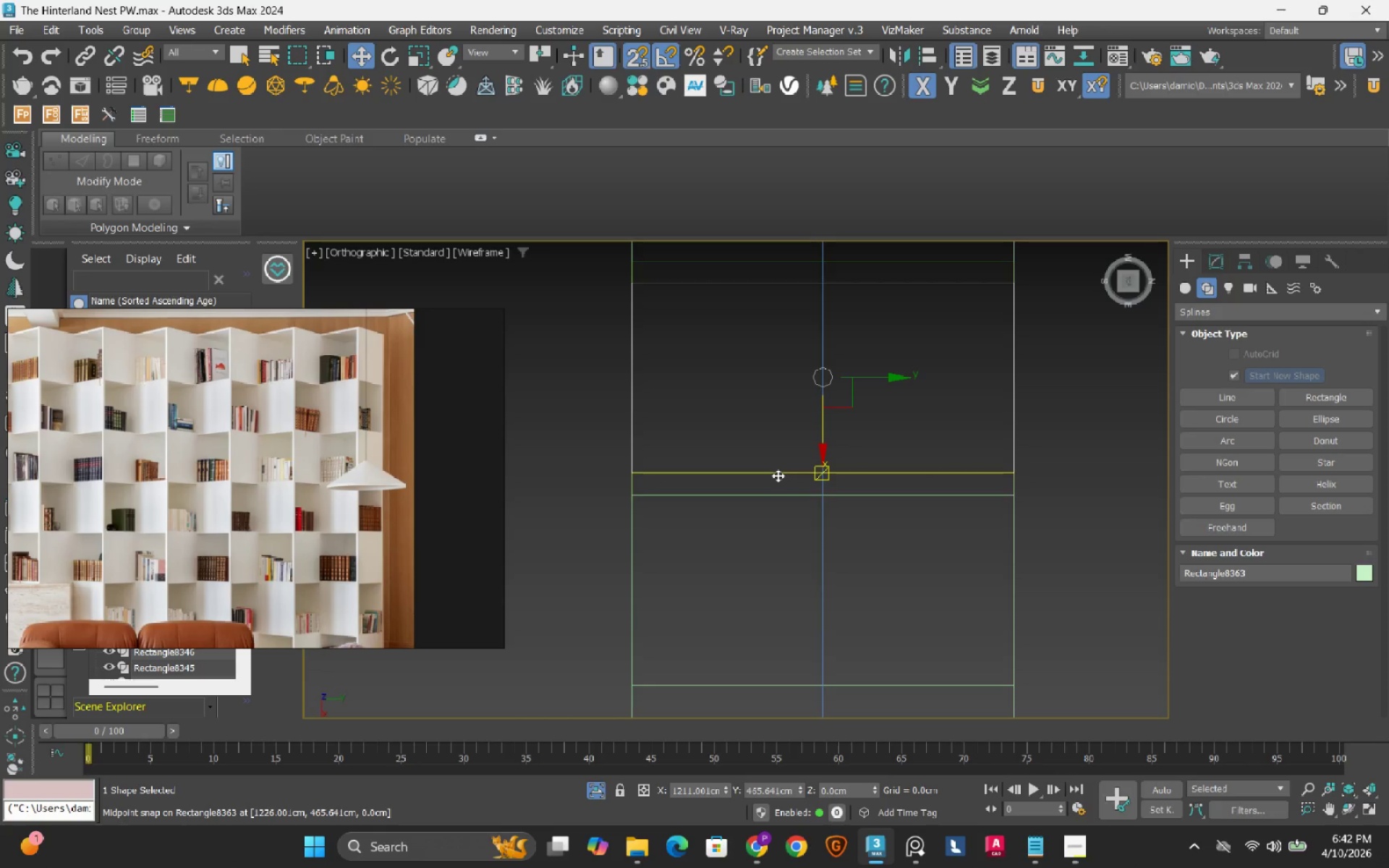 
left_click_drag(start_coordinate=[778, 475], to_coordinate=[774, 490])
 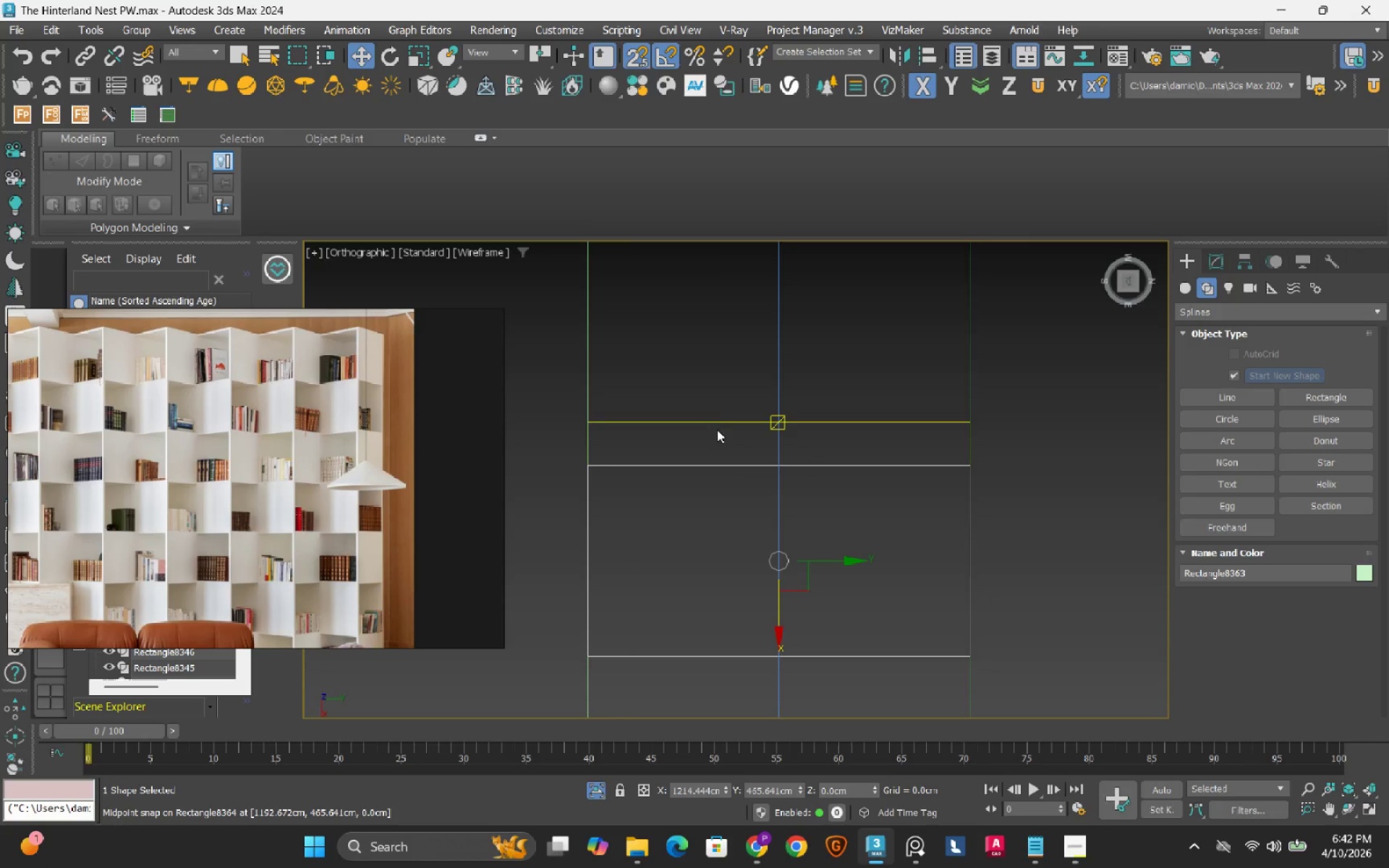 
left_click([721, 423])
 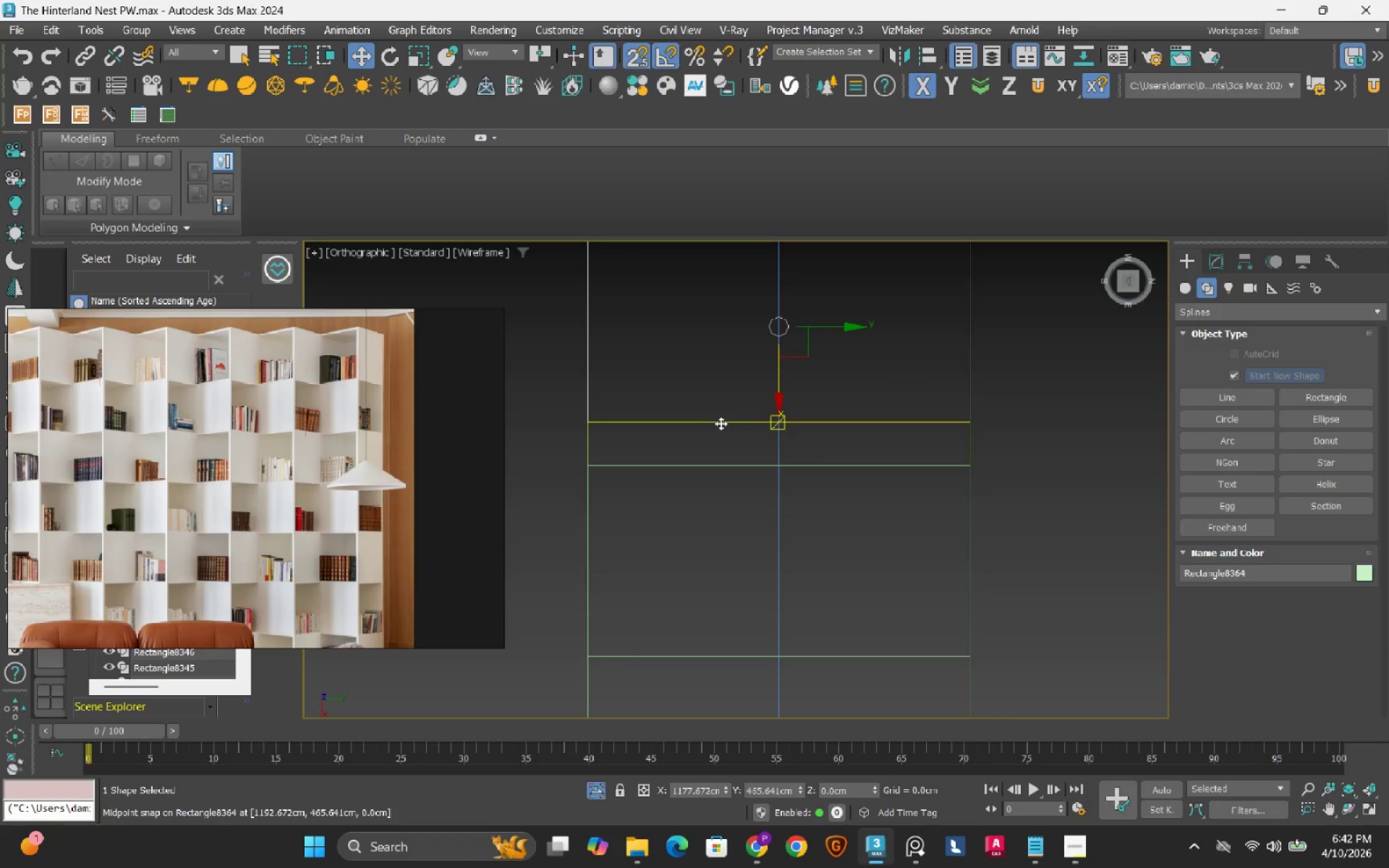 
left_click_drag(start_coordinate=[721, 423], to_coordinate=[716, 453])
 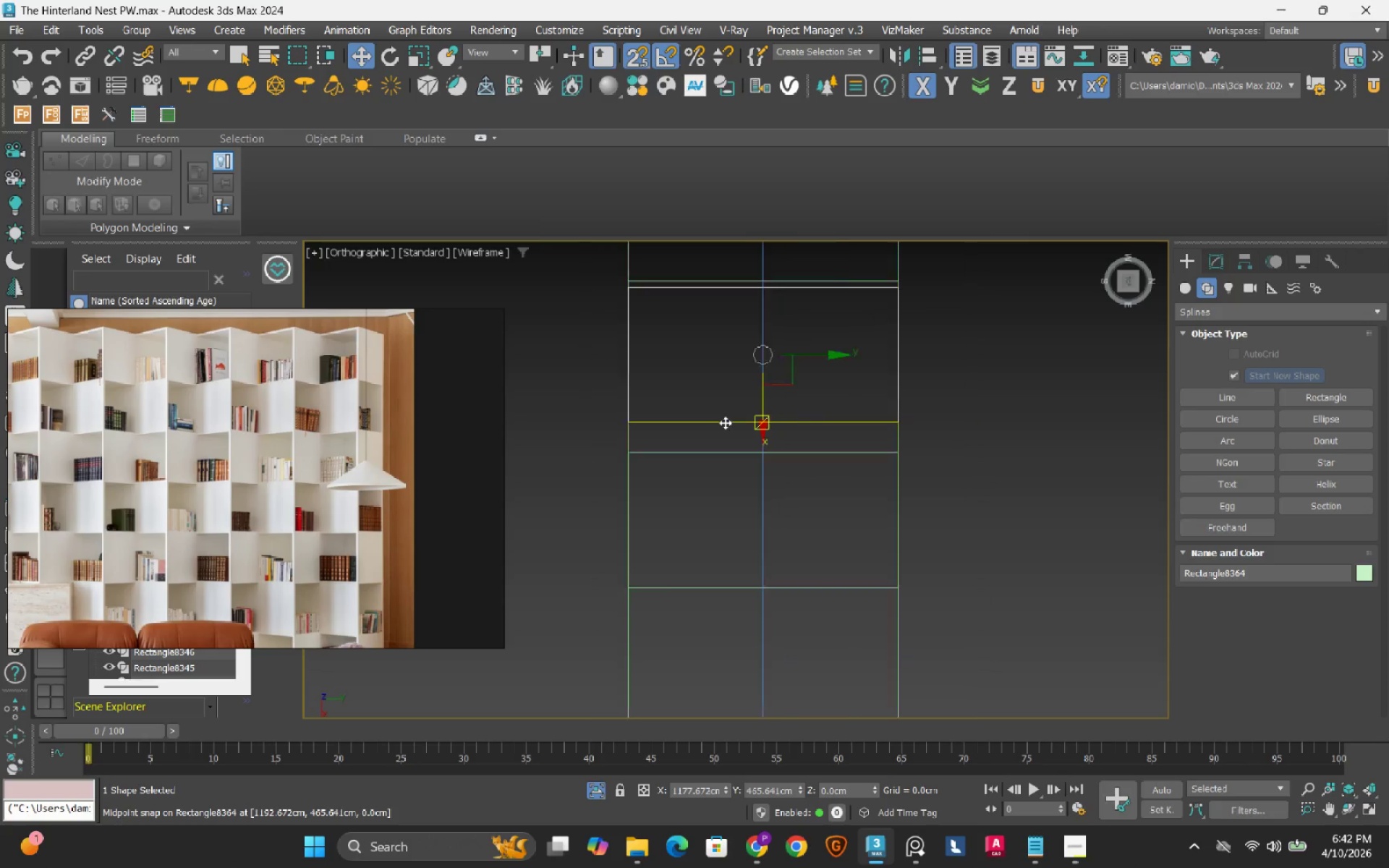 
scroll: coordinate [725, 422], scroll_direction: down, amount: 2.0
 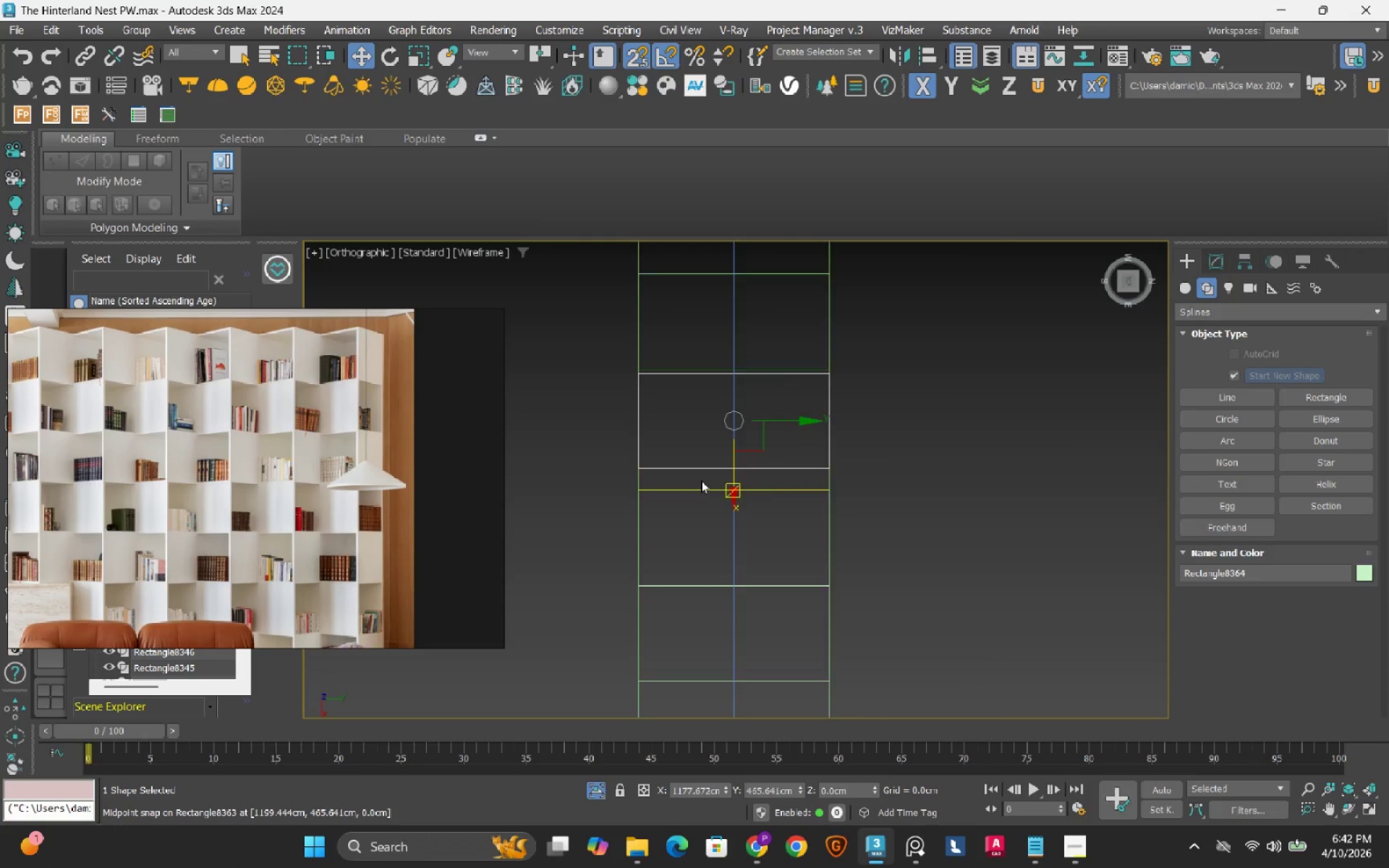 
scroll: coordinate [701, 480], scroll_direction: up, amount: 3.0
 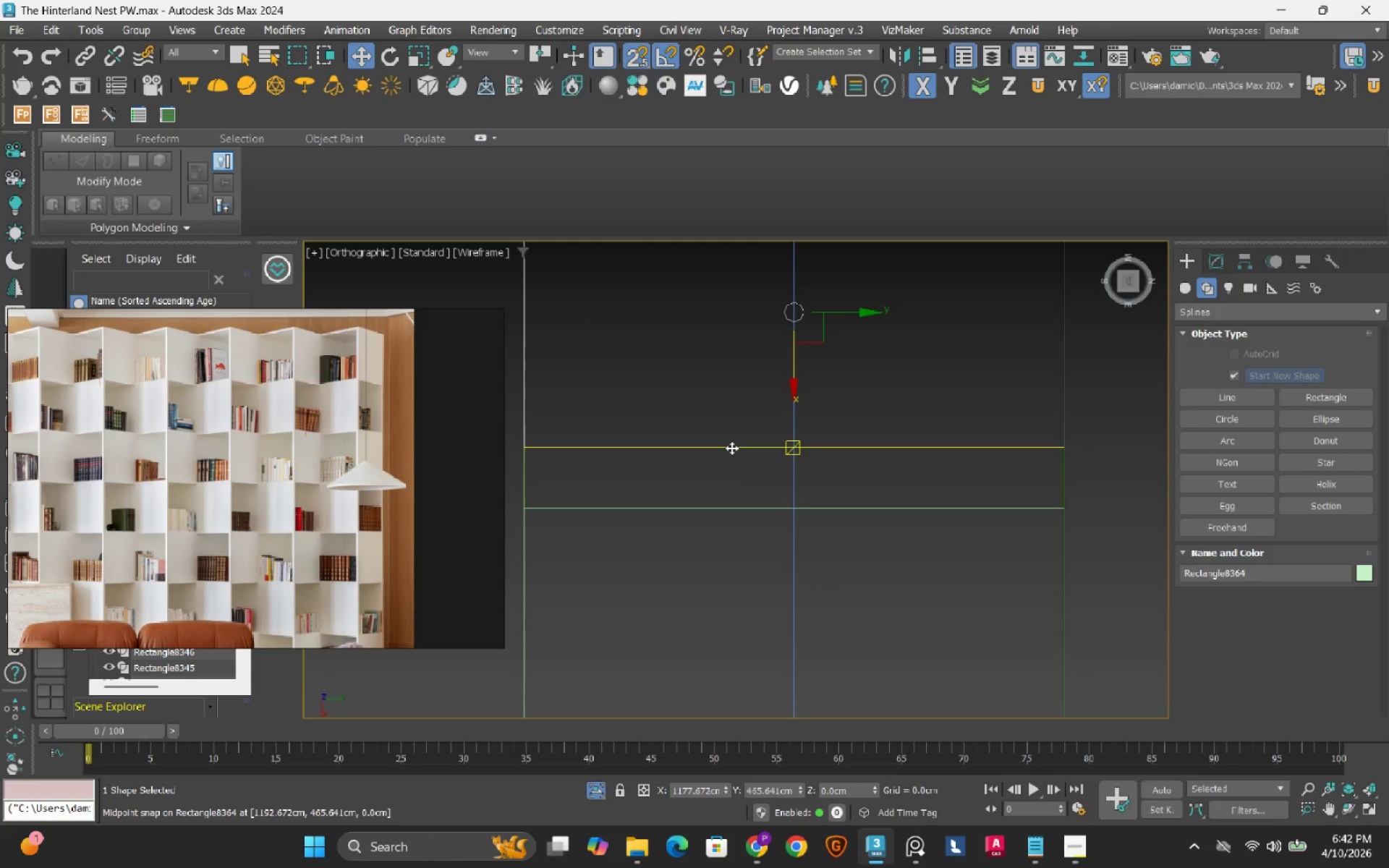 
left_click_drag(start_coordinate=[731, 448], to_coordinate=[724, 497])
 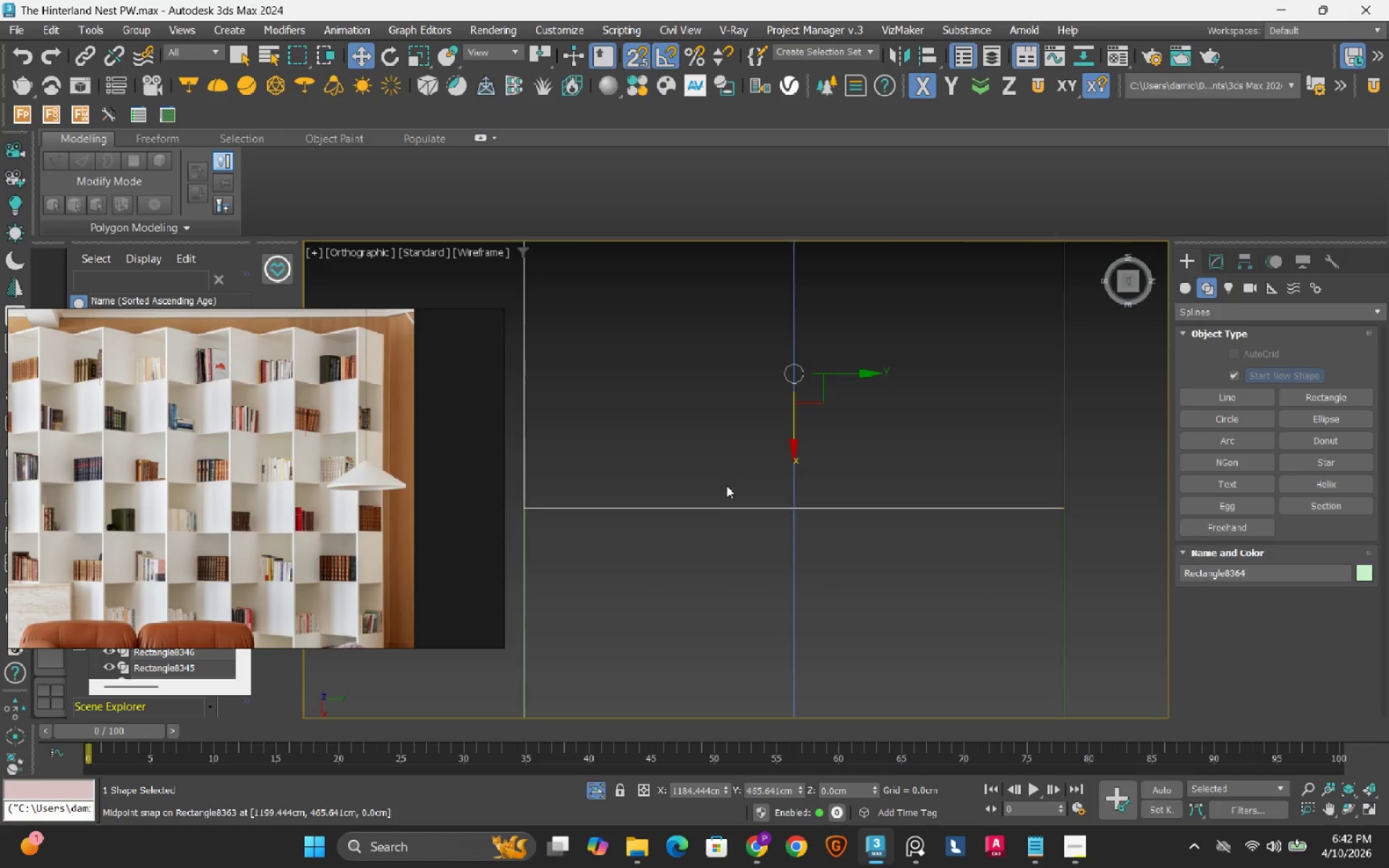 
scroll: coordinate [726, 482], scroll_direction: down, amount: 2.0
 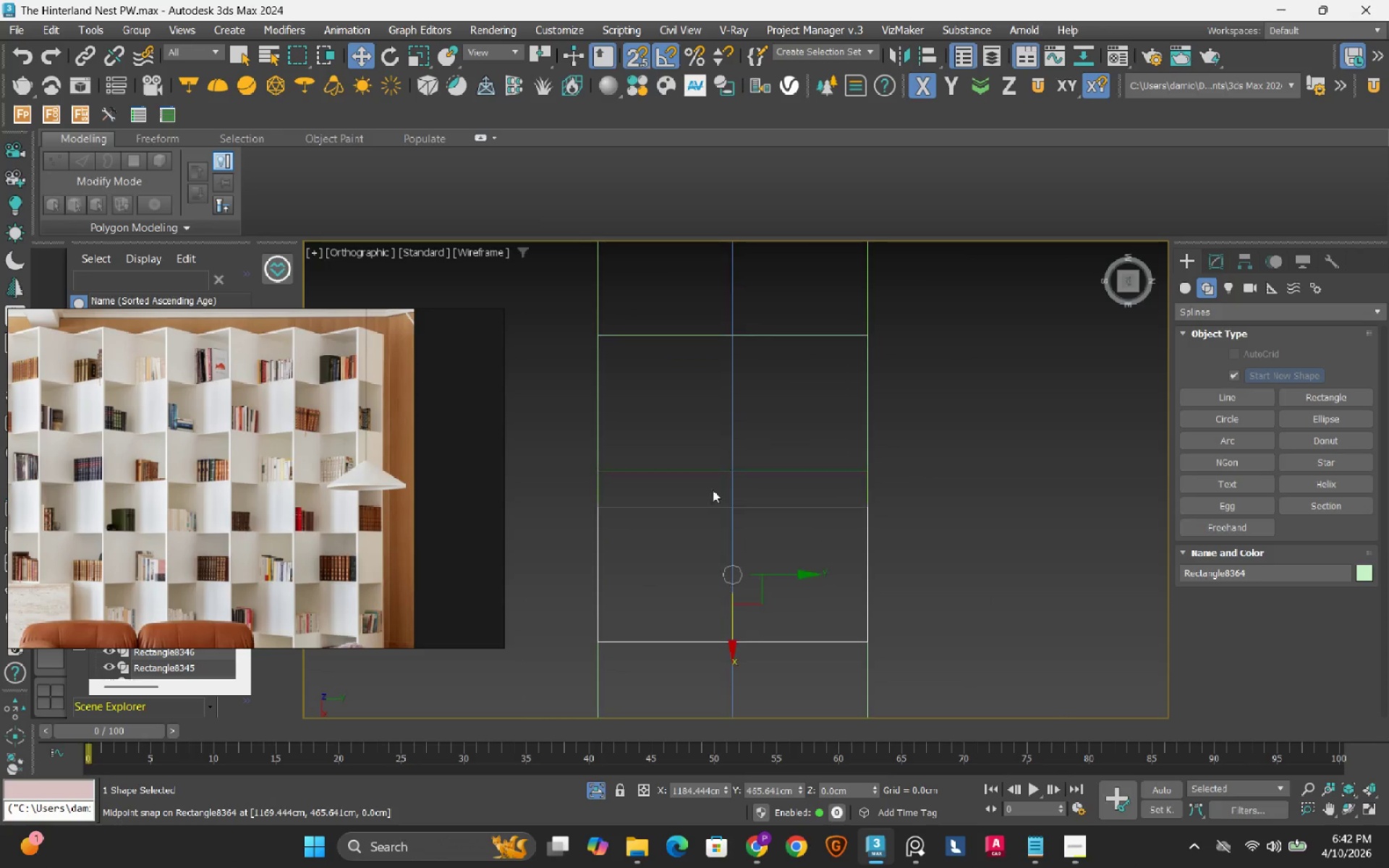 
scroll: coordinate [714, 482], scroll_direction: up, amount: 2.0
 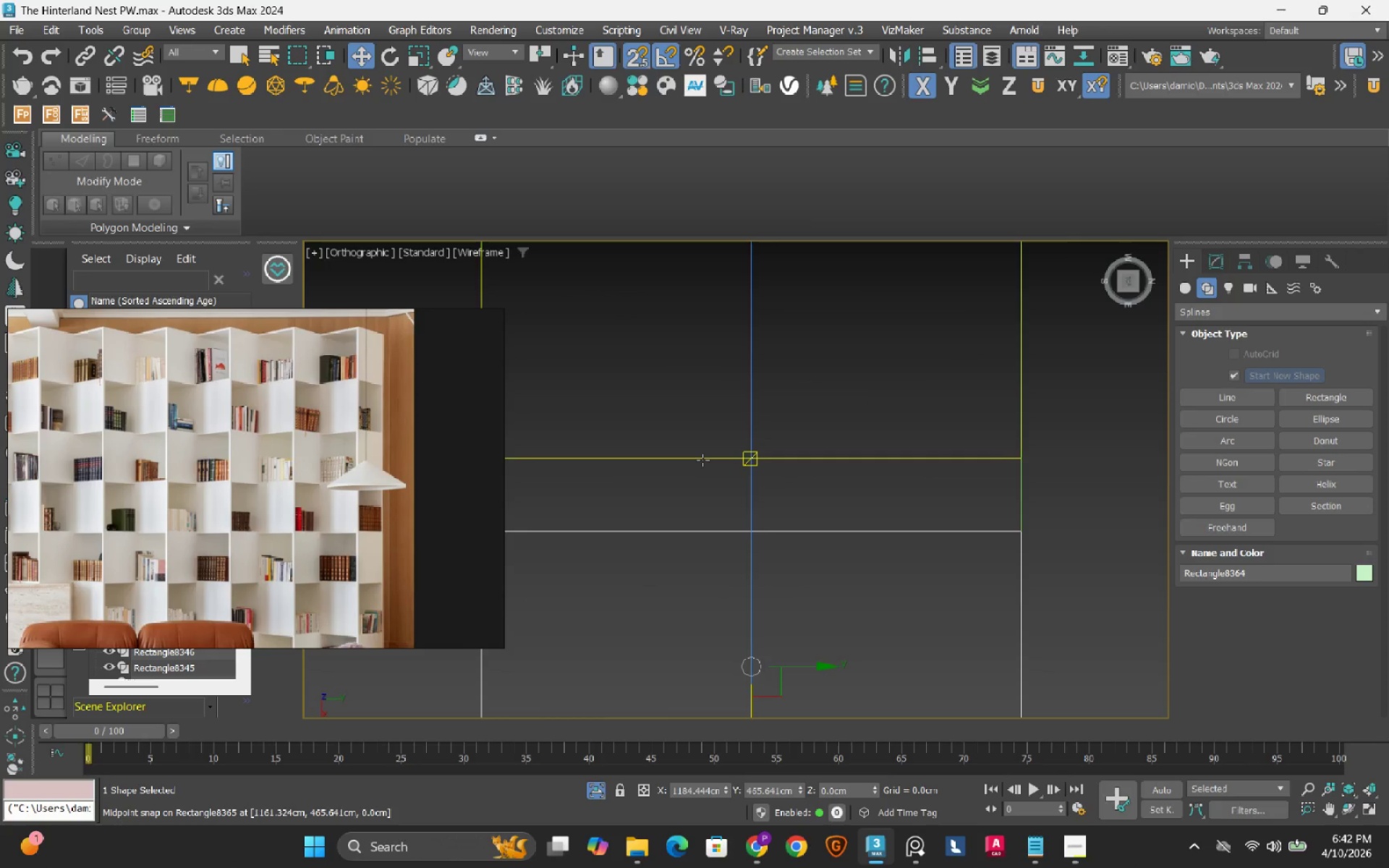 
left_click([702, 460])
 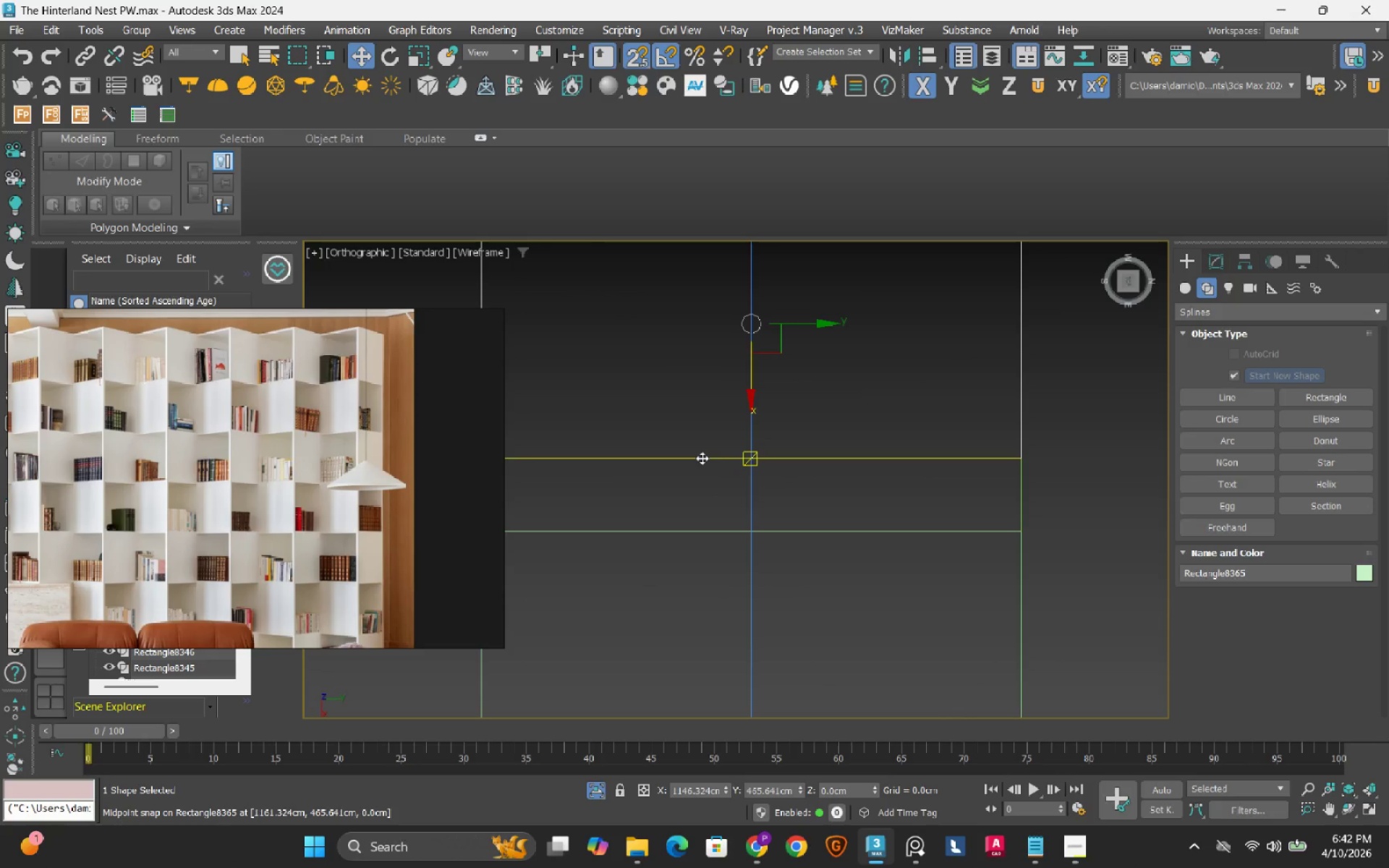 
left_click_drag(start_coordinate=[702, 458], to_coordinate=[697, 522])
 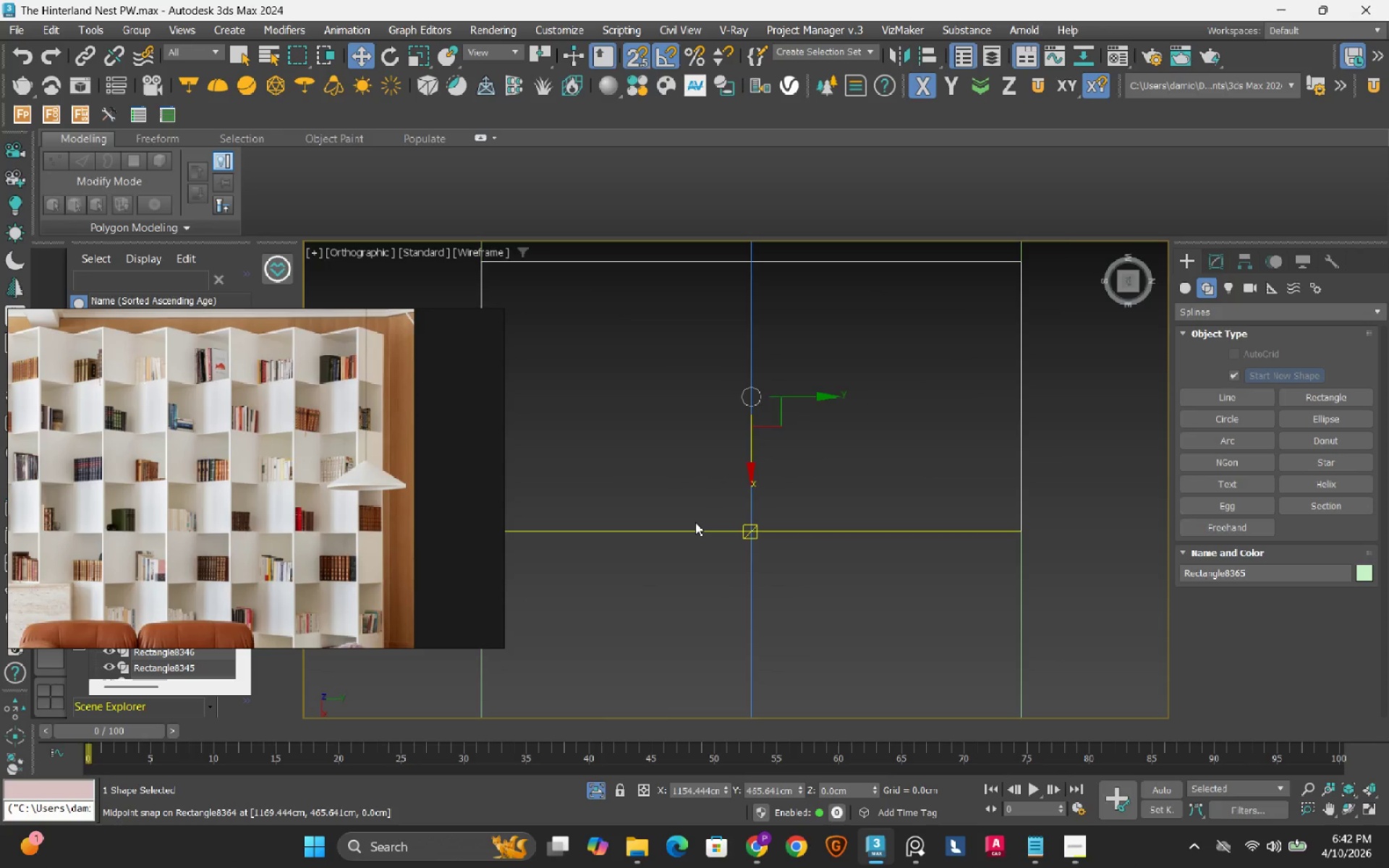 
scroll: coordinate [790, 417], scroll_direction: down, amount: 7.0
 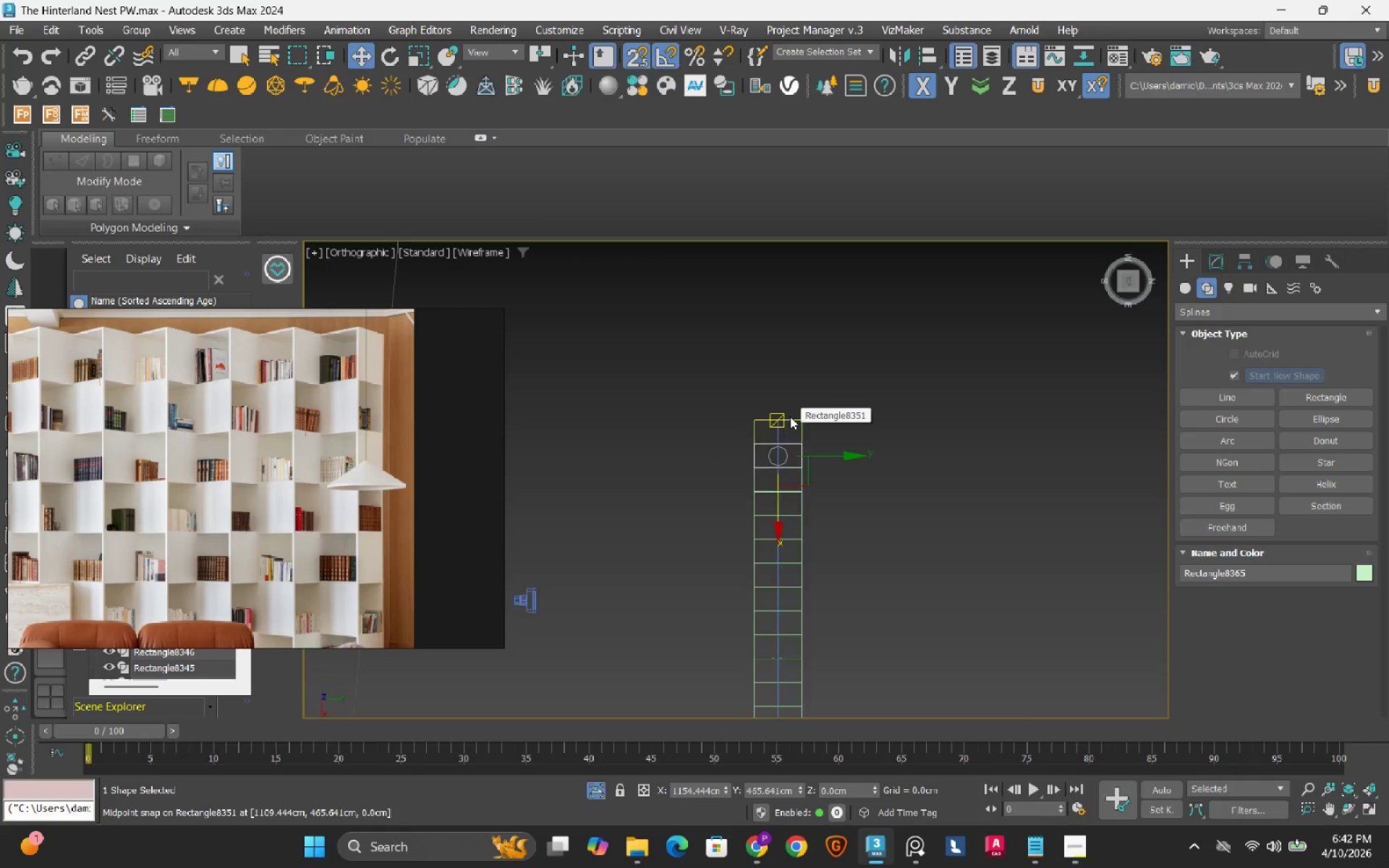 
key(S)
 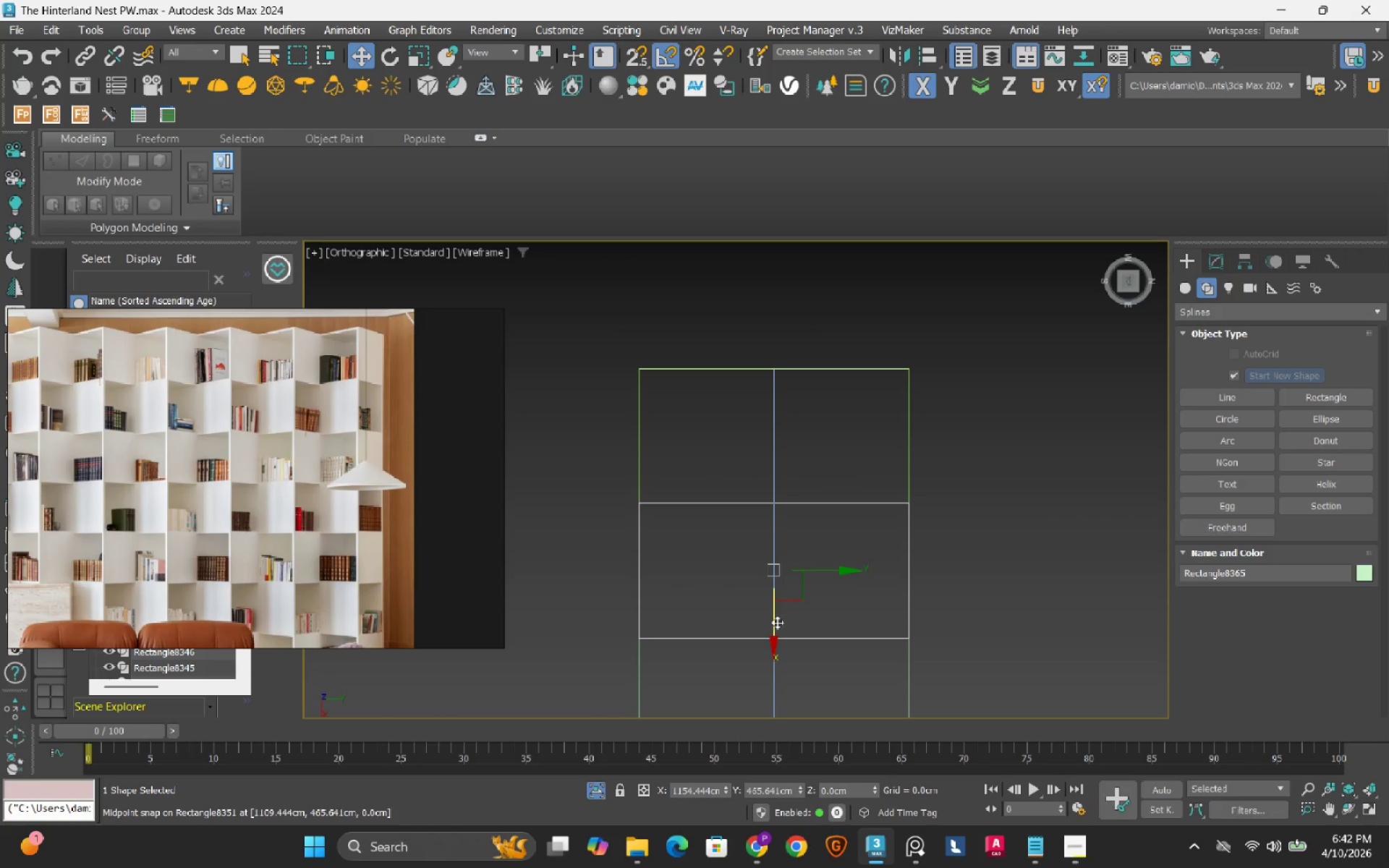 
scroll: coordinate [786, 421], scroll_direction: up, amount: 5.0
 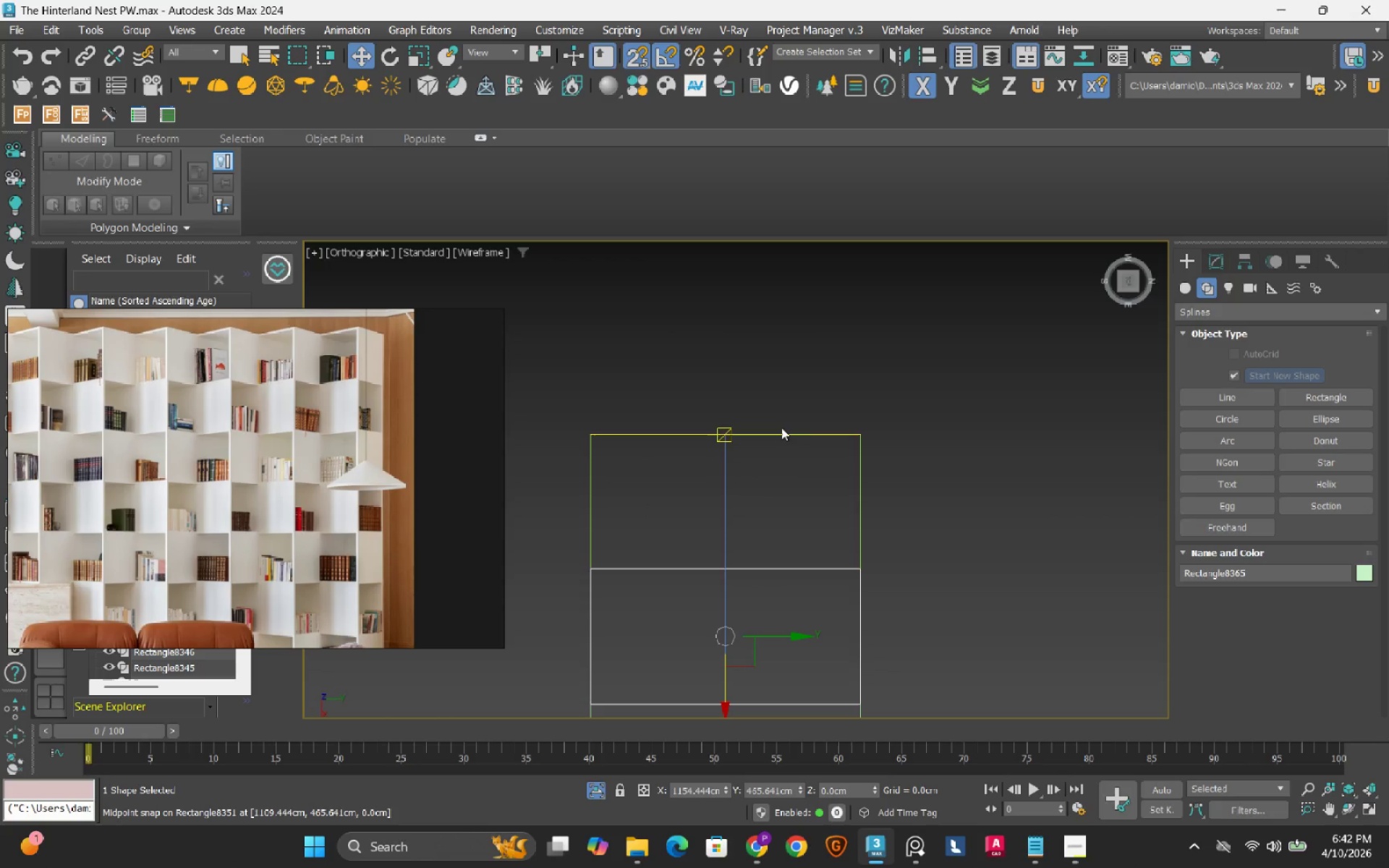 
hold_key(key=ShiftLeft, duration=1.5)
left_click_drag(start_coordinate=[770, 638], to_coordinate=[818, 349])
 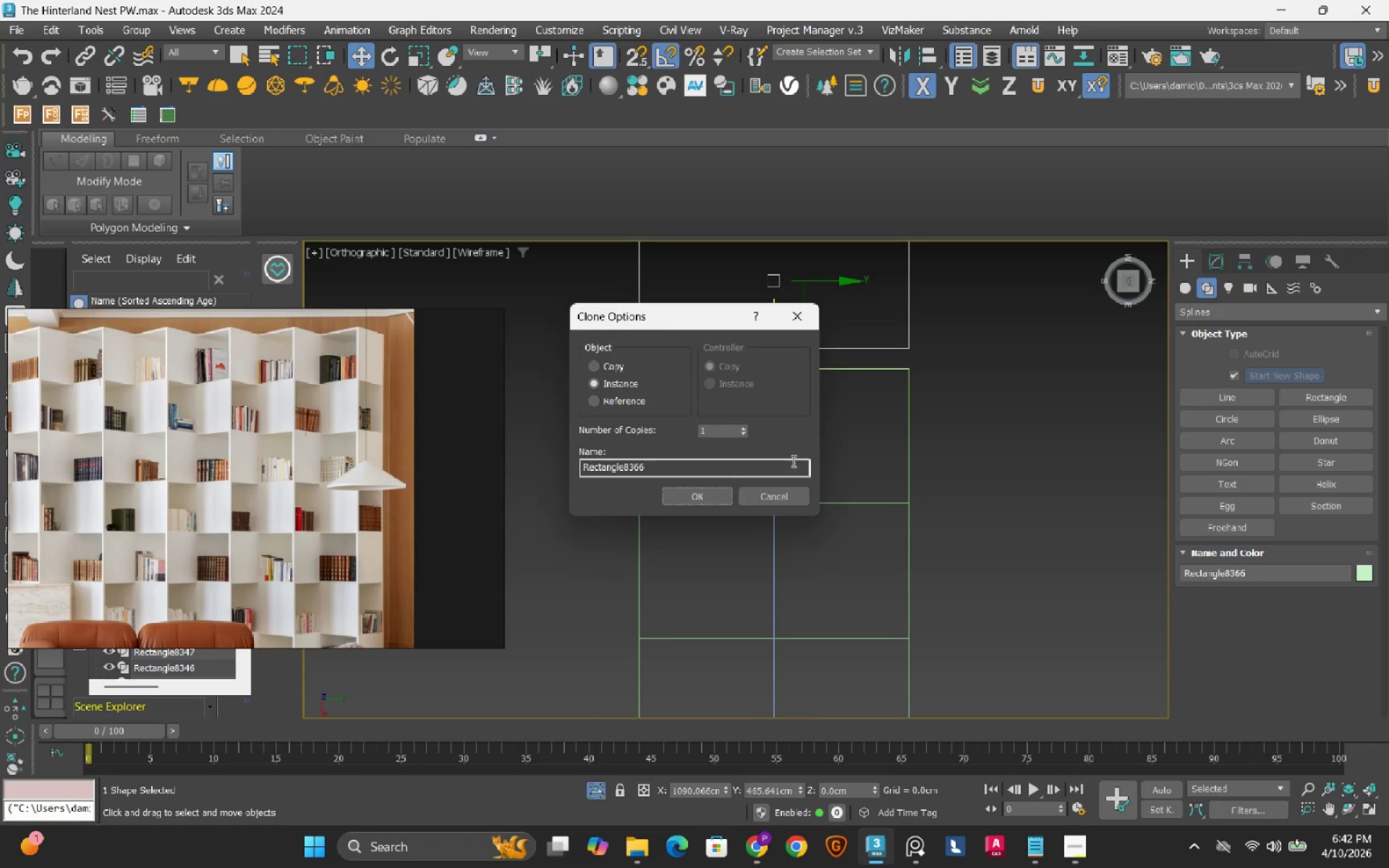 
hold_key(key=ShiftLeft, duration=1.52)
 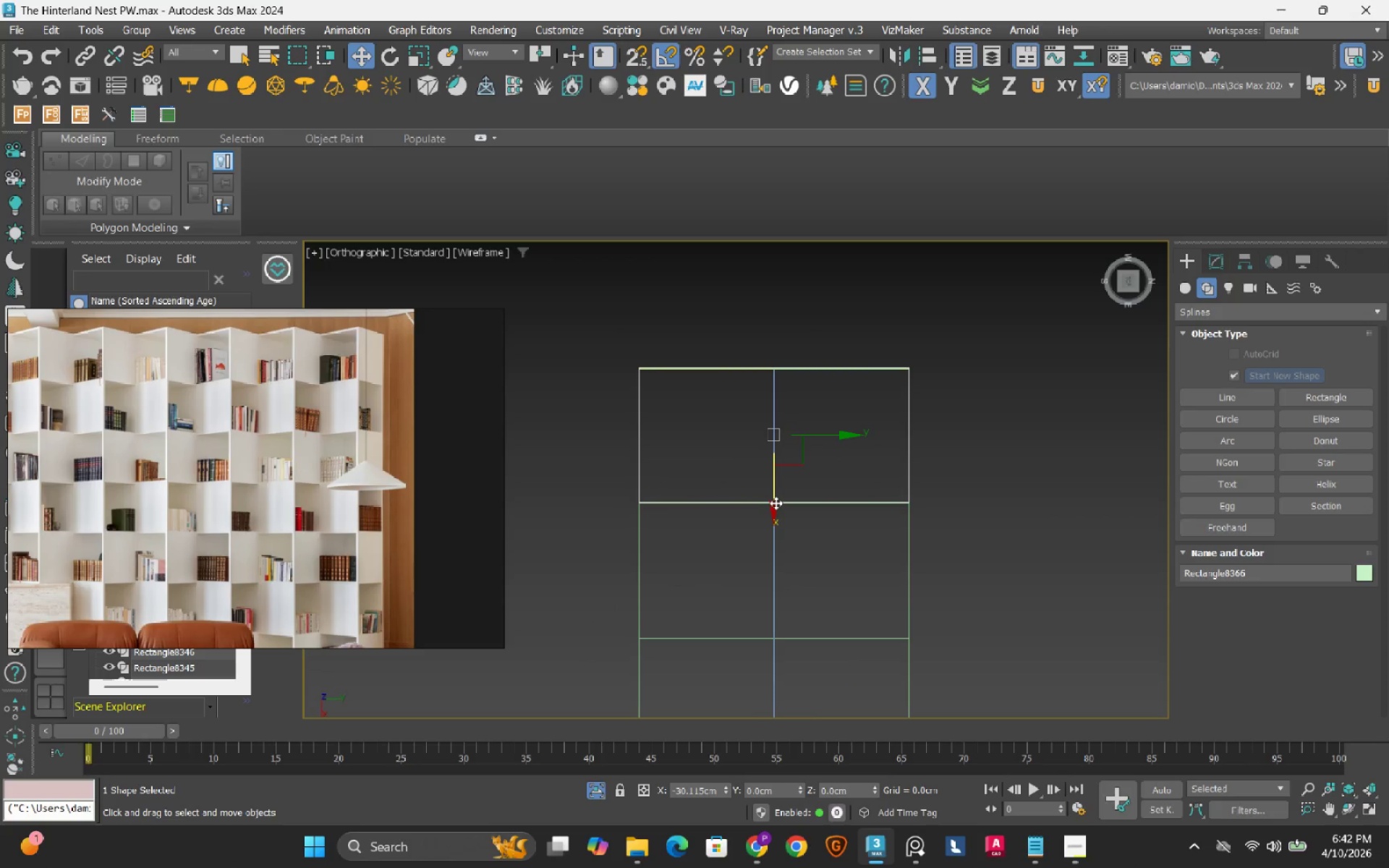 
hold_key(key=ShiftLeft, duration=1.5)
 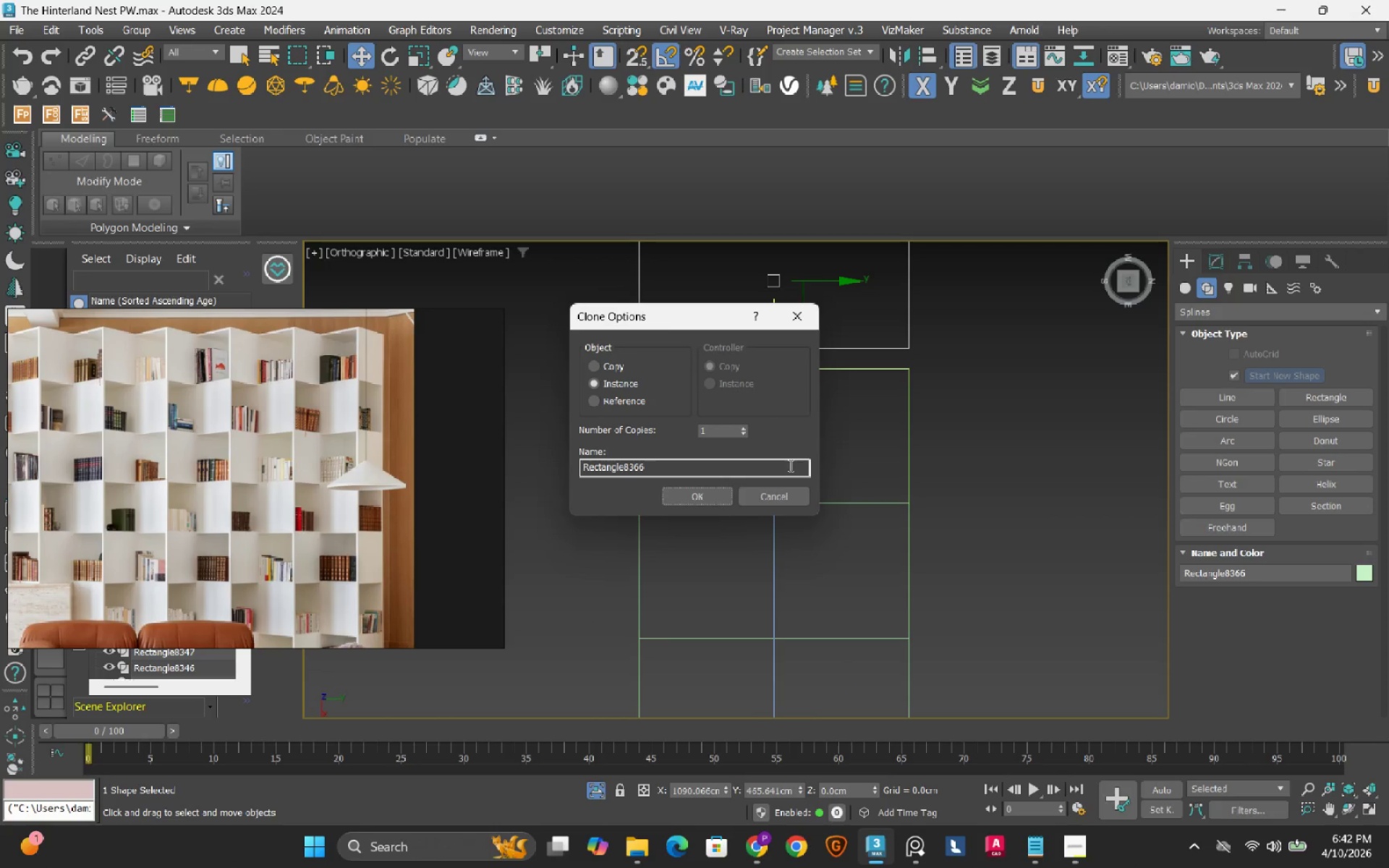 
key(Shift+ShiftLeft)
 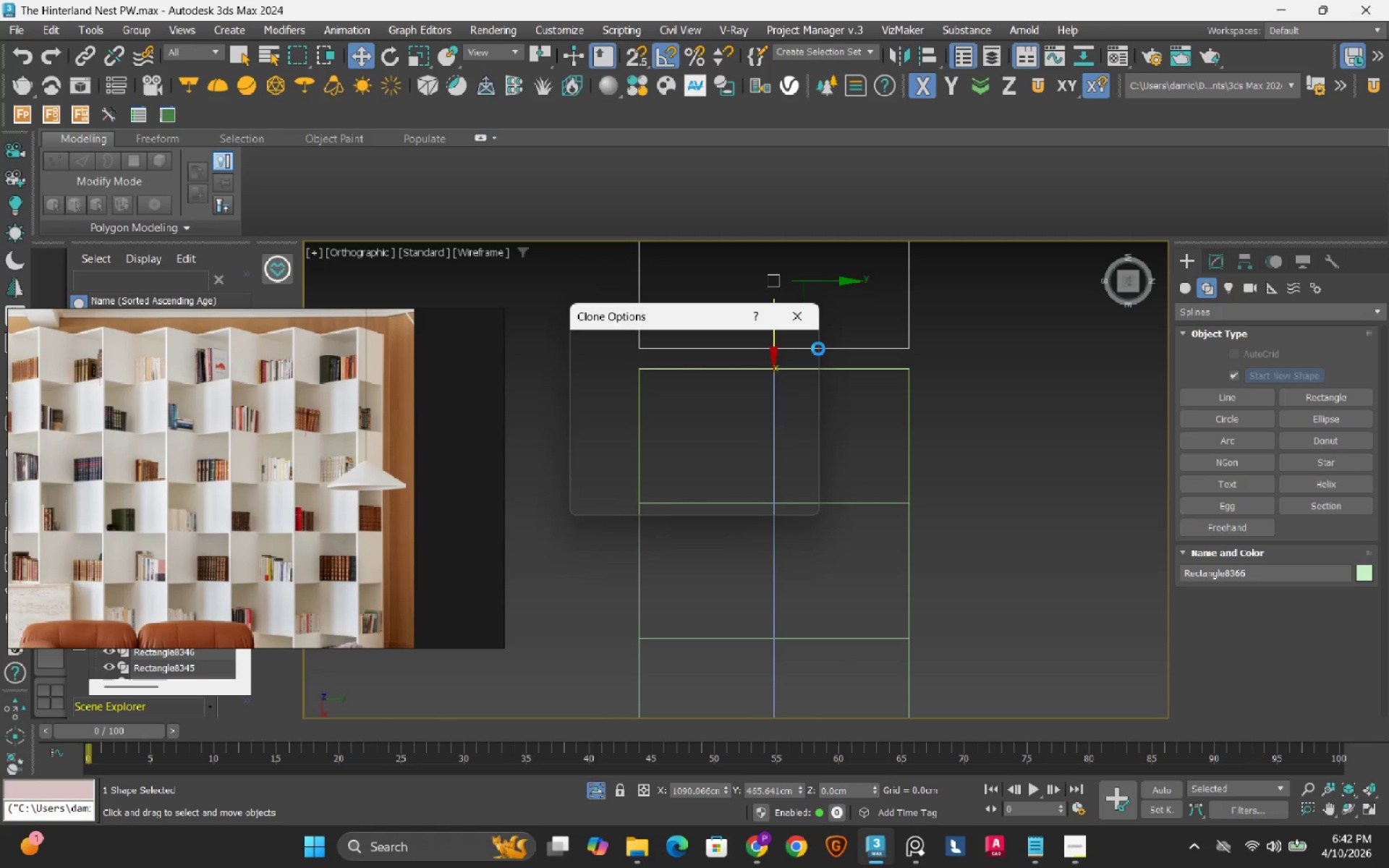 
key(Shift+ShiftLeft)
 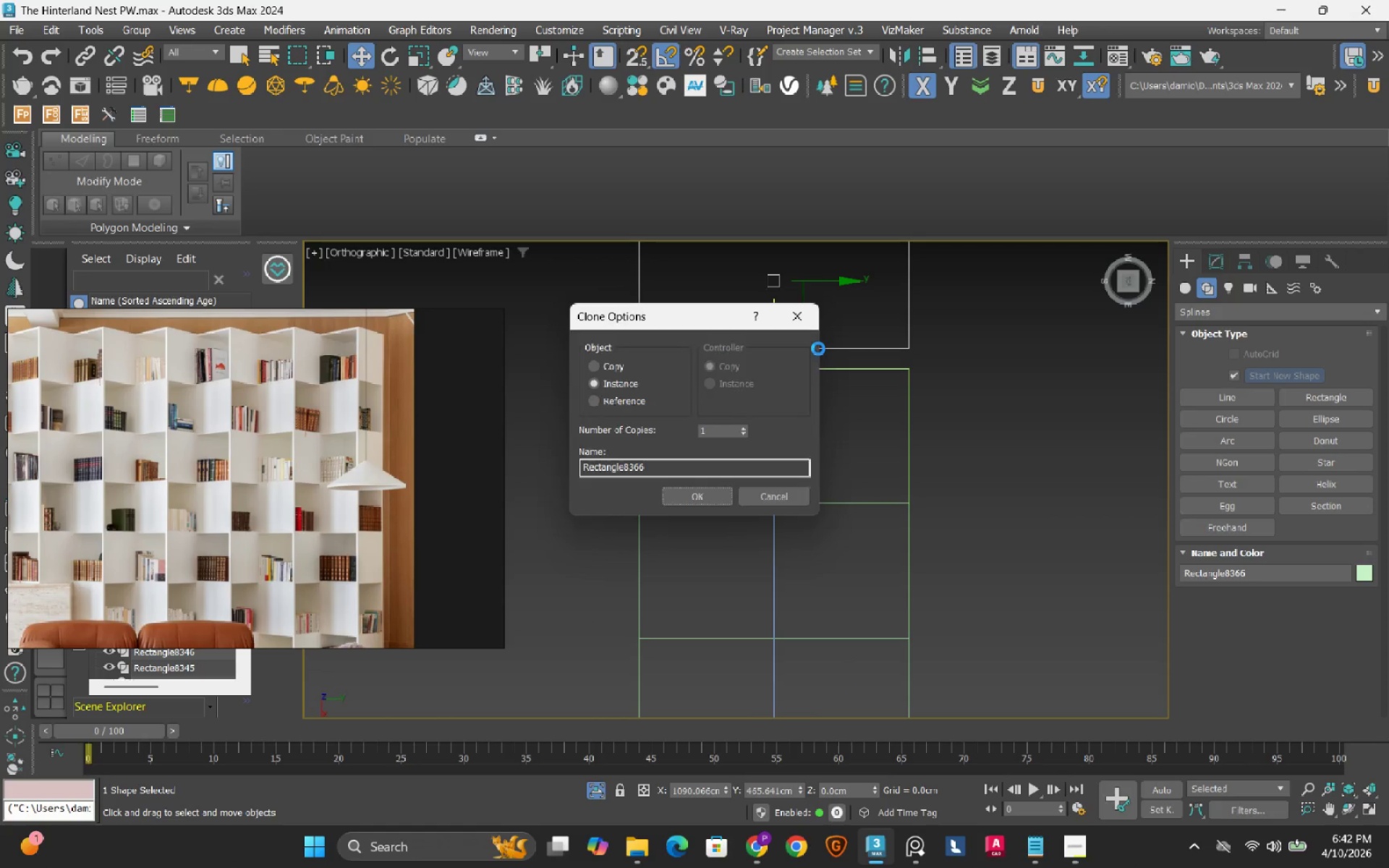 
key(Shift+ShiftLeft)
 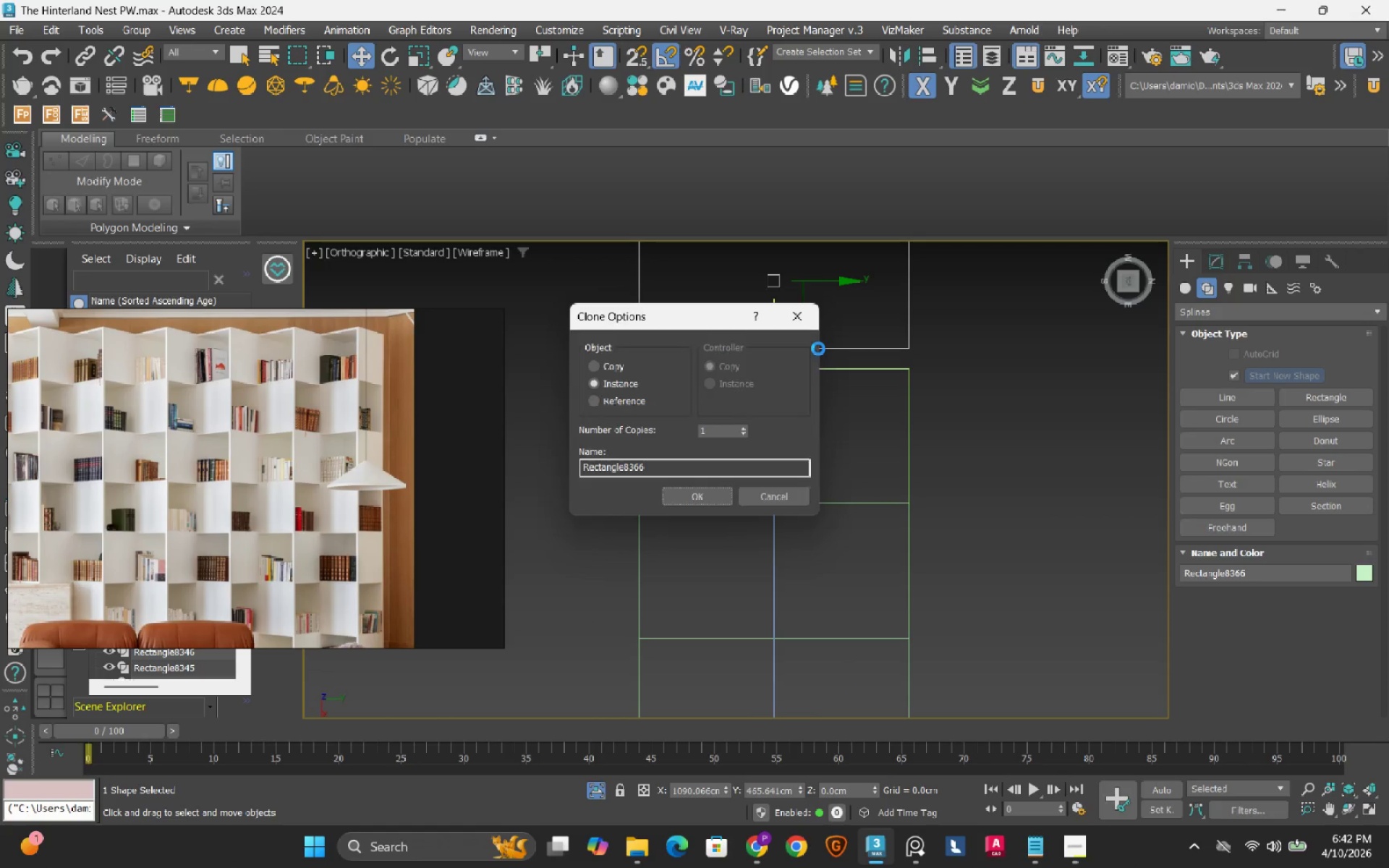 
key(Shift+ShiftLeft)
 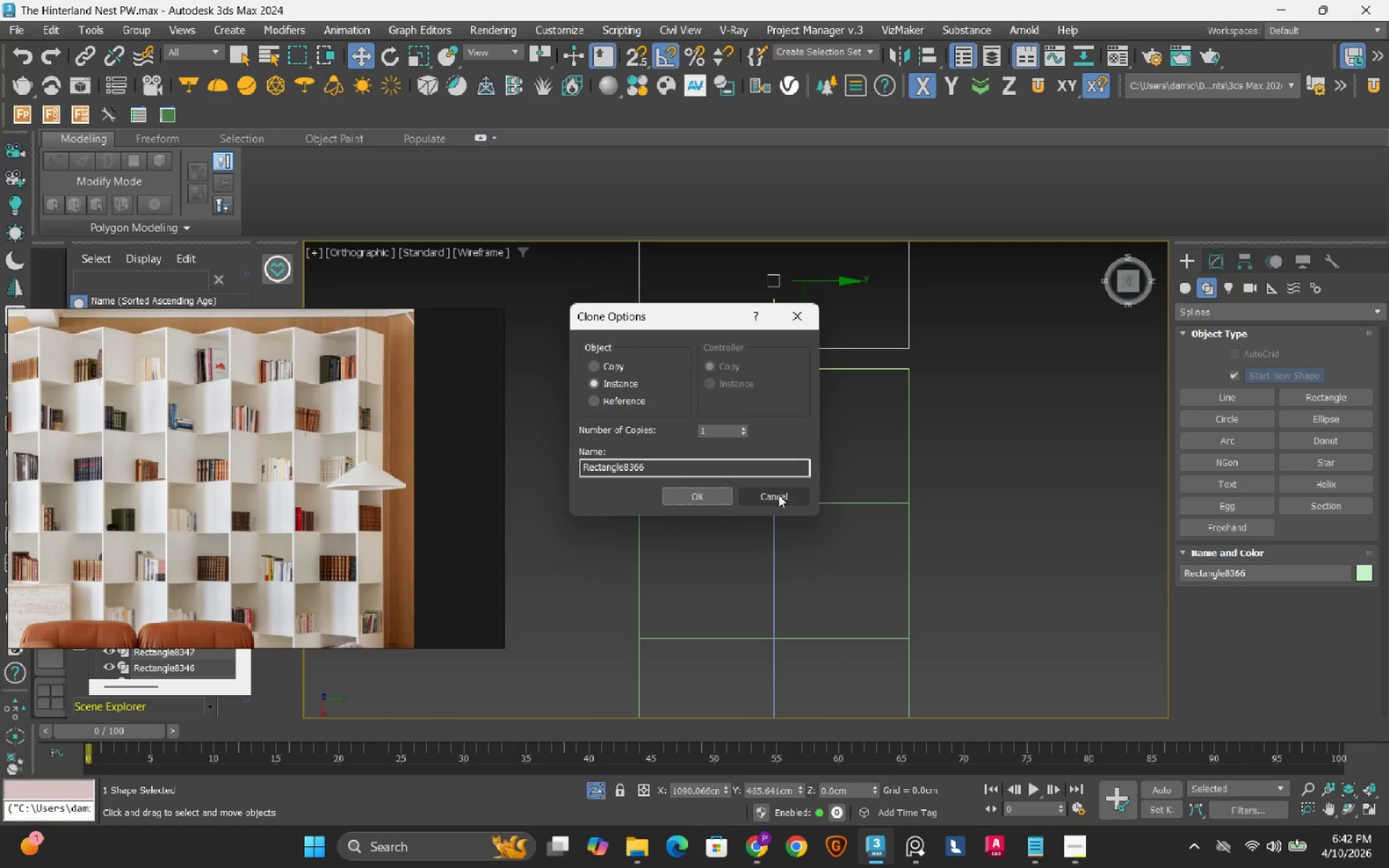 
left_click([778, 498])
 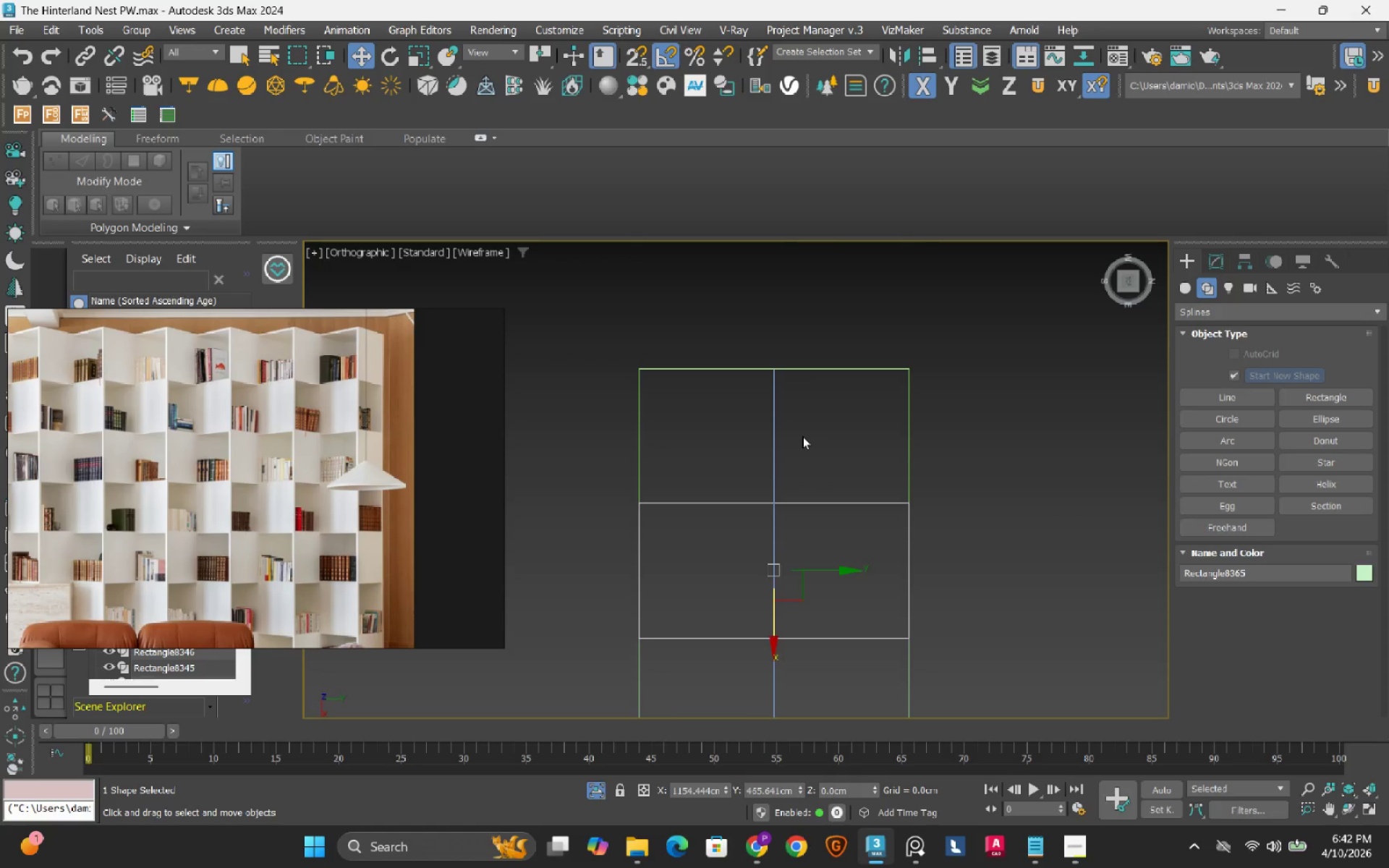 
scroll: coordinate [802, 436], scroll_direction: down, amount: 8.0
 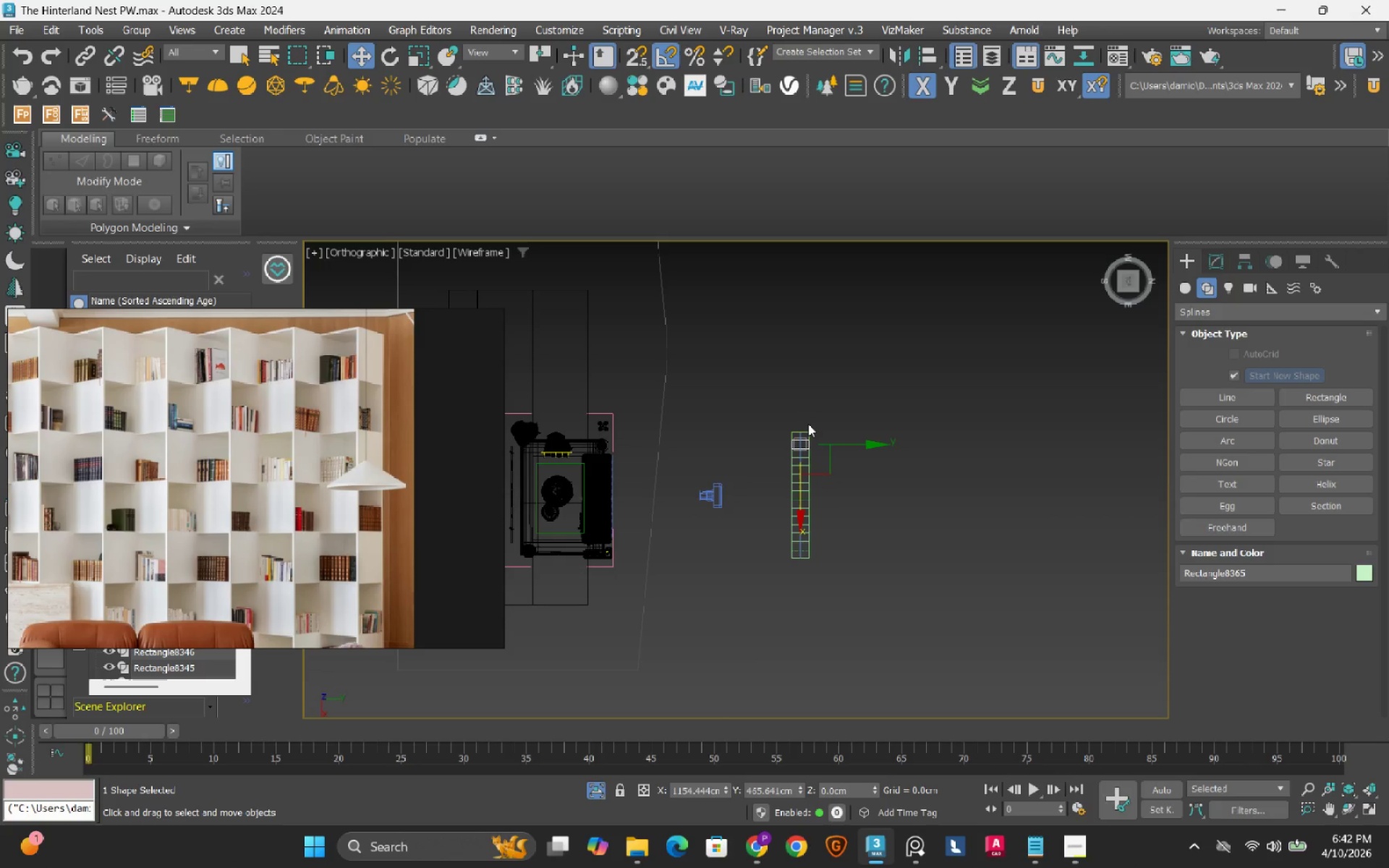 
scroll: coordinate [664, 676], scroll_direction: up, amount: 6.0
 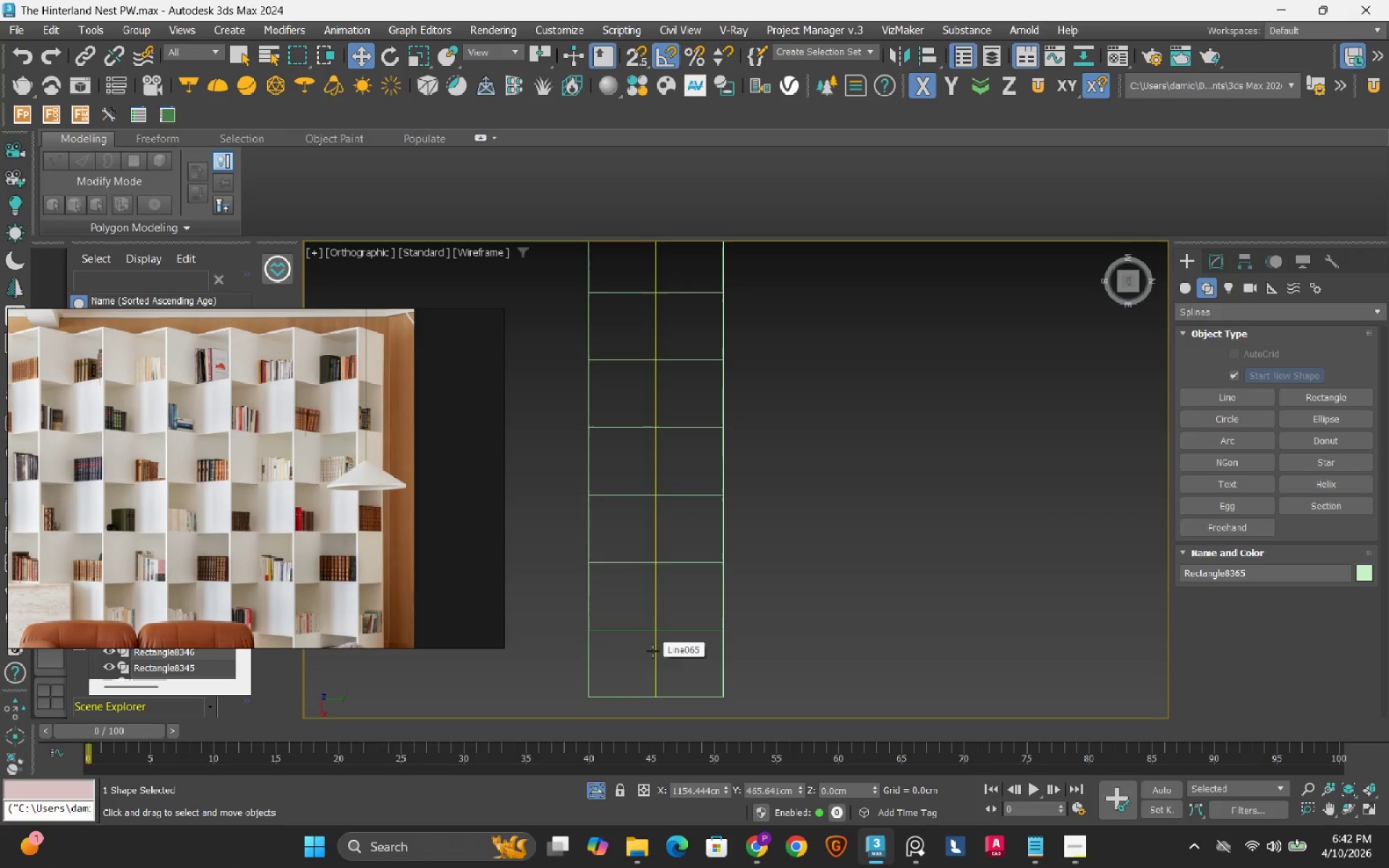 
left_click([653, 651])
 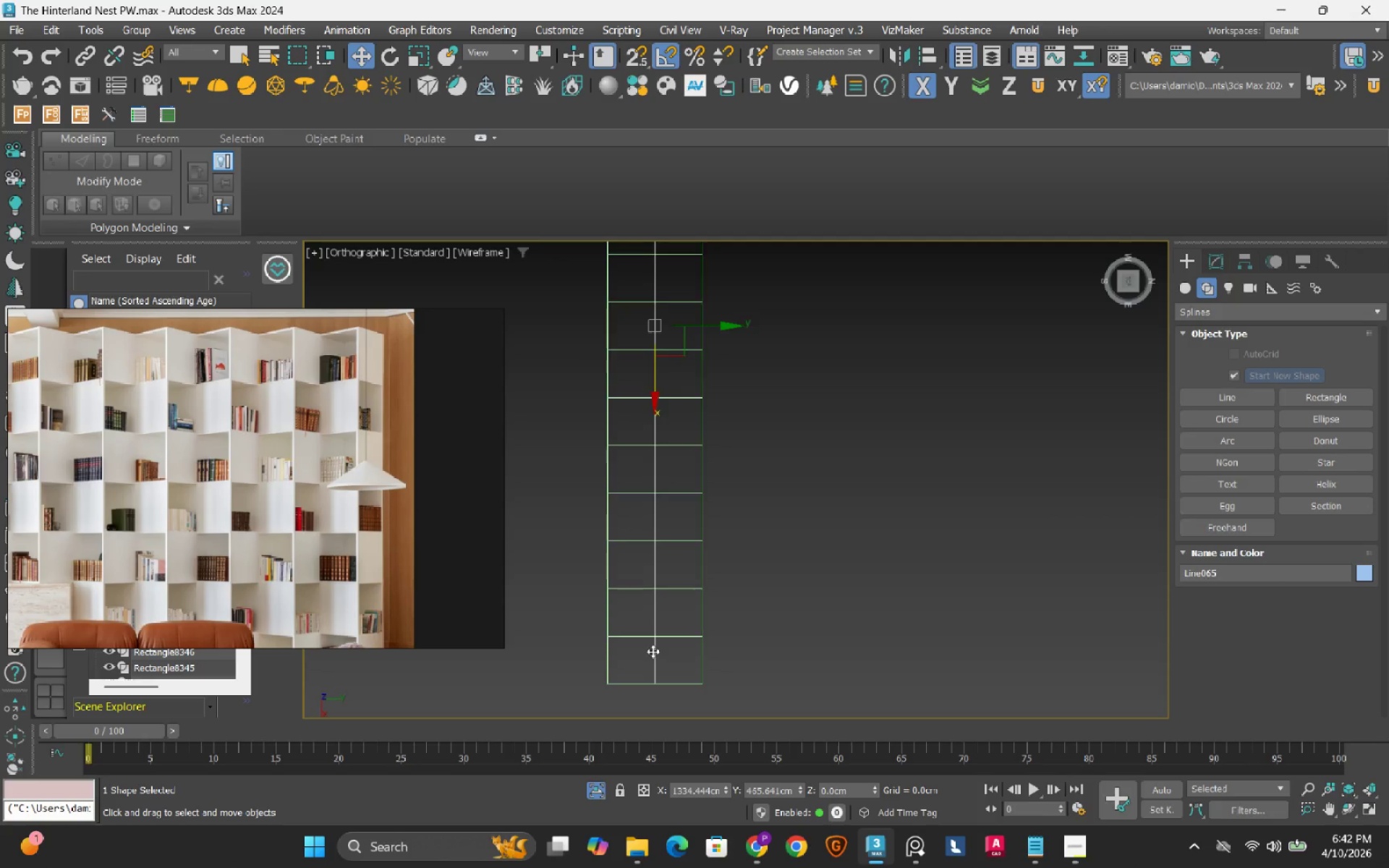 
scroll: coordinate [653, 651], scroll_direction: down, amount: 2.0
 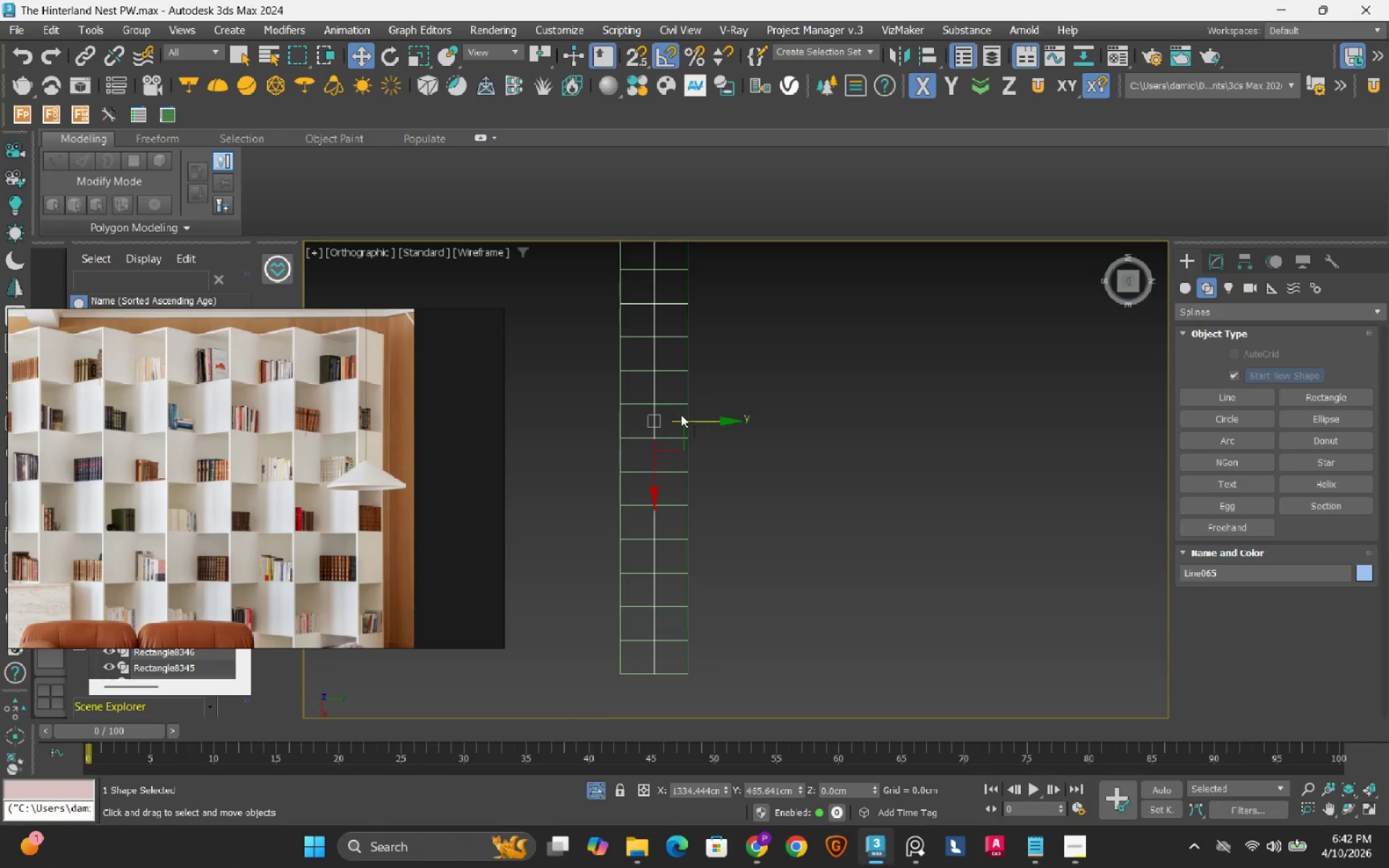 
scroll: coordinate [655, 420], scroll_direction: up, amount: 3.0
 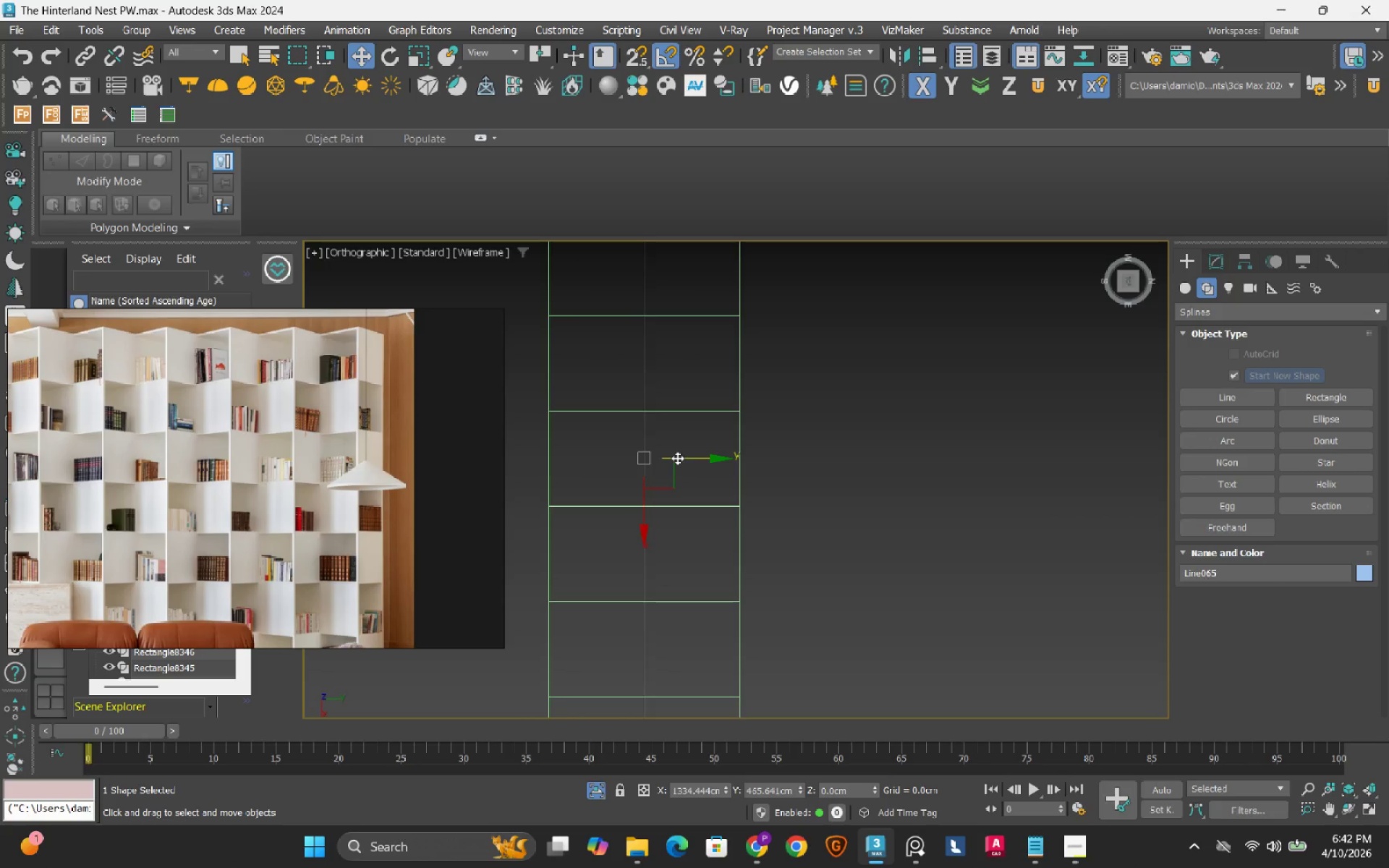 
scroll: coordinate [677, 458], scroll_direction: down, amount: 5.0
 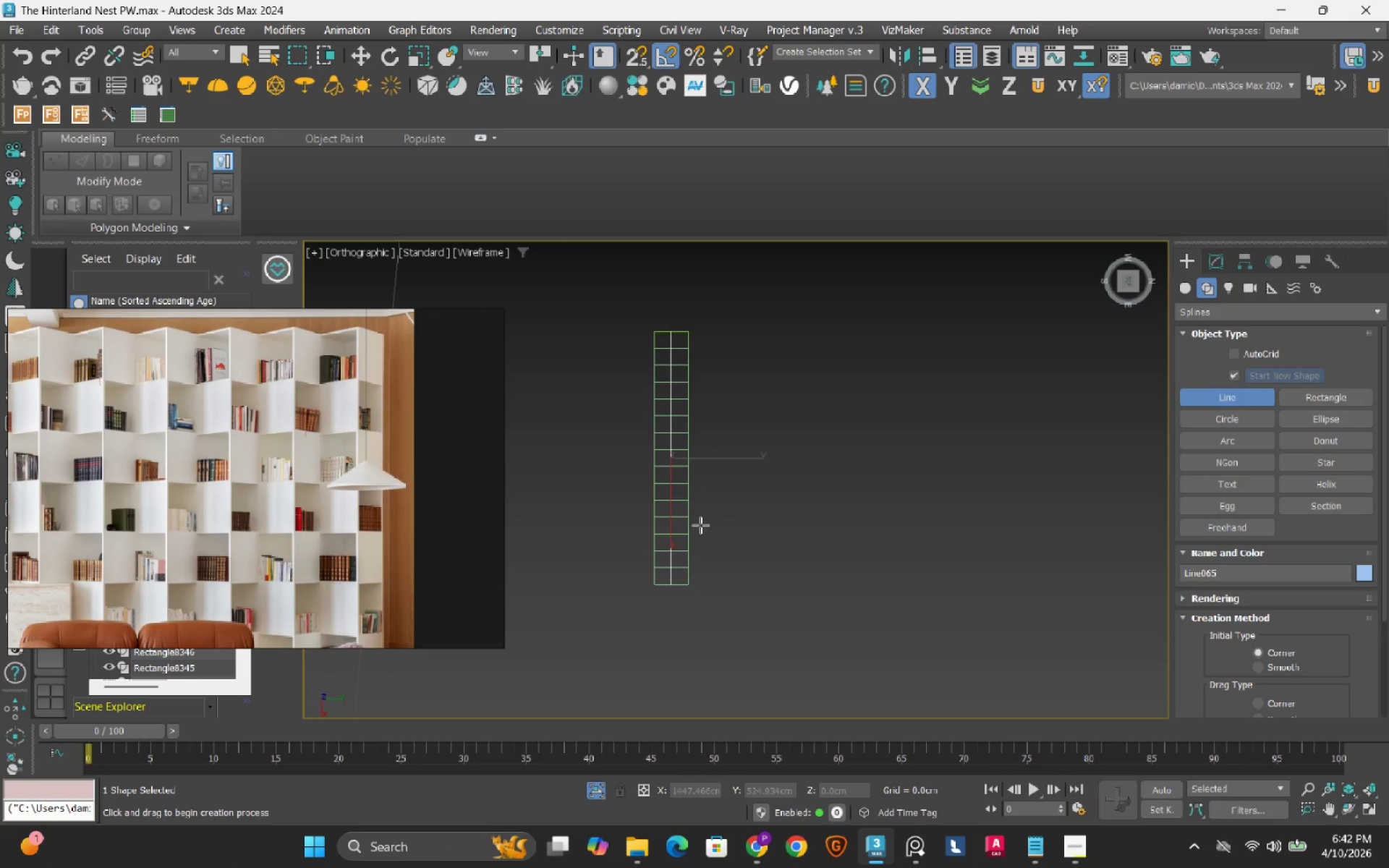 
key(S)
 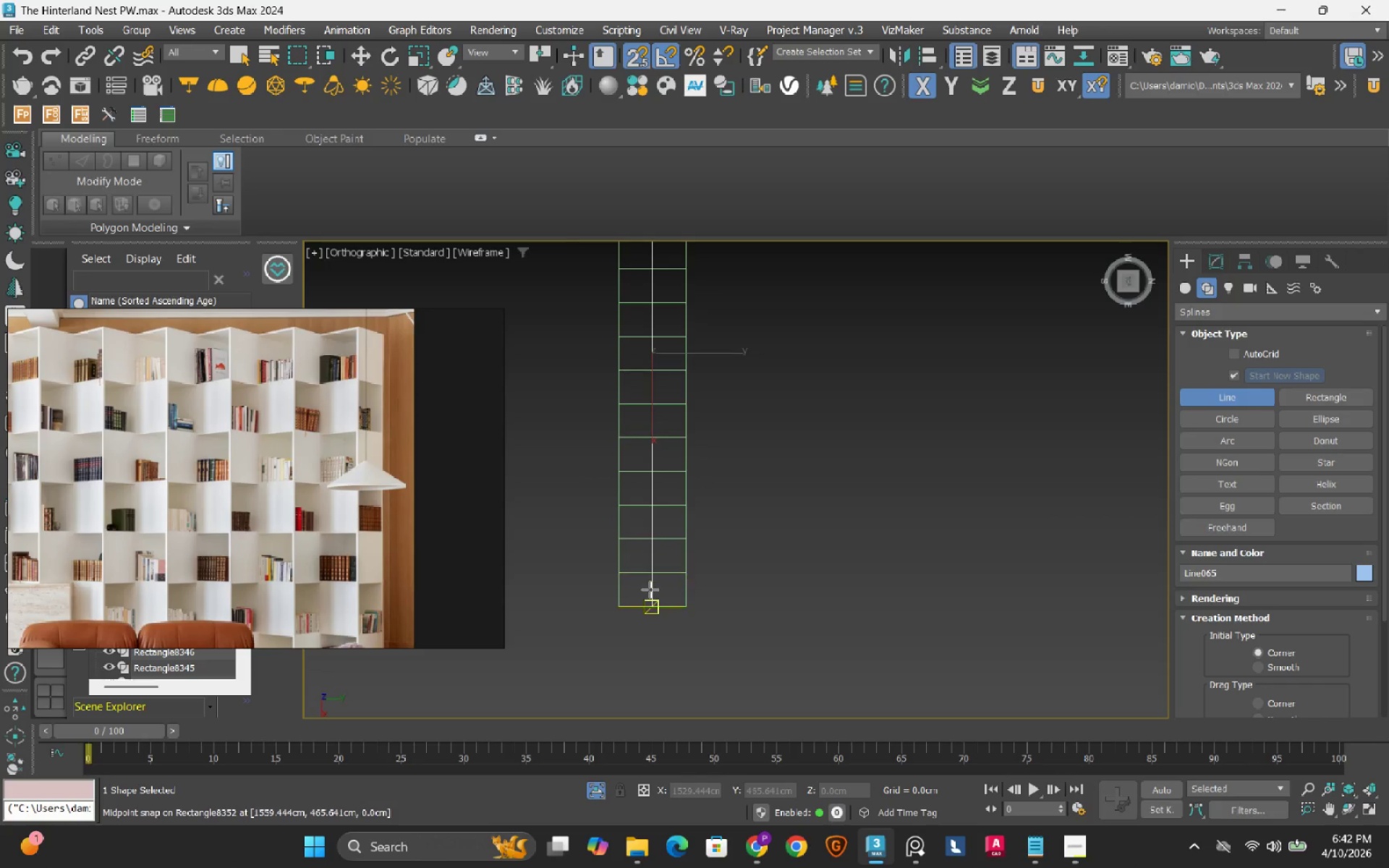 
scroll: coordinate [650, 590], scroll_direction: up, amount: 4.0
 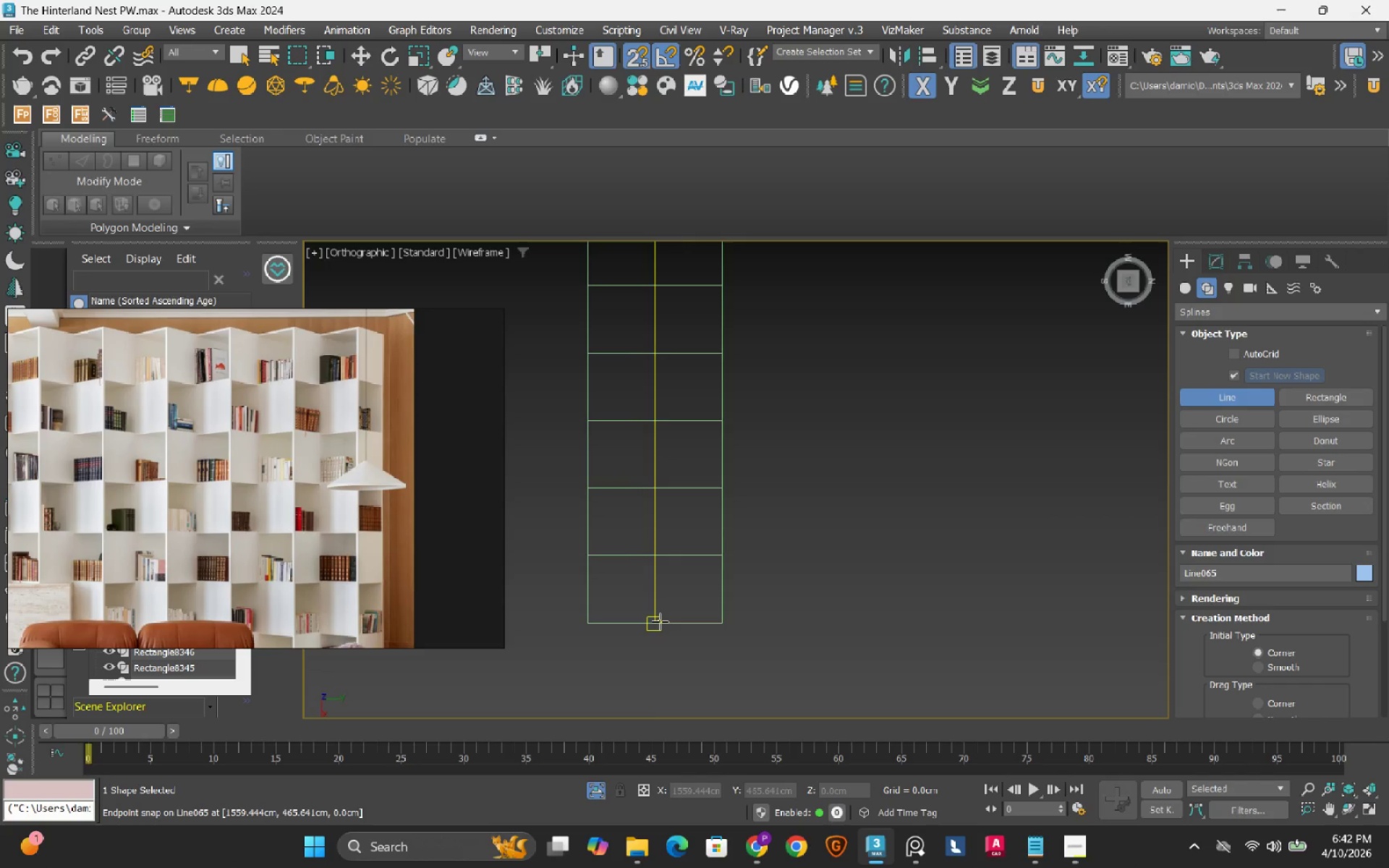 
left_click([660, 621])
 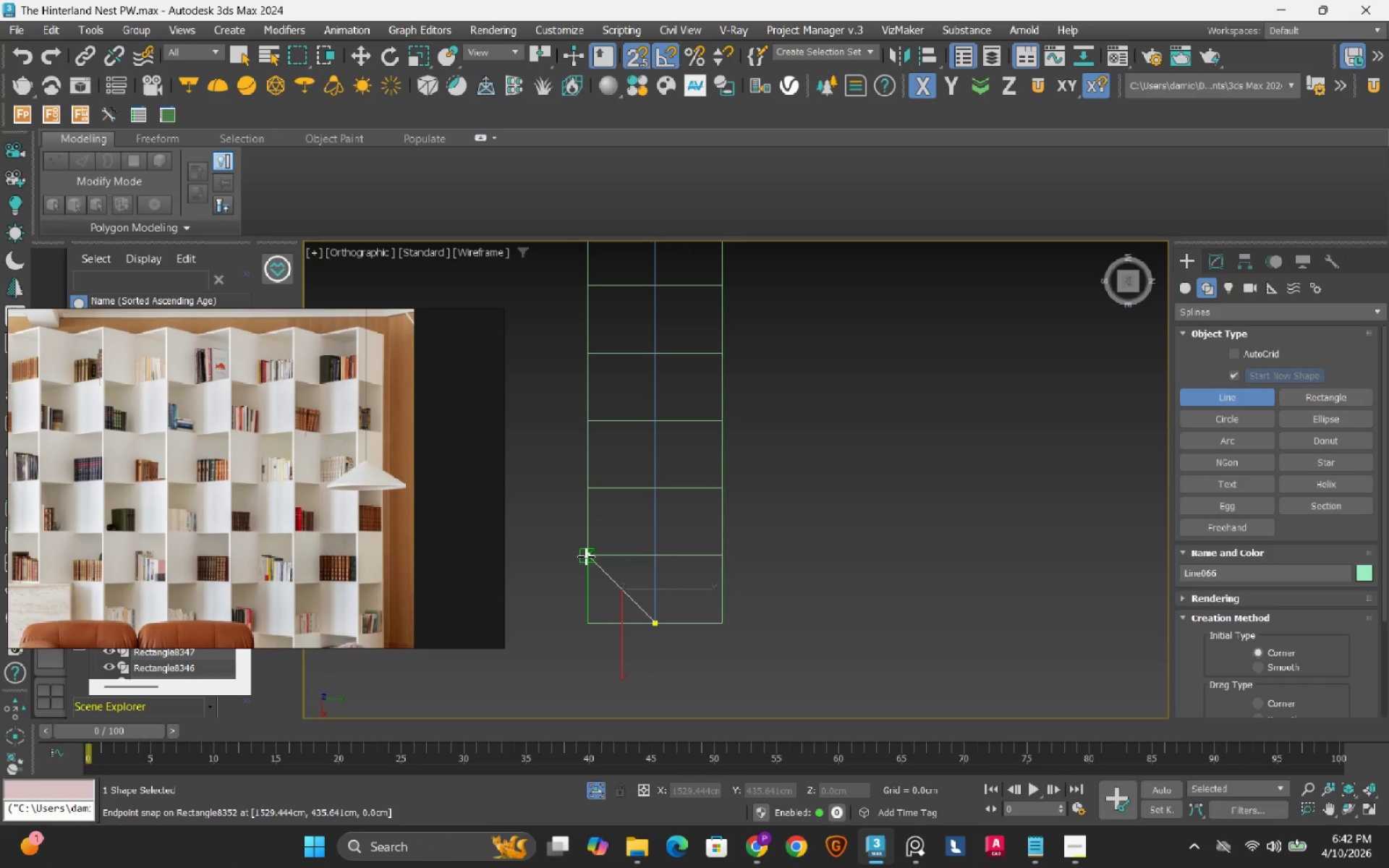 
left_click([586, 556])
 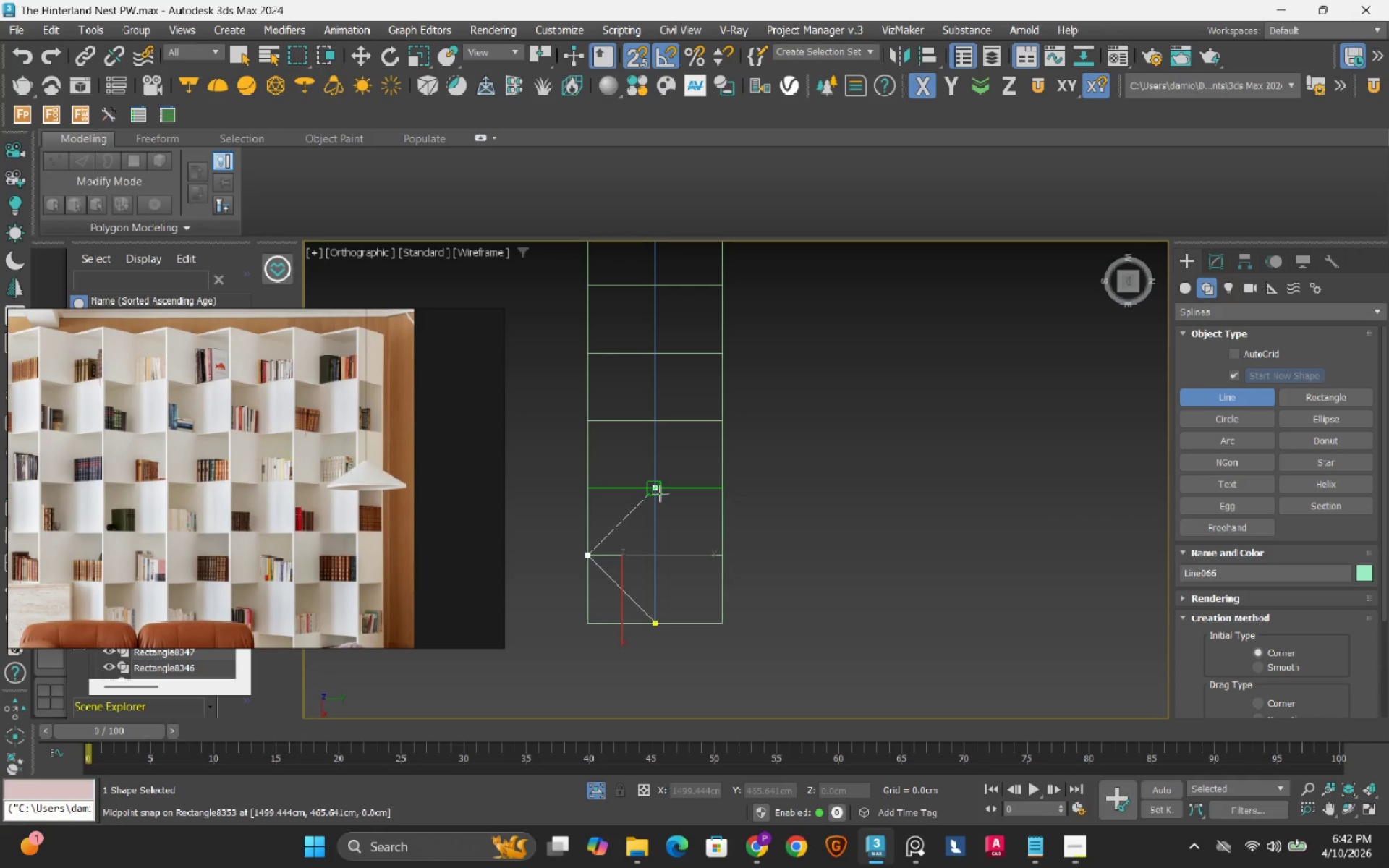 
left_click([660, 493])
 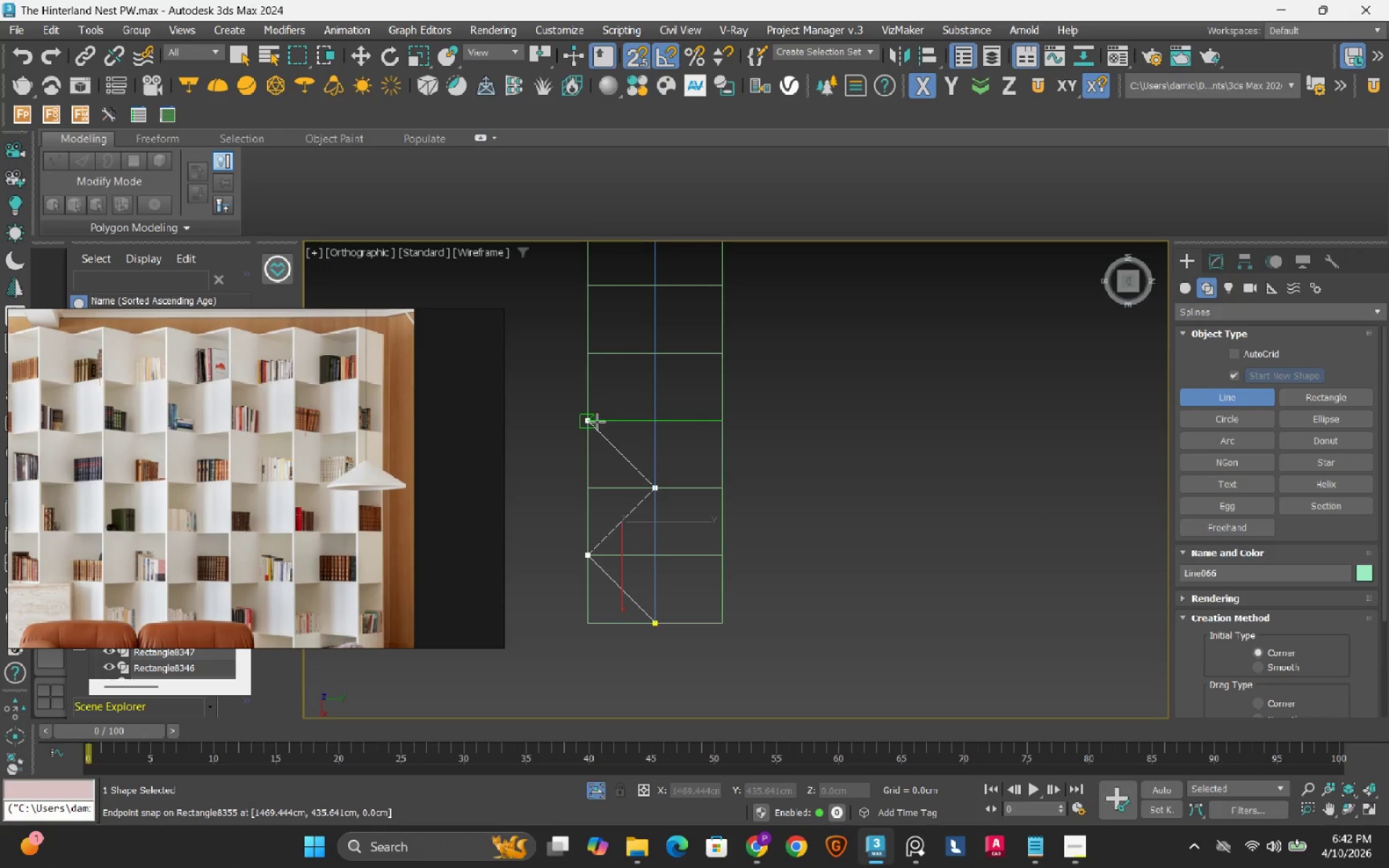 
left_click([597, 422])
 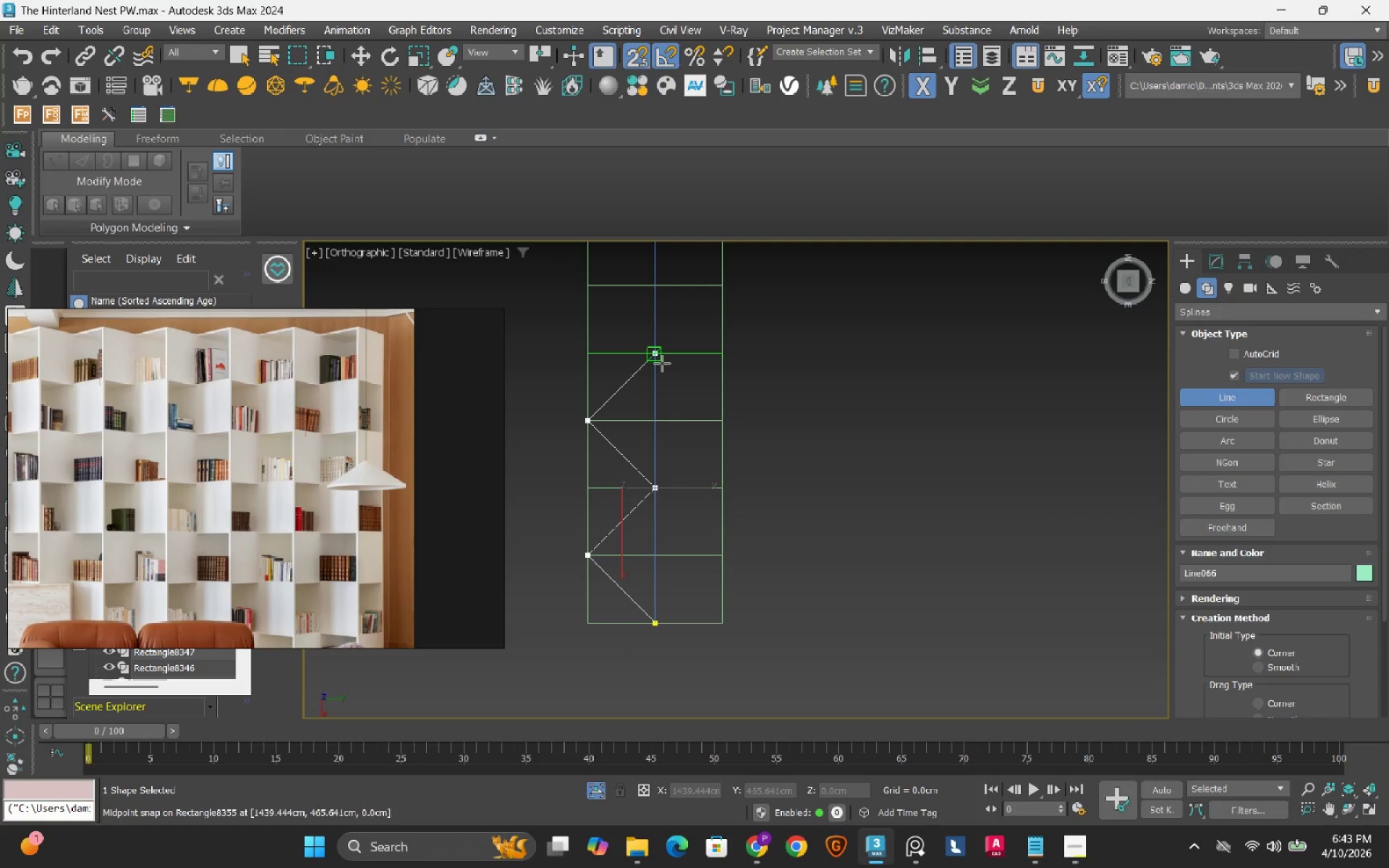 
left_click([662, 363])
 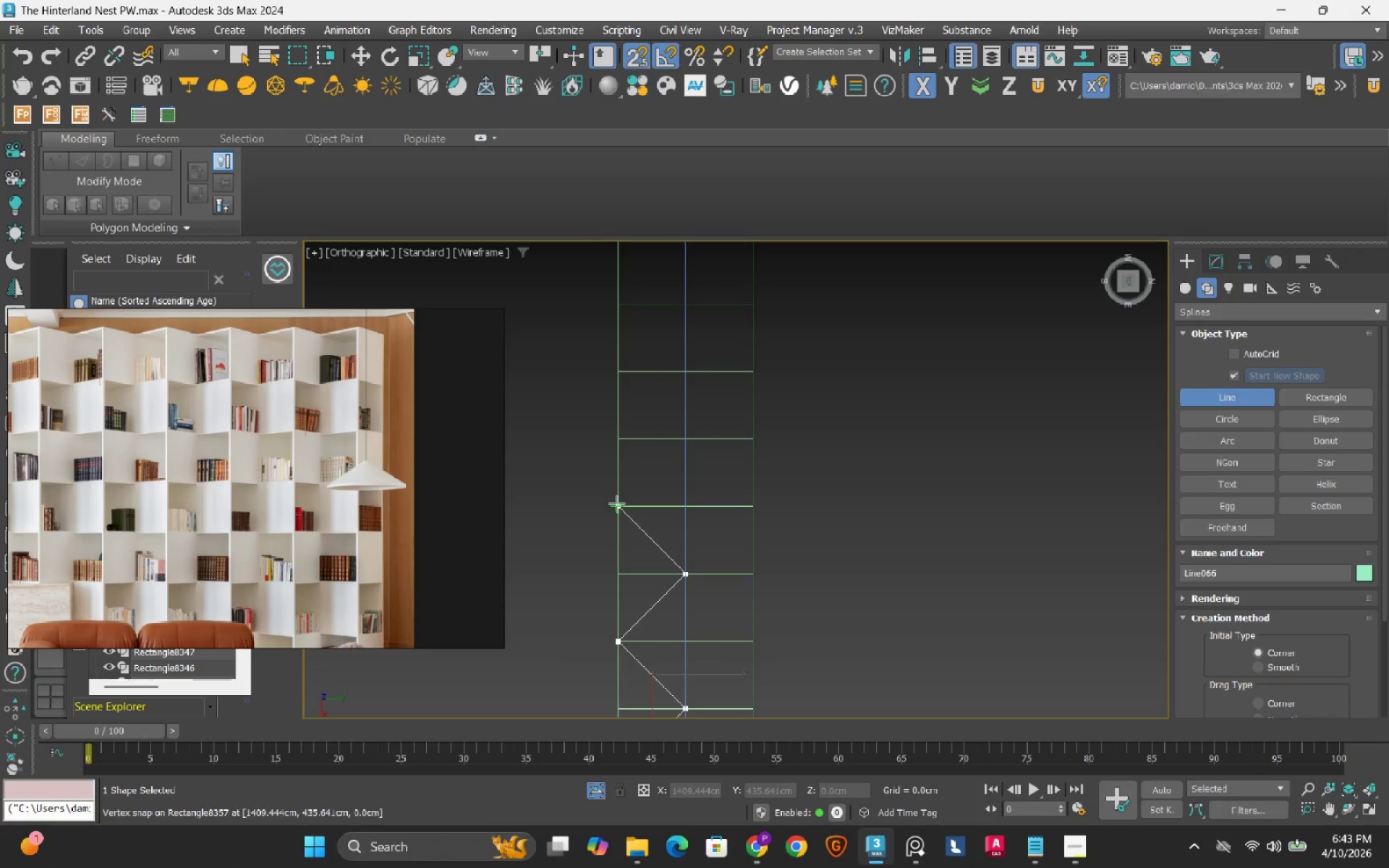 
left_click([616, 503])
 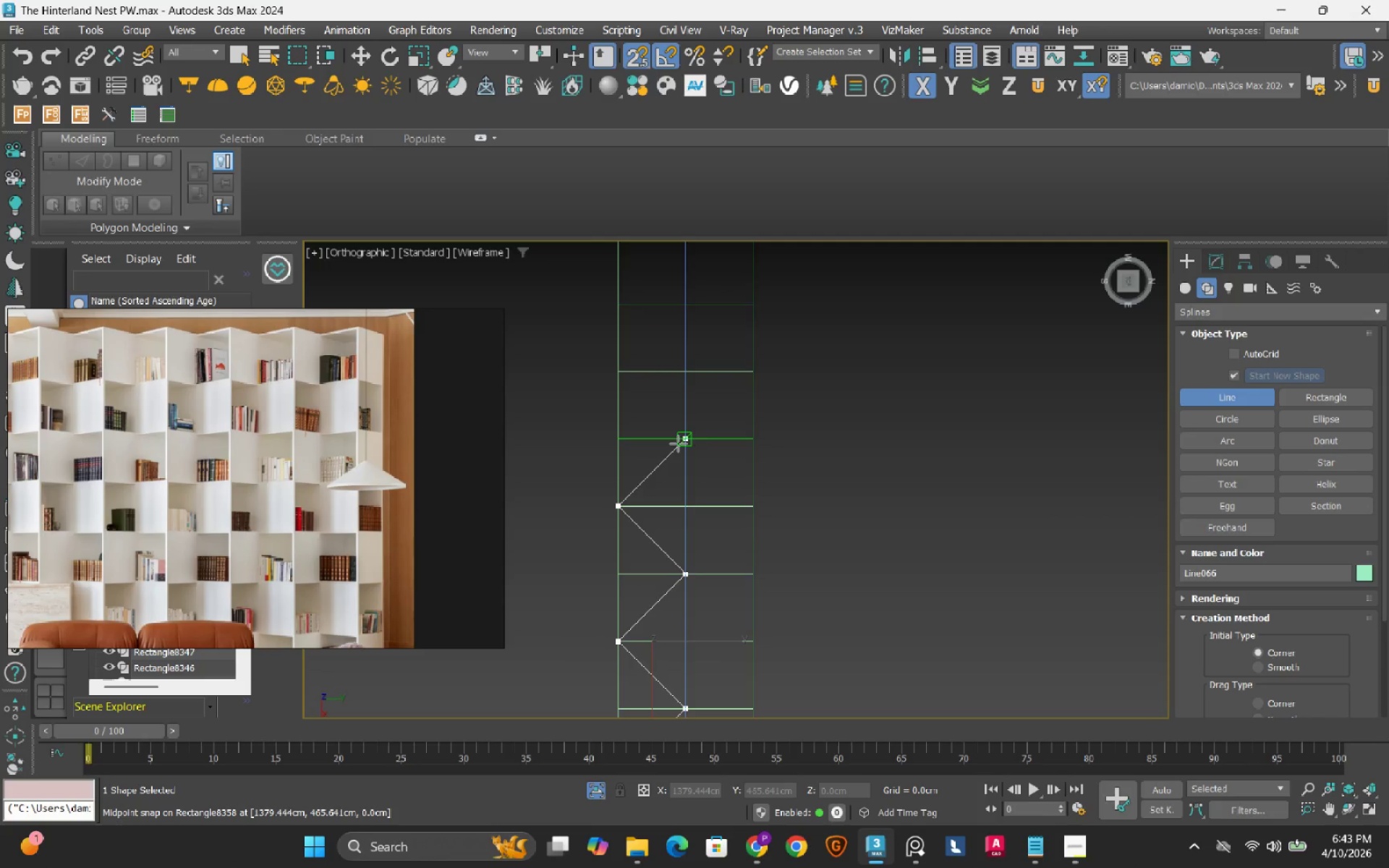 
left_click([678, 443])
 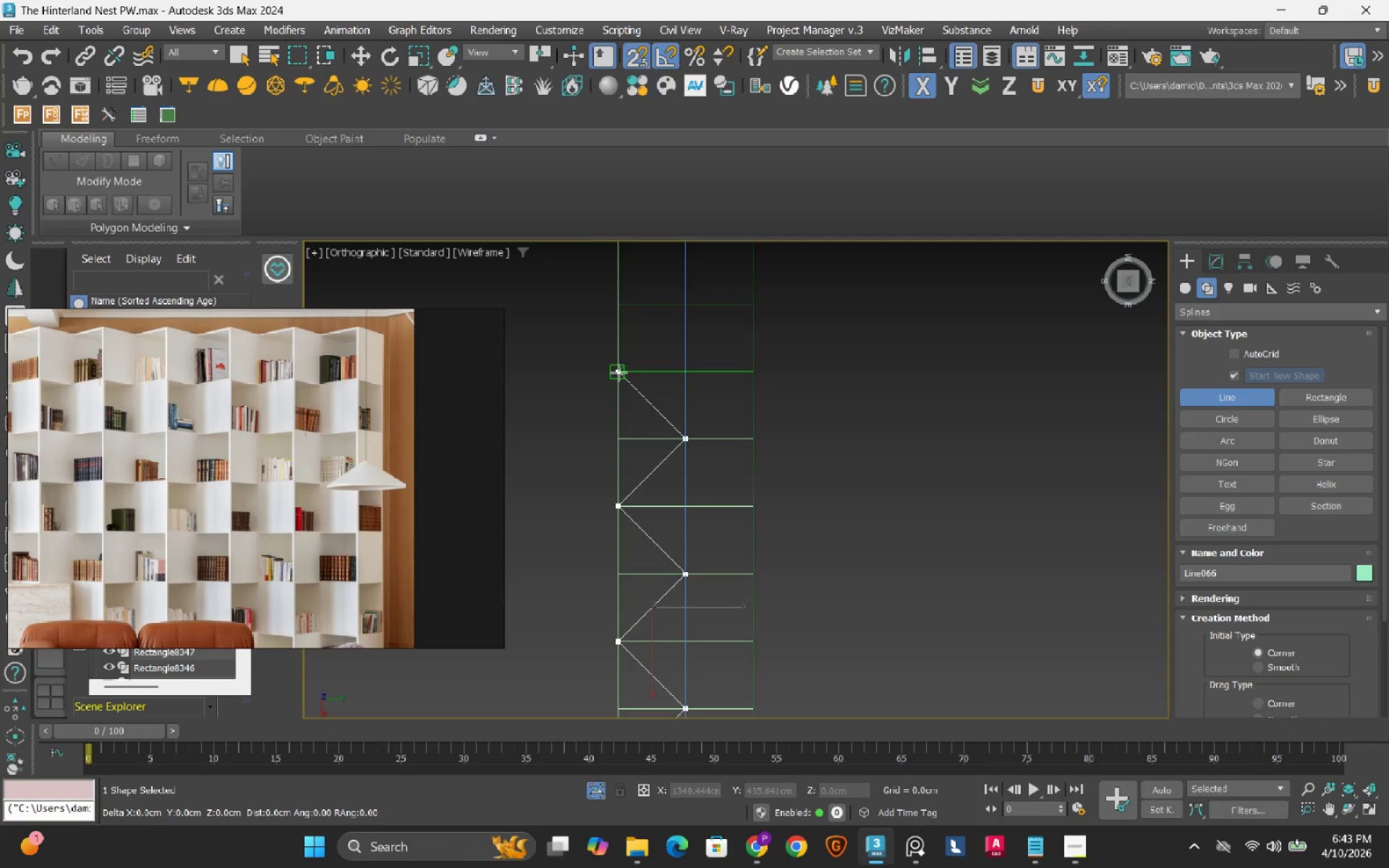 
scroll: coordinate [670, 333], scroll_direction: up, amount: 1.0
 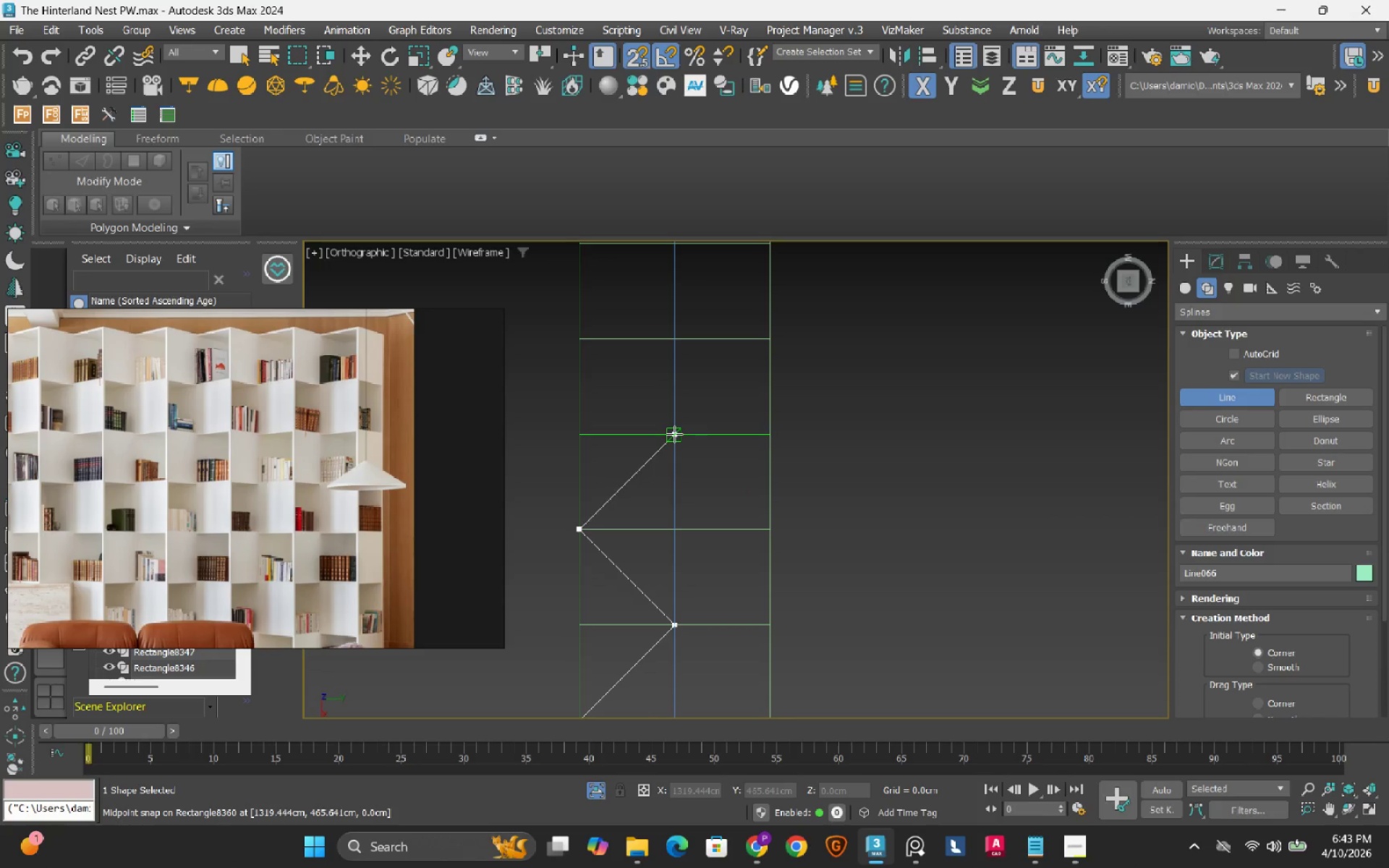 
left_click([674, 434])
 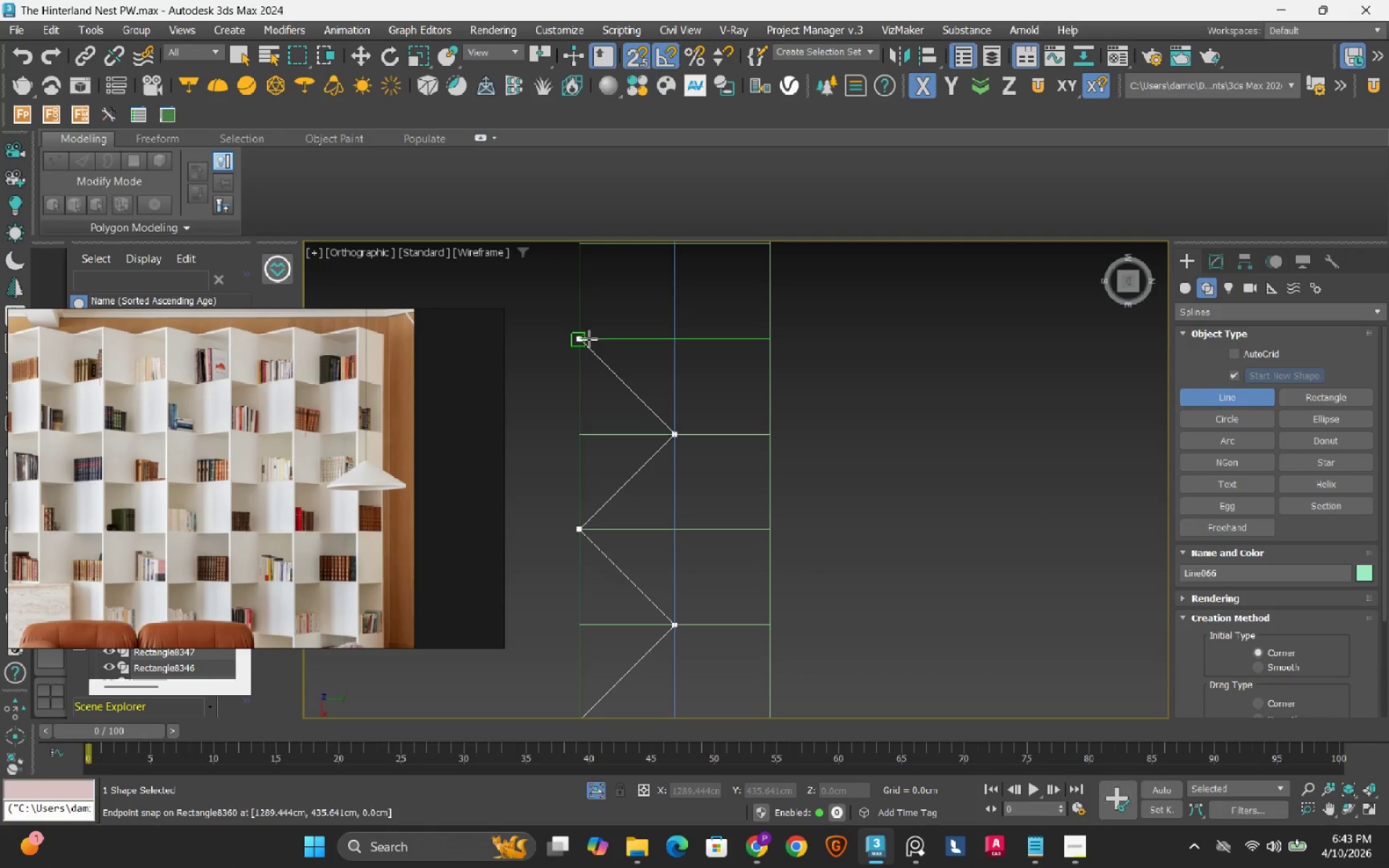 
left_click([586, 338])
 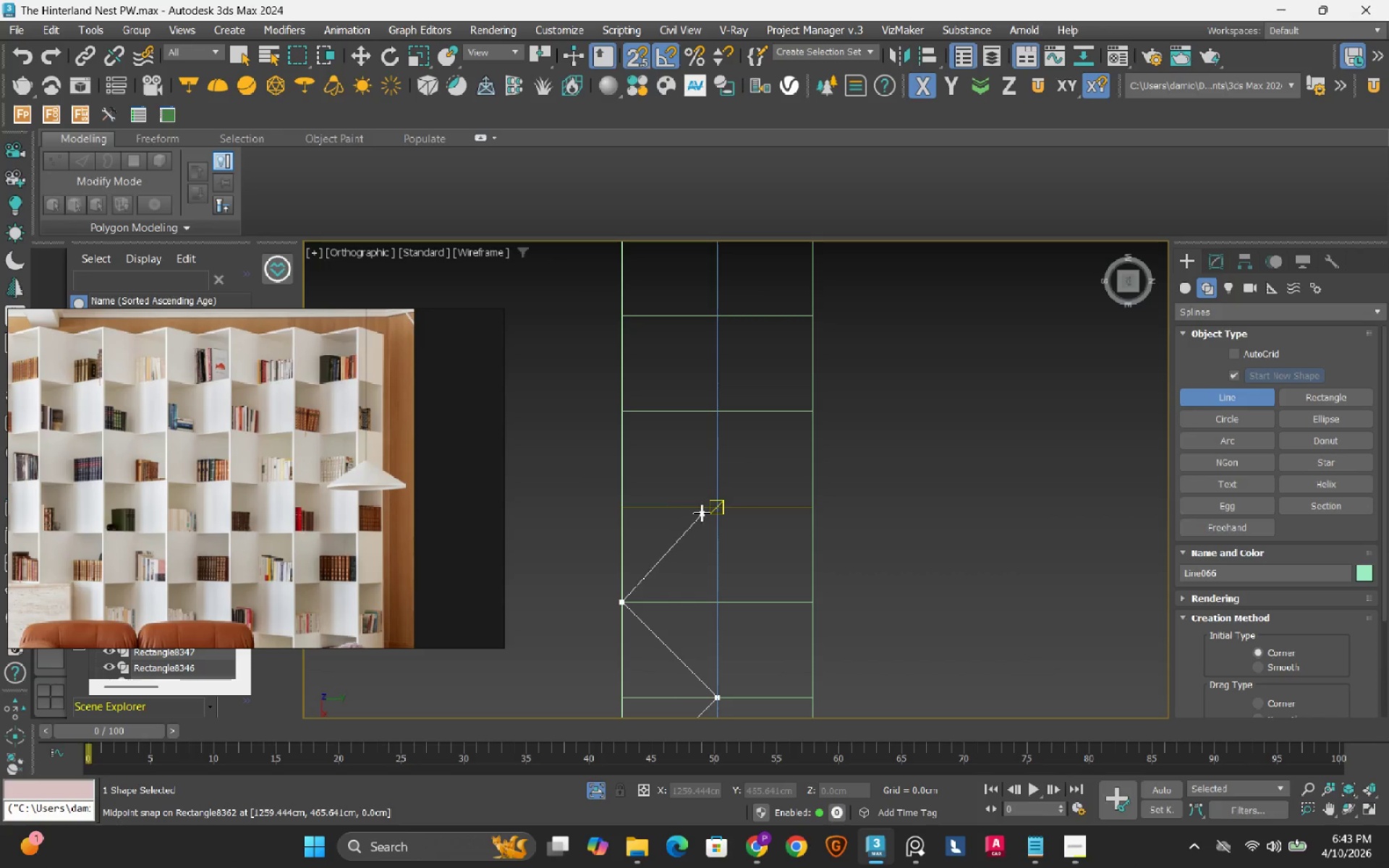 
left_click([708, 509])
 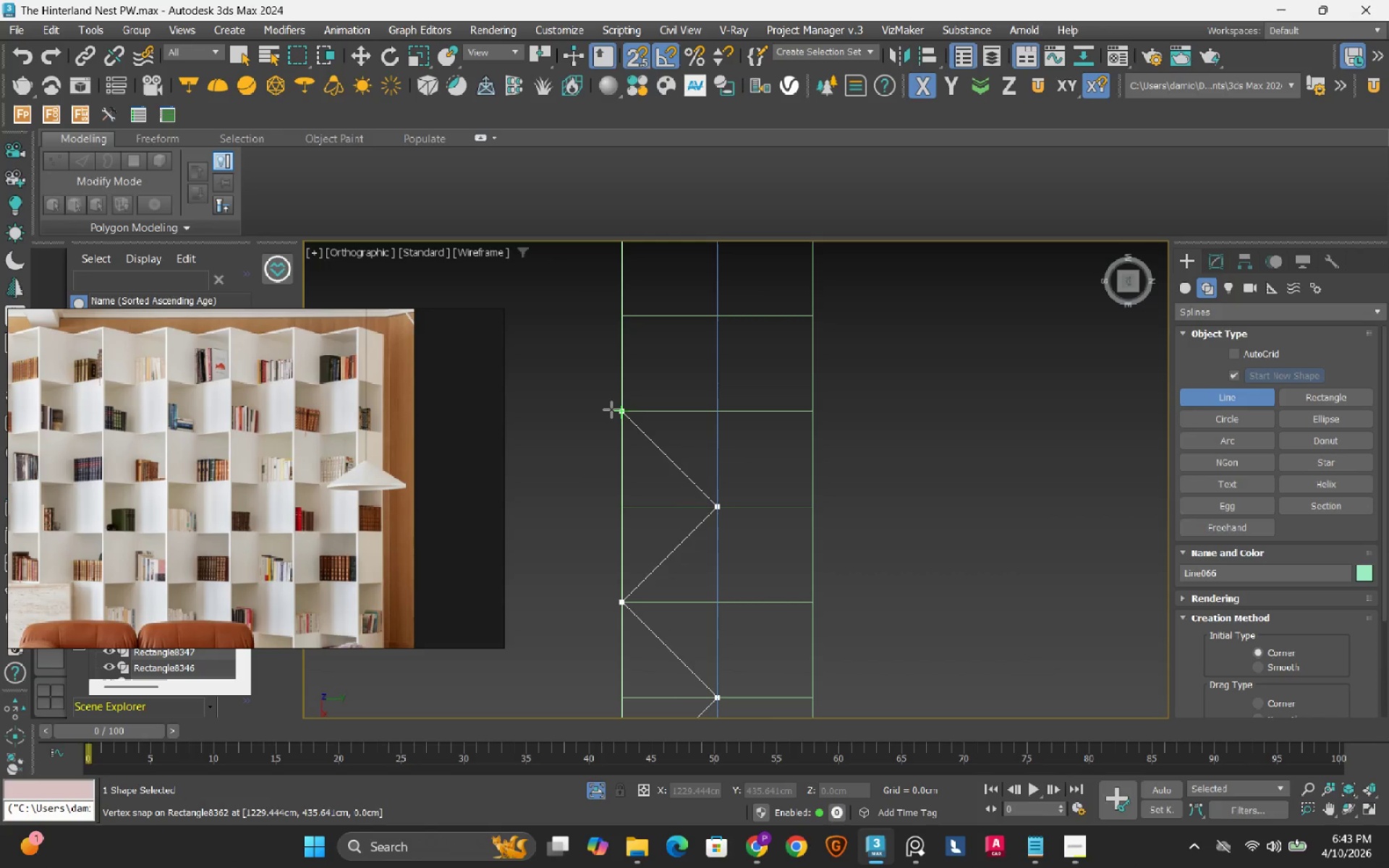 
left_click([611, 409])
 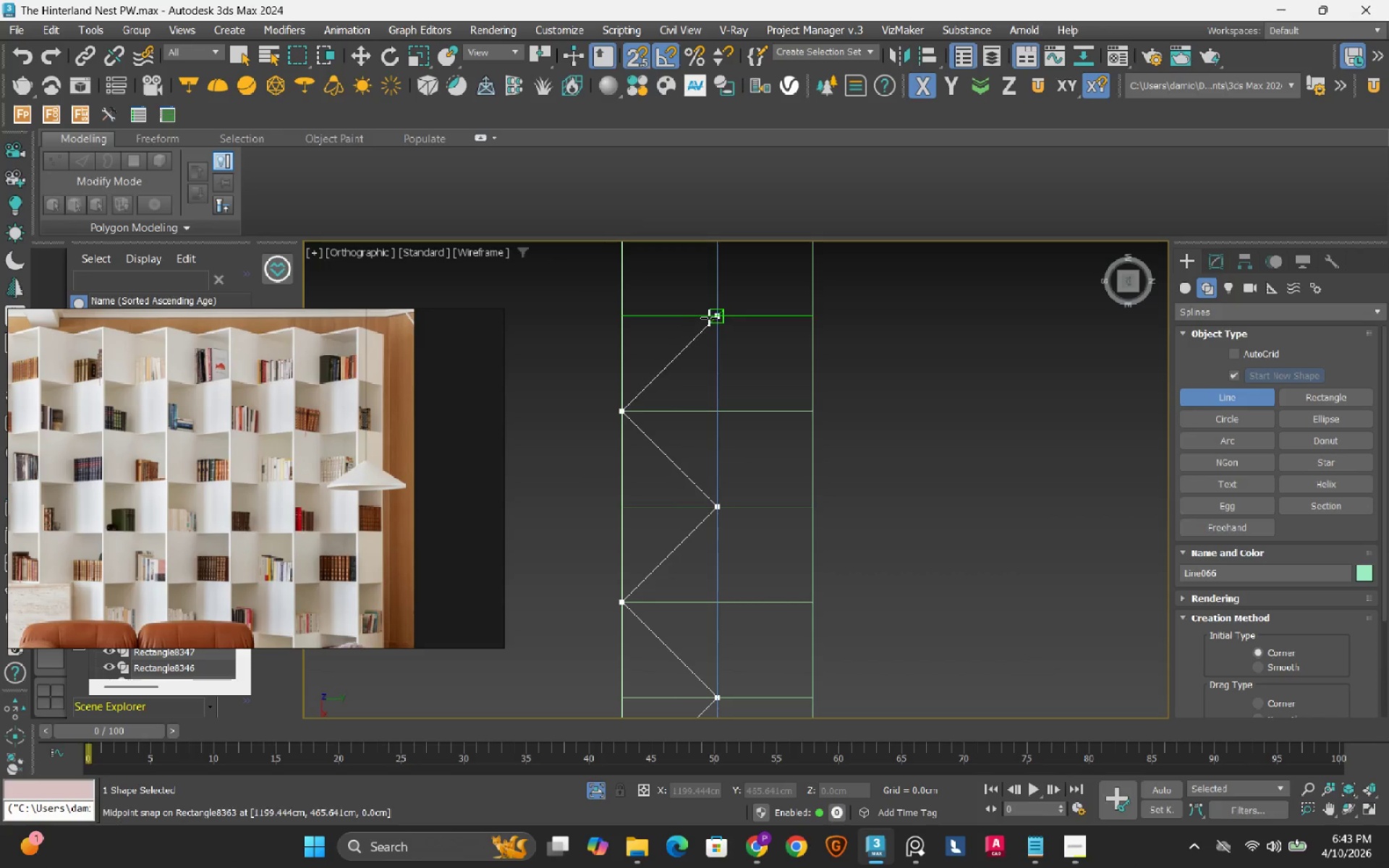 
left_click([710, 318])
 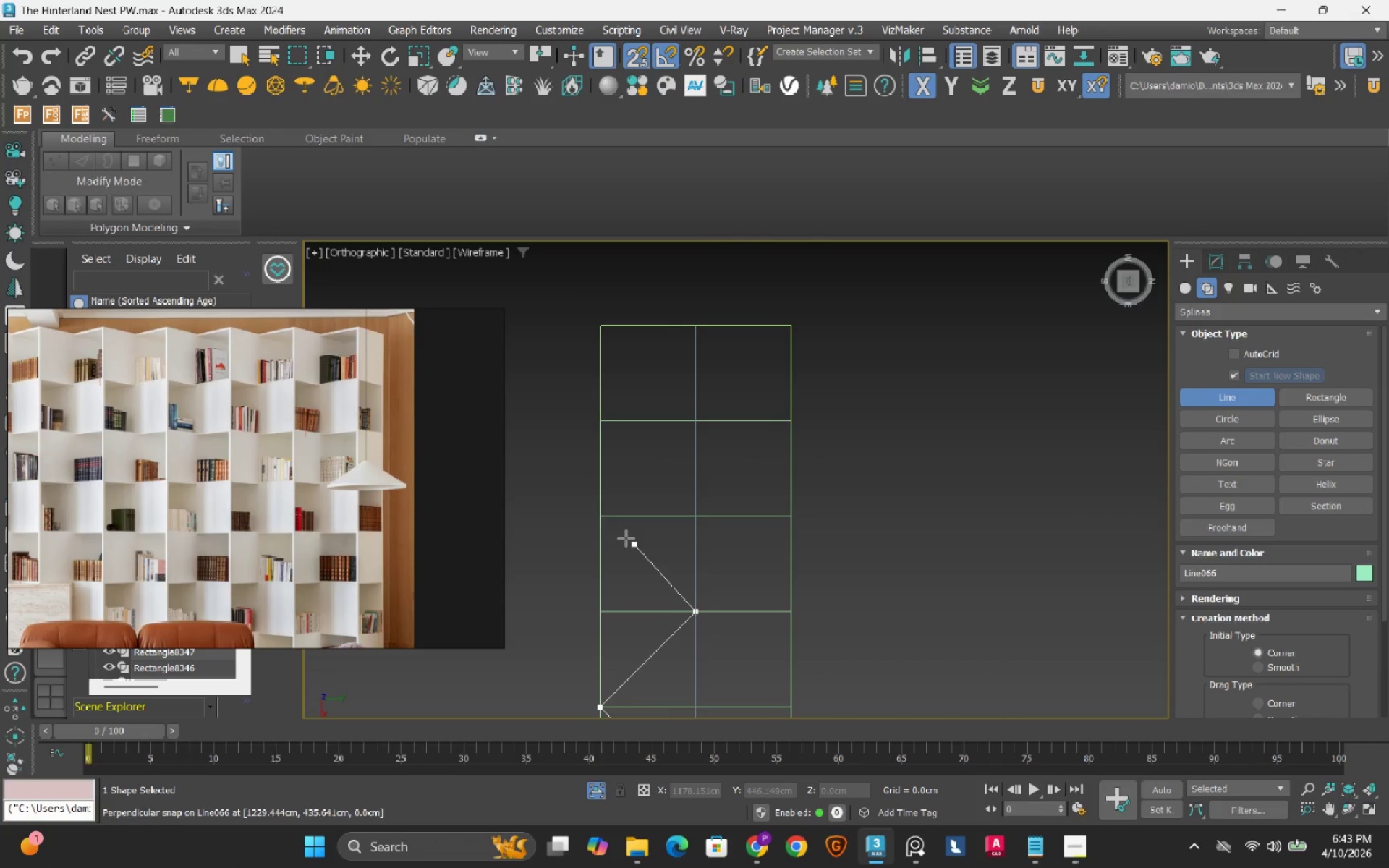 
left_click([608, 522])
 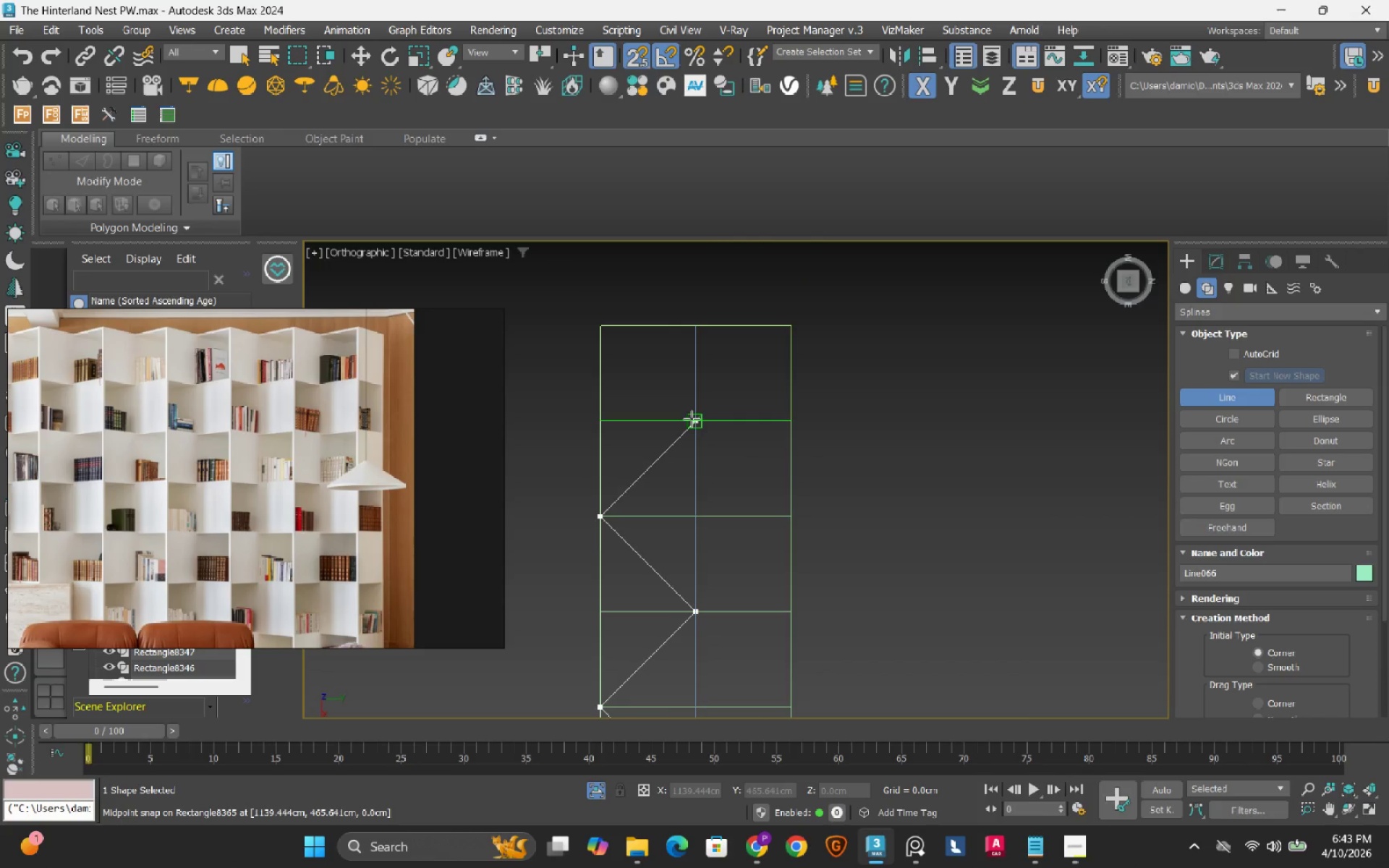 
left_click([692, 419])
 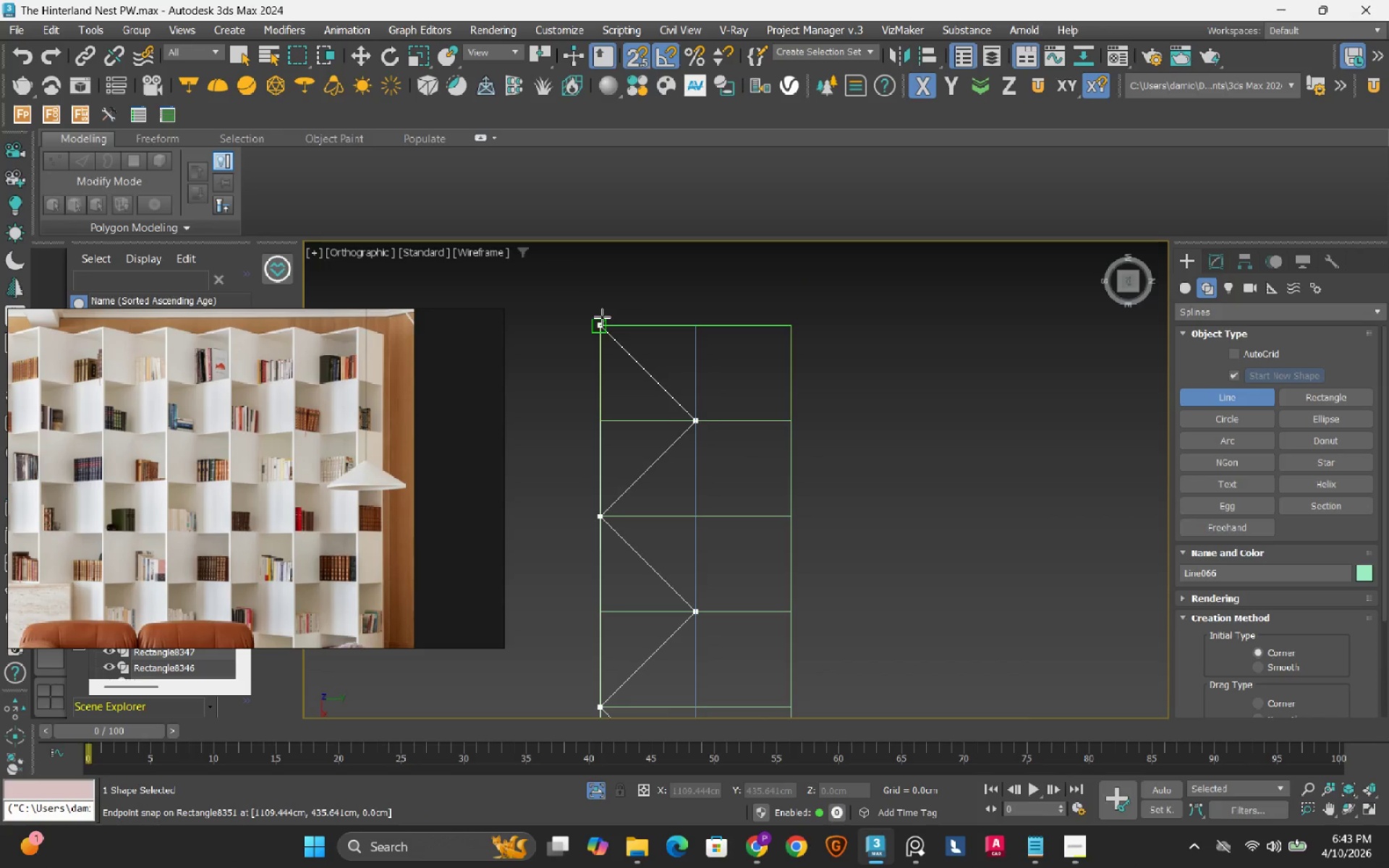 
left_click([602, 317])
 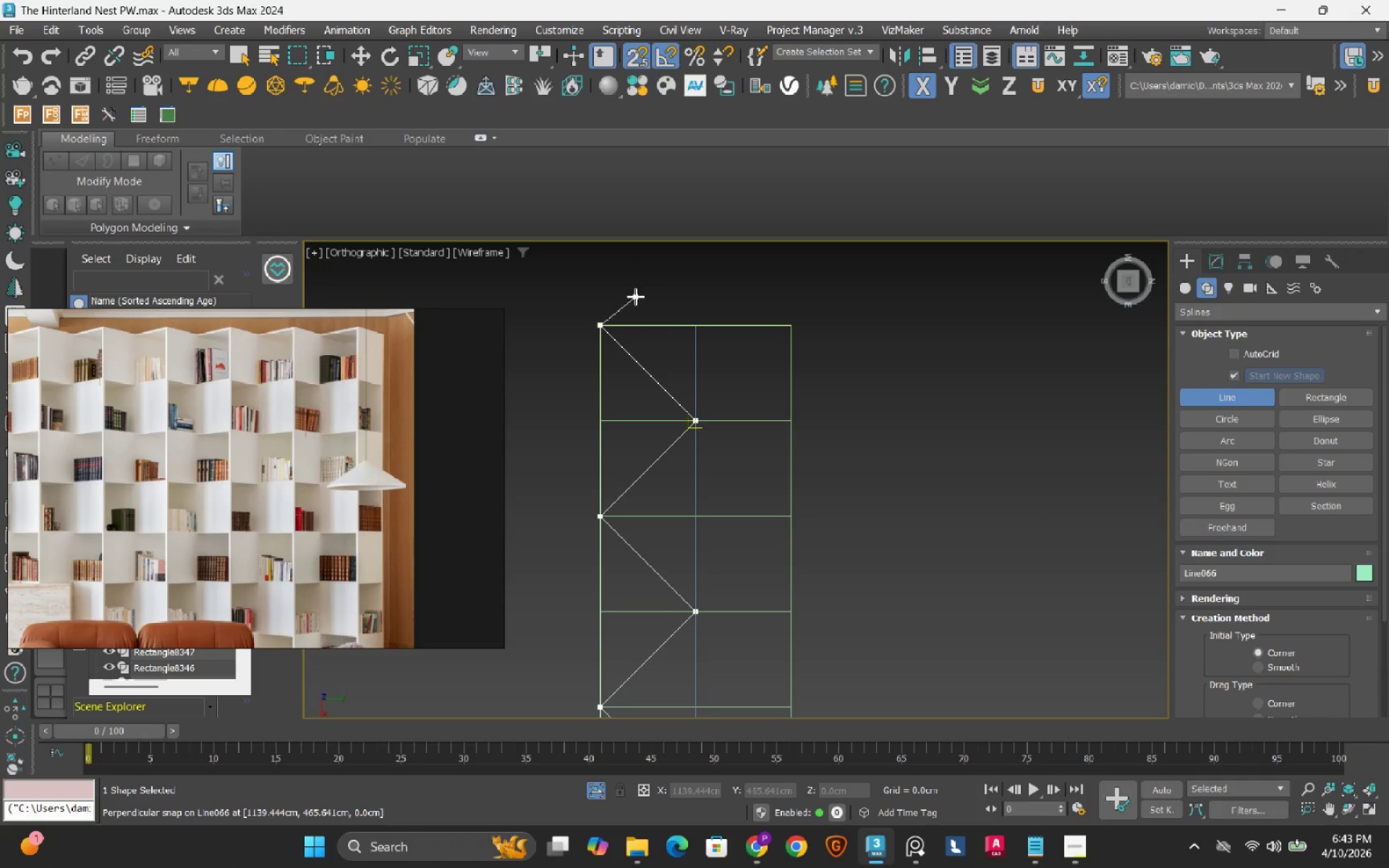 
right_click([635, 297])
 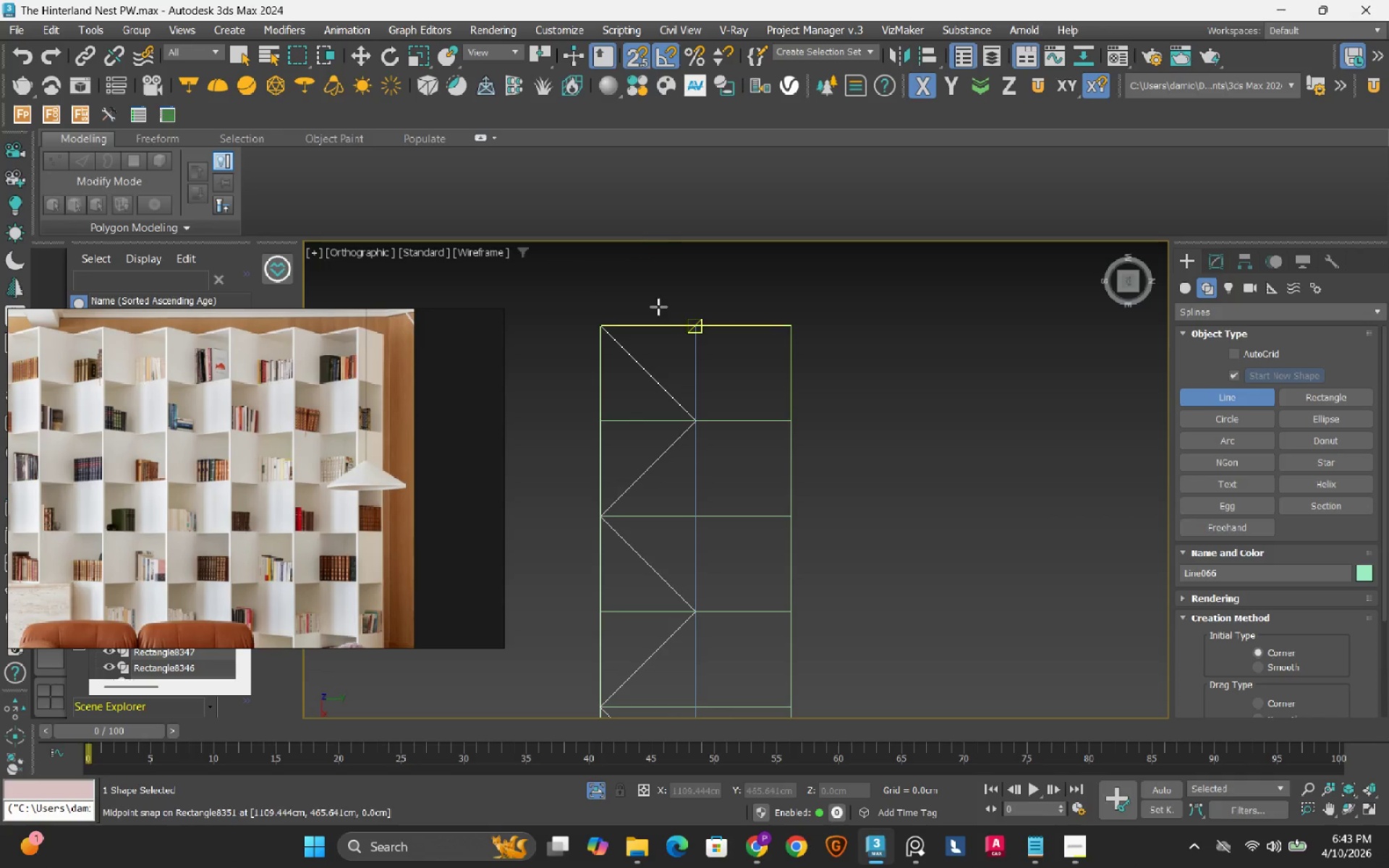 
scroll: coordinate [805, 482], scroll_direction: down, amount: 5.0
 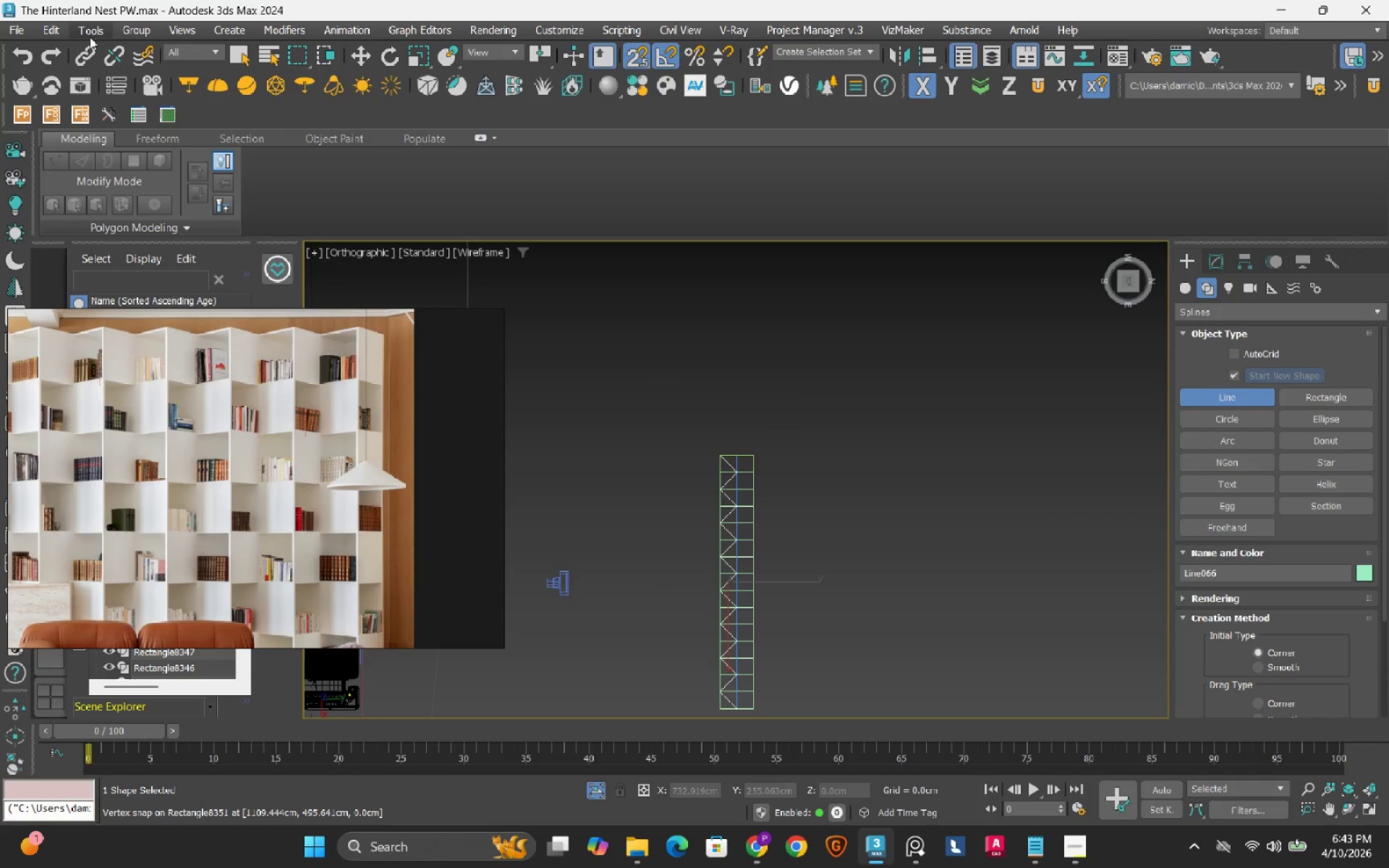 
left_click([48, 31])
 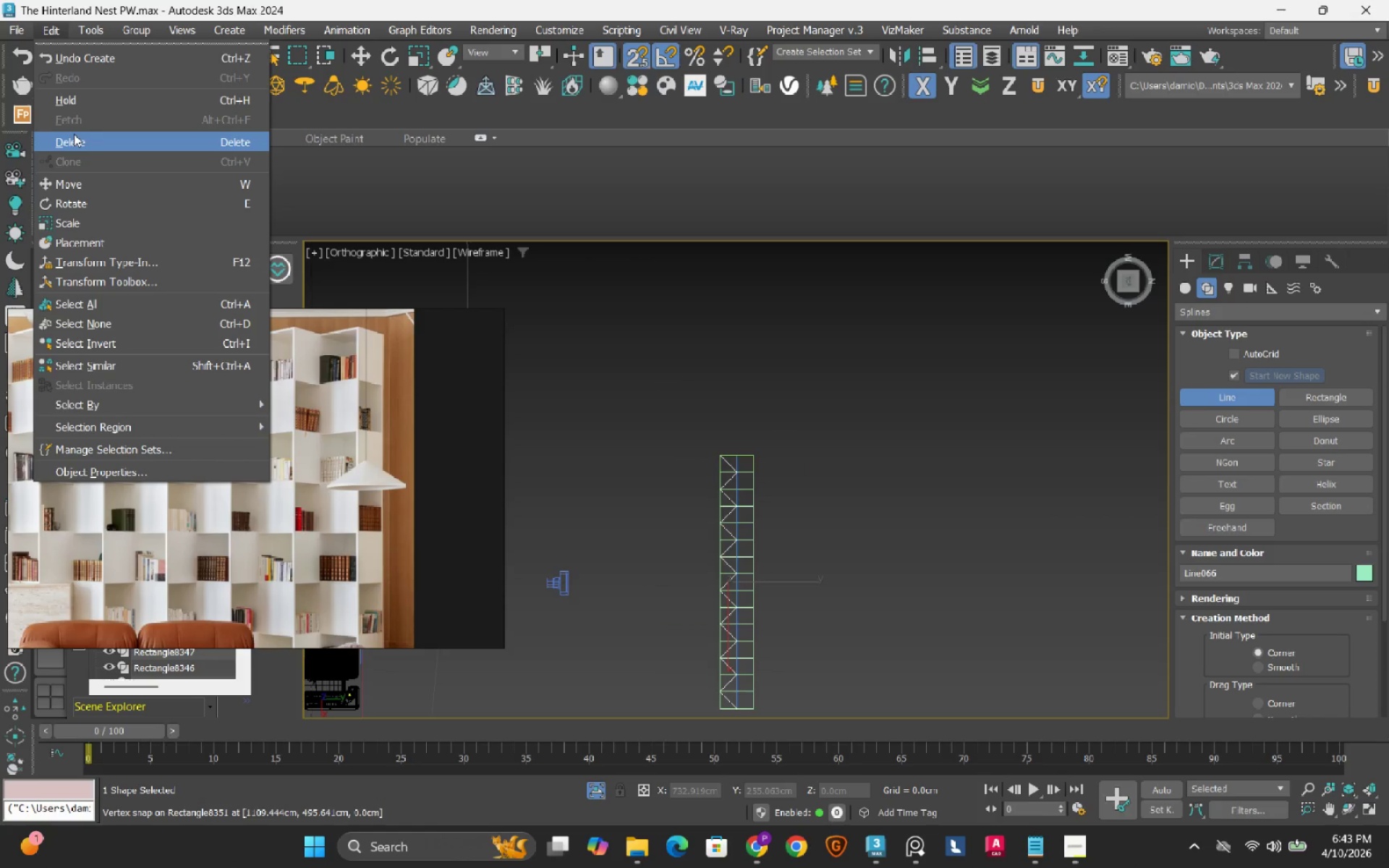 
left_click([74, 134])
 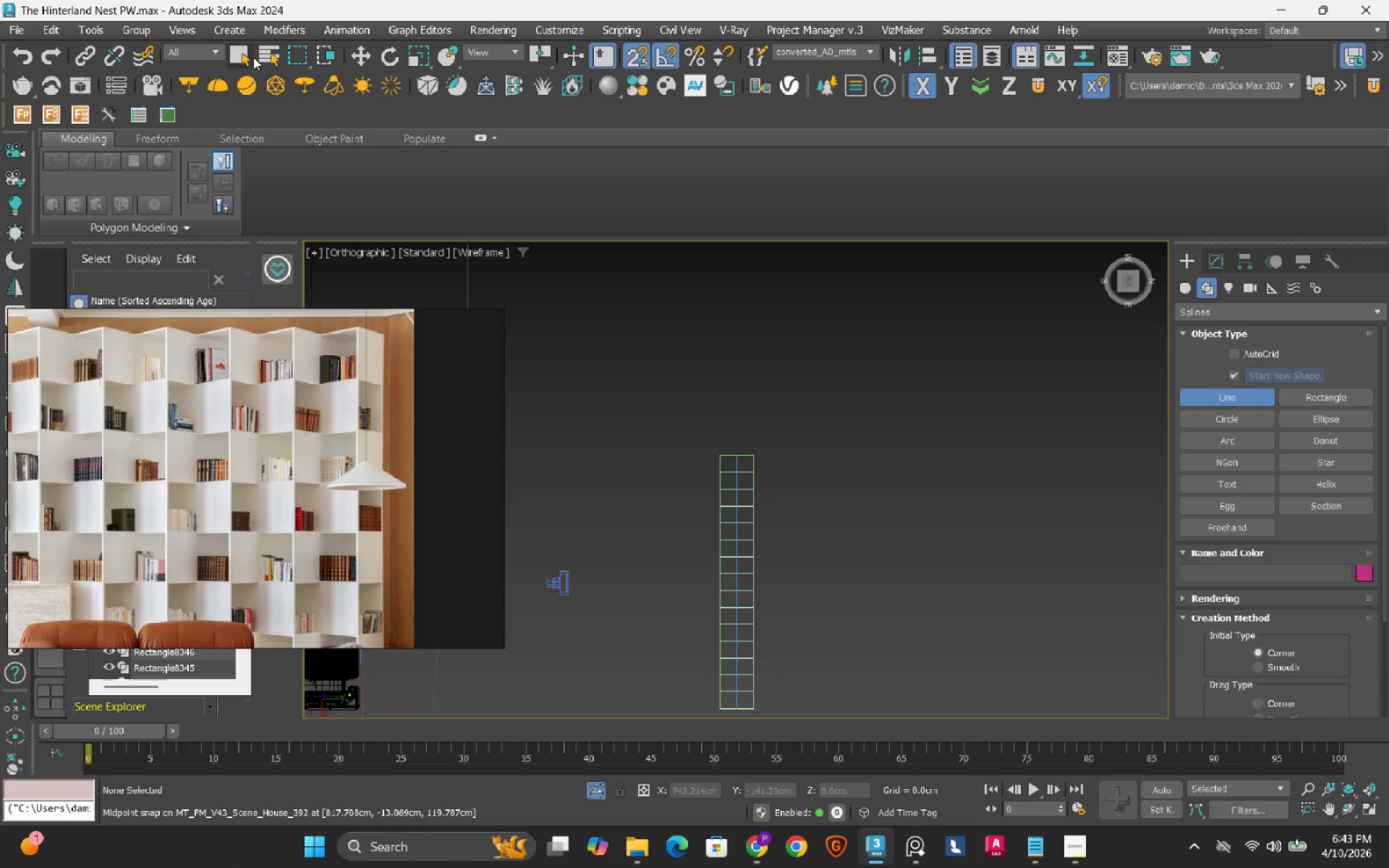 
left_click([232, 59])
 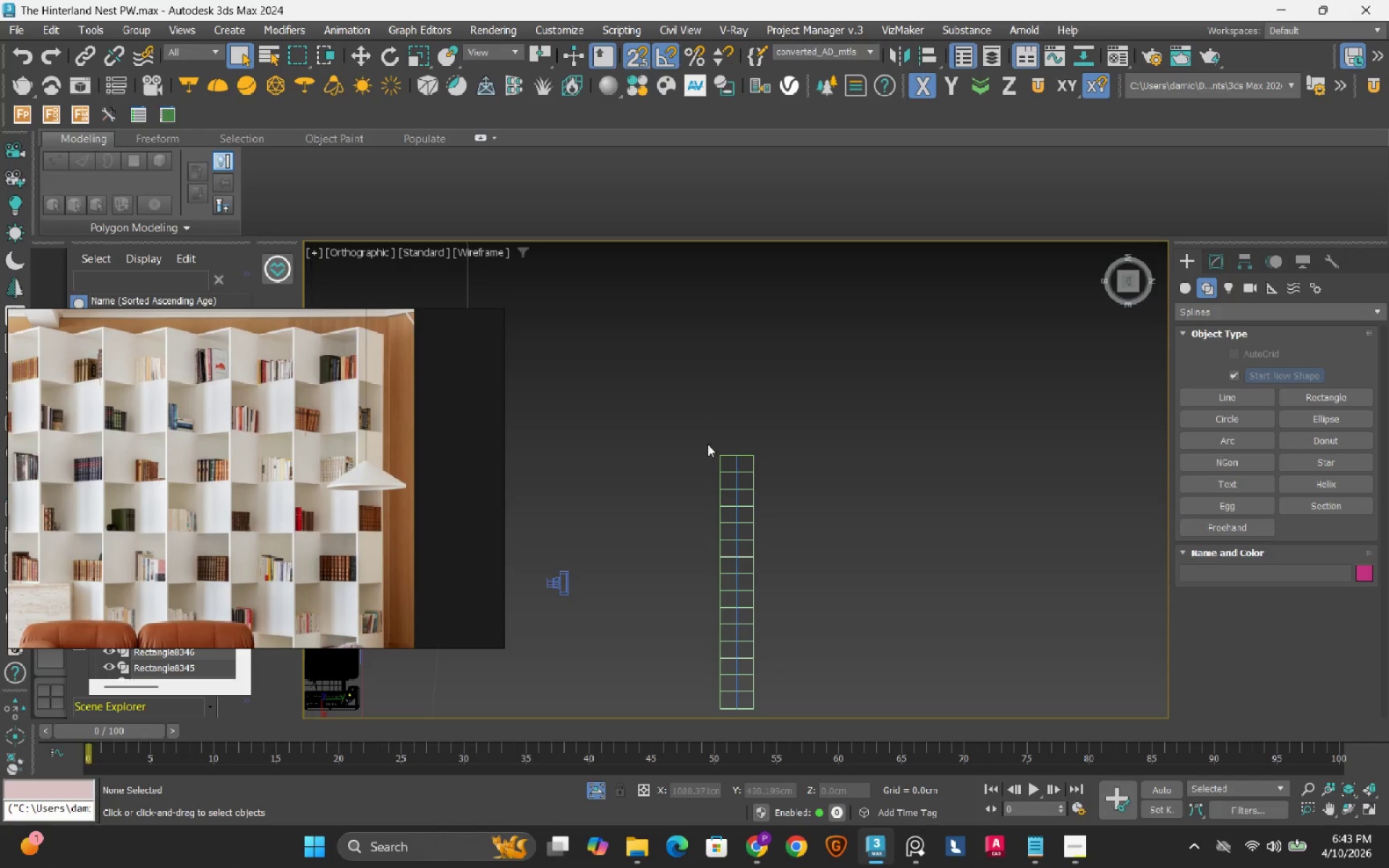 
scroll: coordinate [758, 462], scroll_direction: up, amount: 5.0
 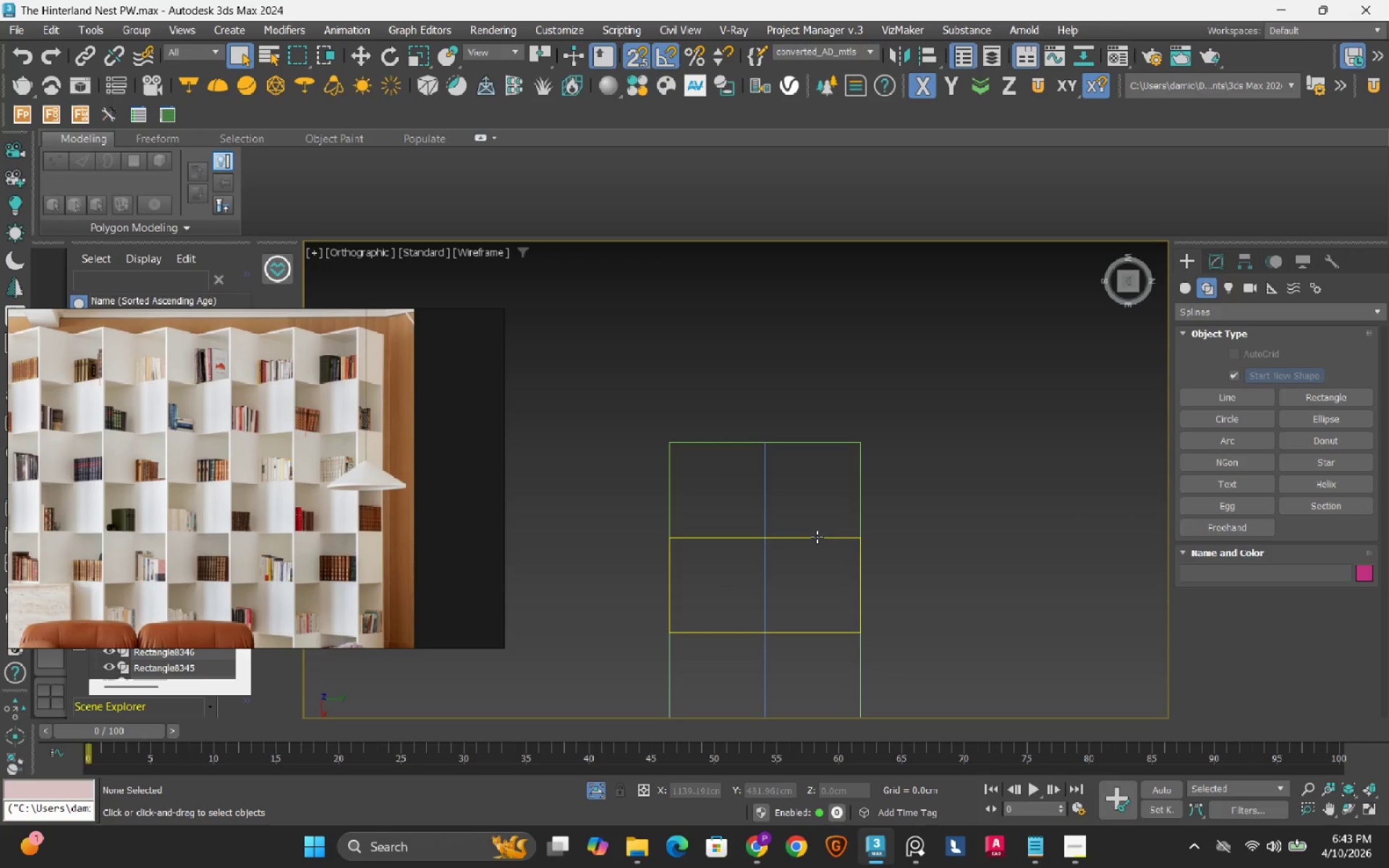 
left_click([817, 537])
 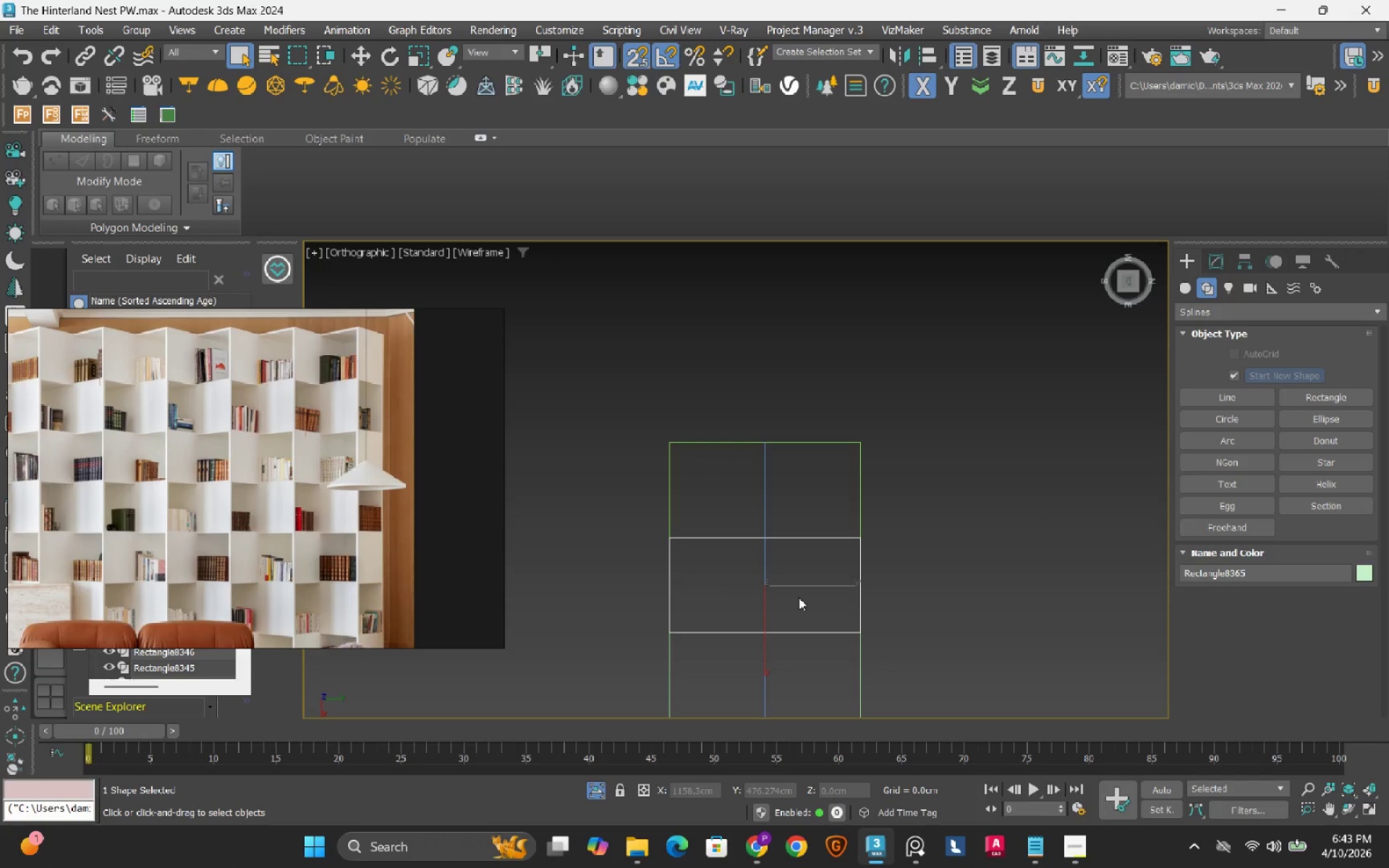 
key(W)
 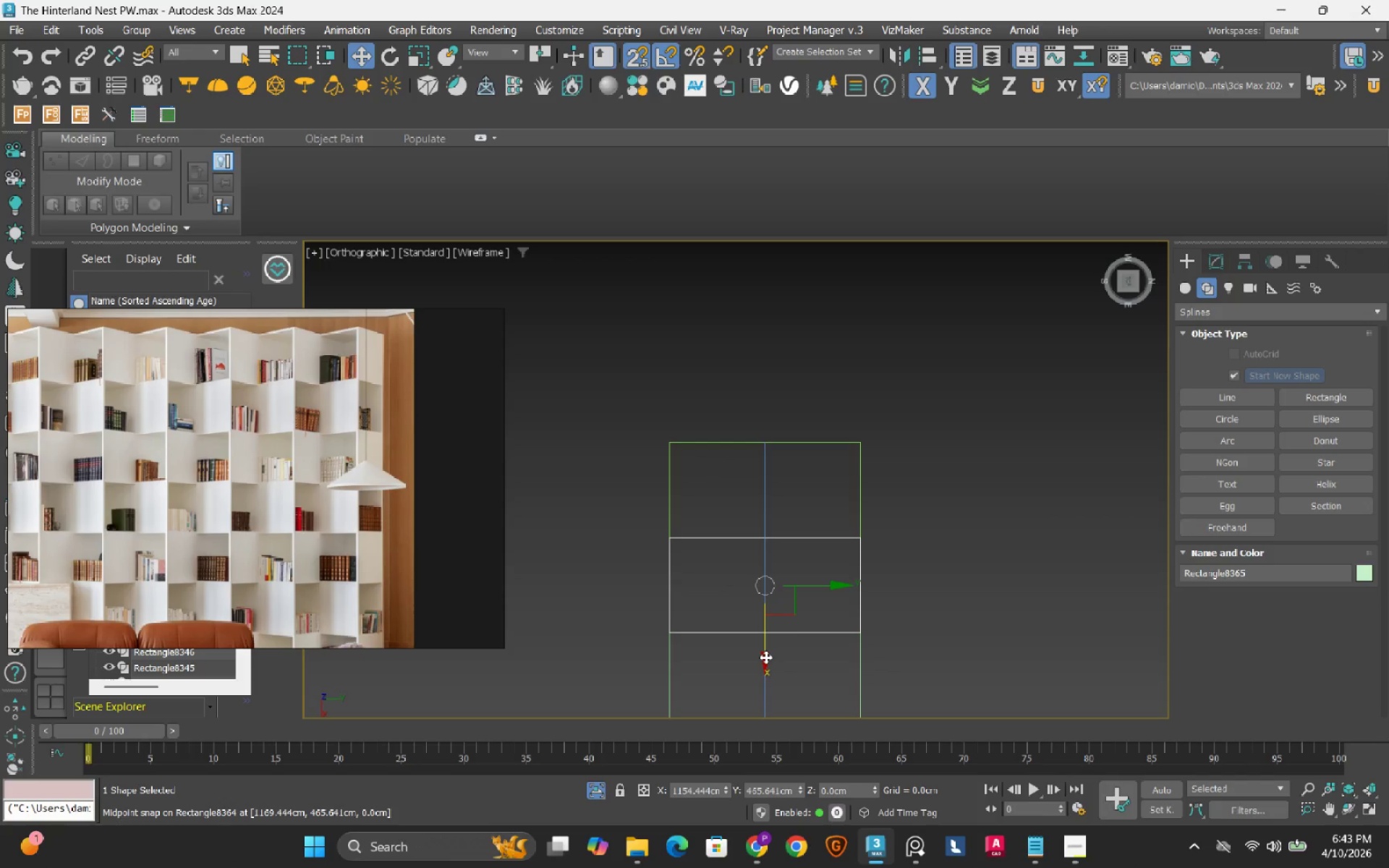 
key(S)
 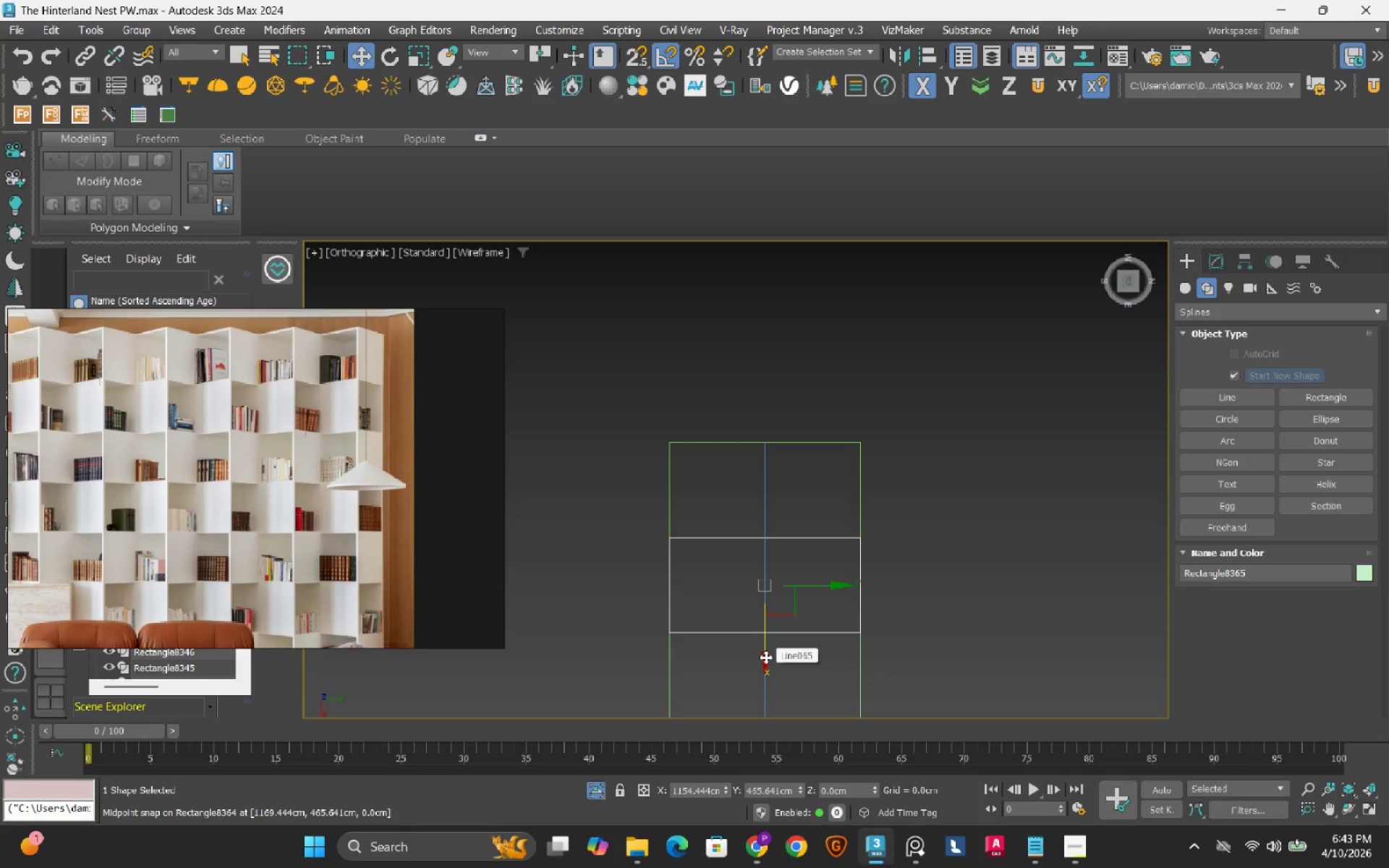 
hold_key(key=ShiftLeft, duration=0.91)
left_click_drag(start_coordinate=[765, 657], to_coordinate=[786, 540])
 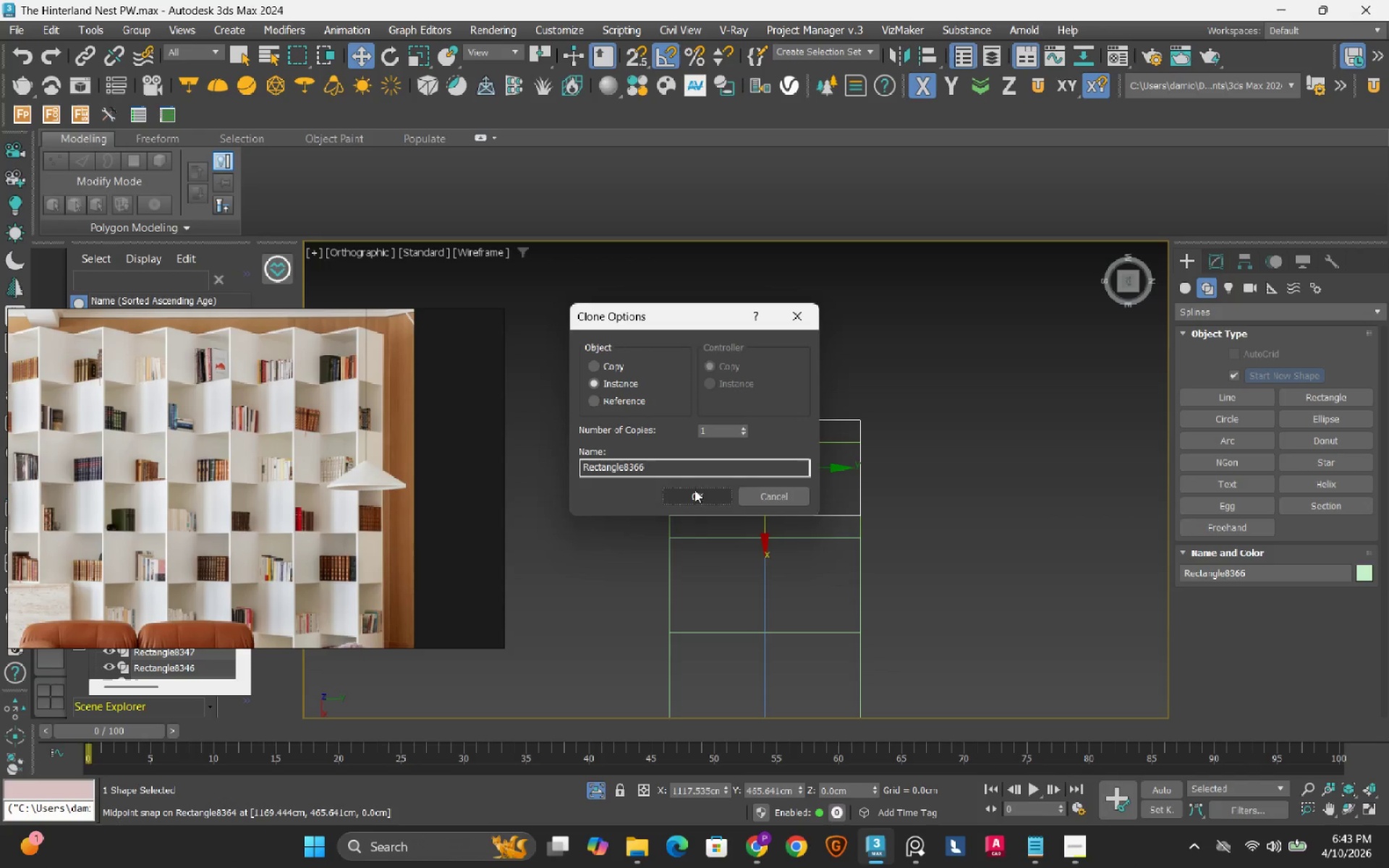 
left_click([694, 490])
 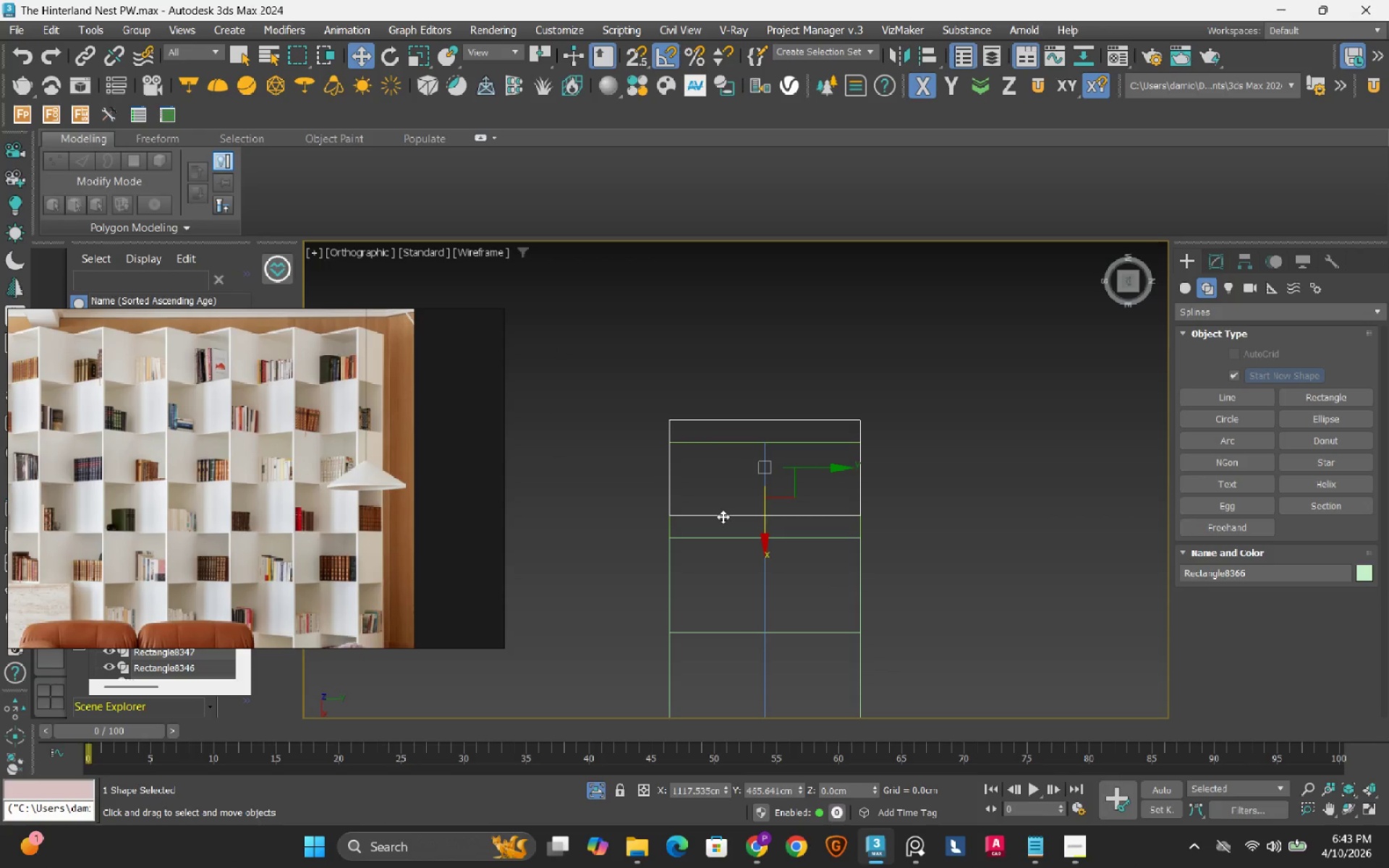 
key(S)
 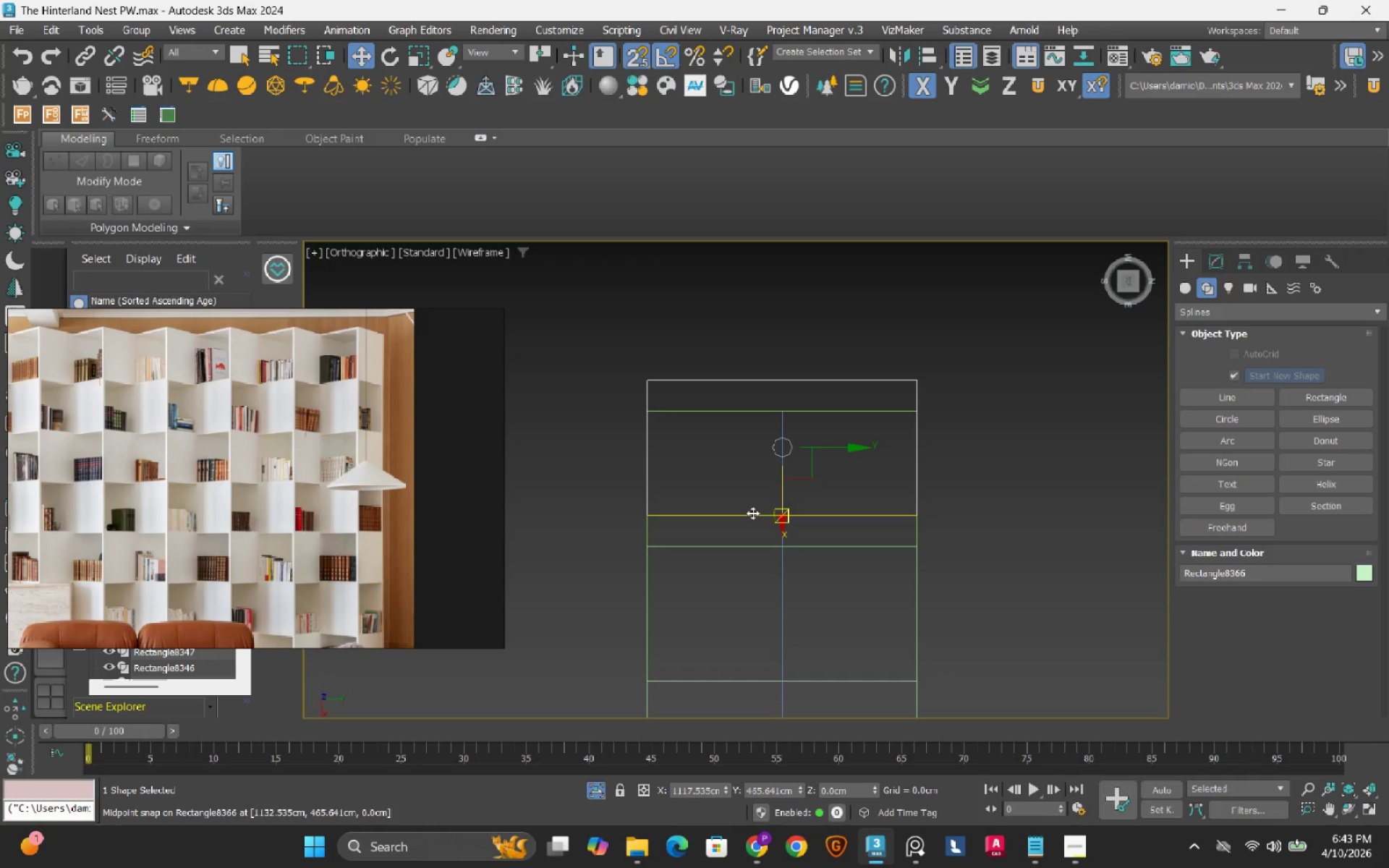 
scroll: coordinate [723, 516], scroll_direction: up, amount: 1.0
 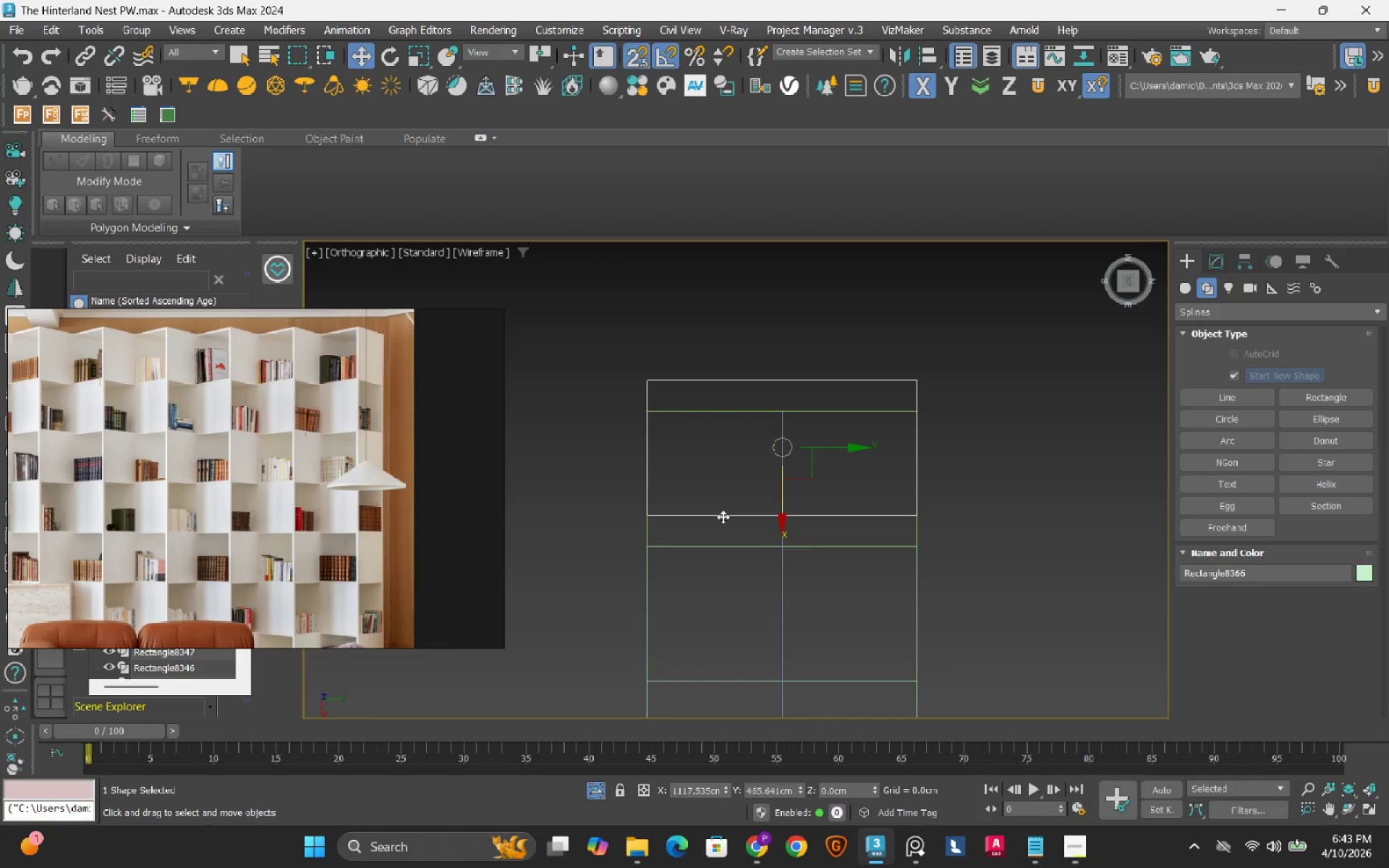 
left_click_drag(start_coordinate=[752, 513], to_coordinate=[747, 535])
 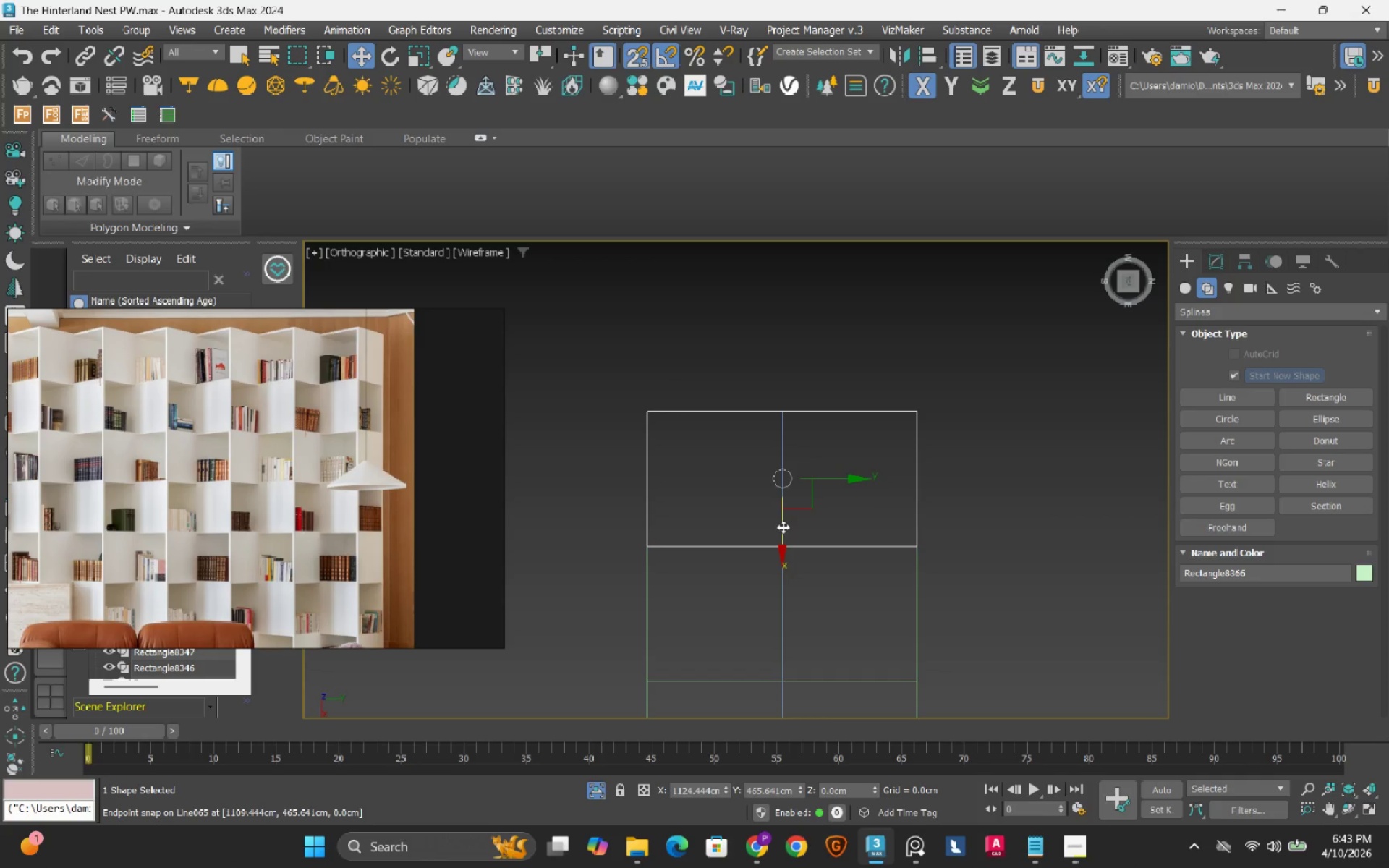 
hold_key(key=ShiftLeft, duration=0.94)
left_click_drag(start_coordinate=[783, 527], to_coordinate=[797, 320])
 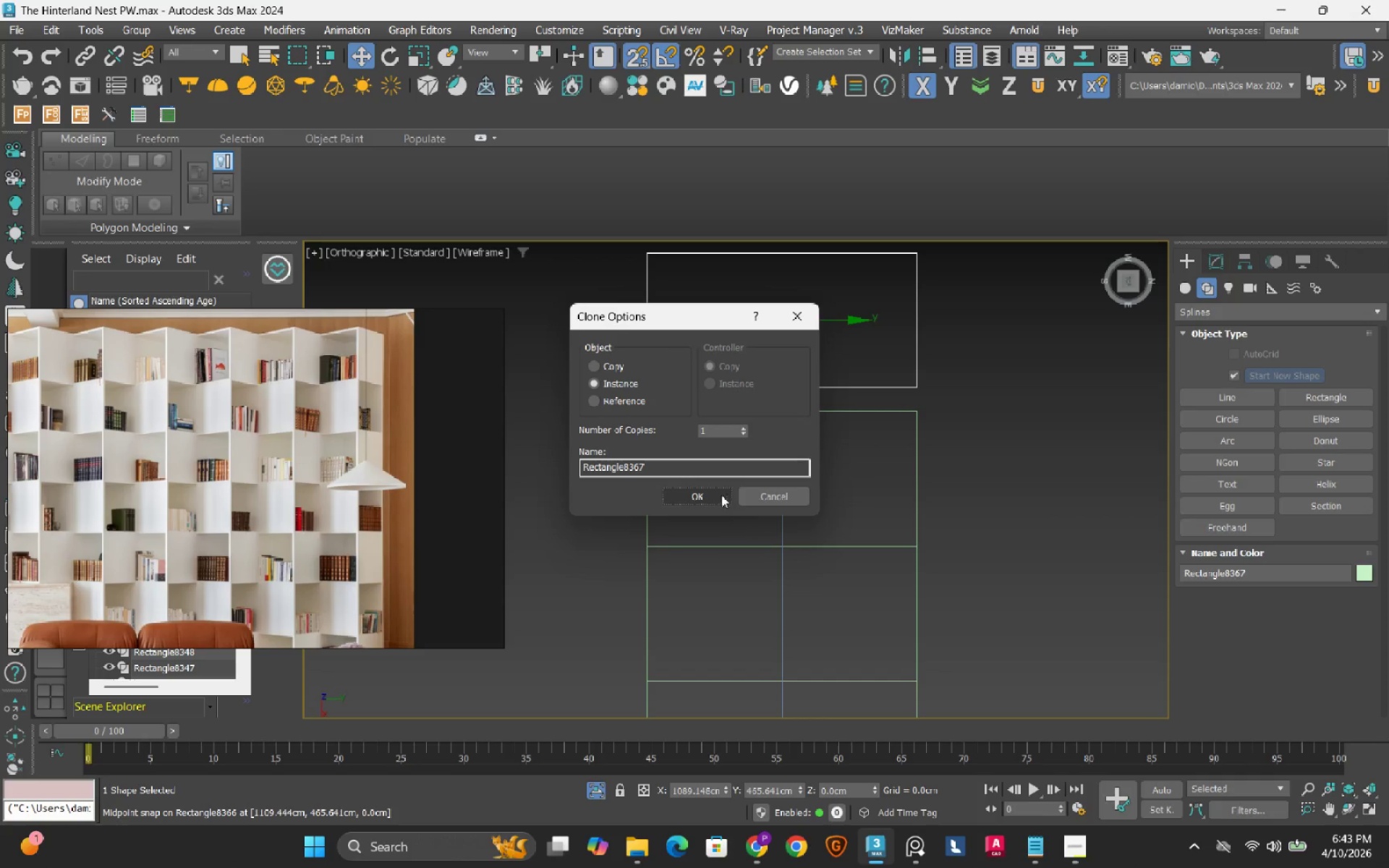 
left_click([713, 501])
 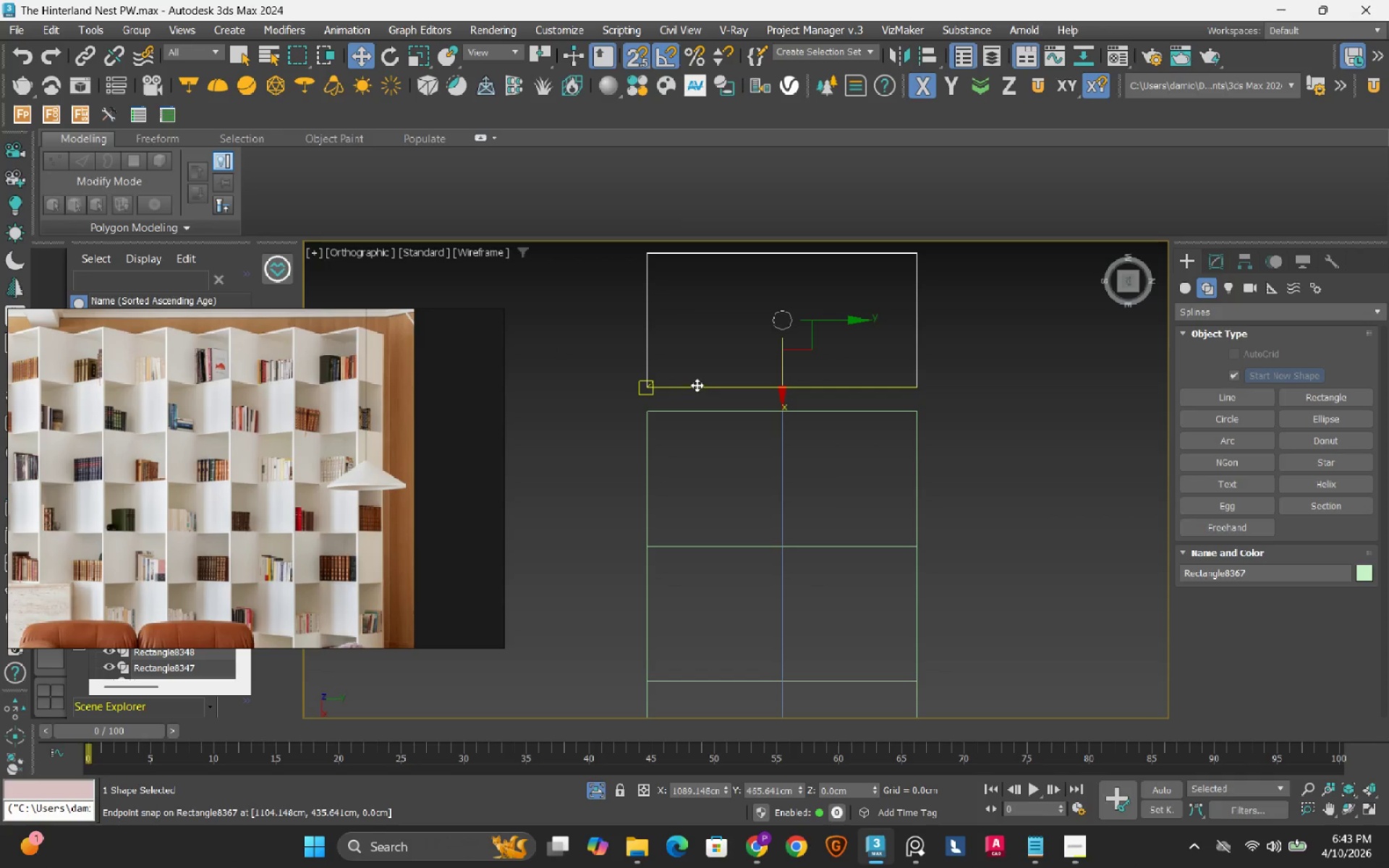 
left_click_drag(start_coordinate=[697, 385], to_coordinate=[682, 404])
 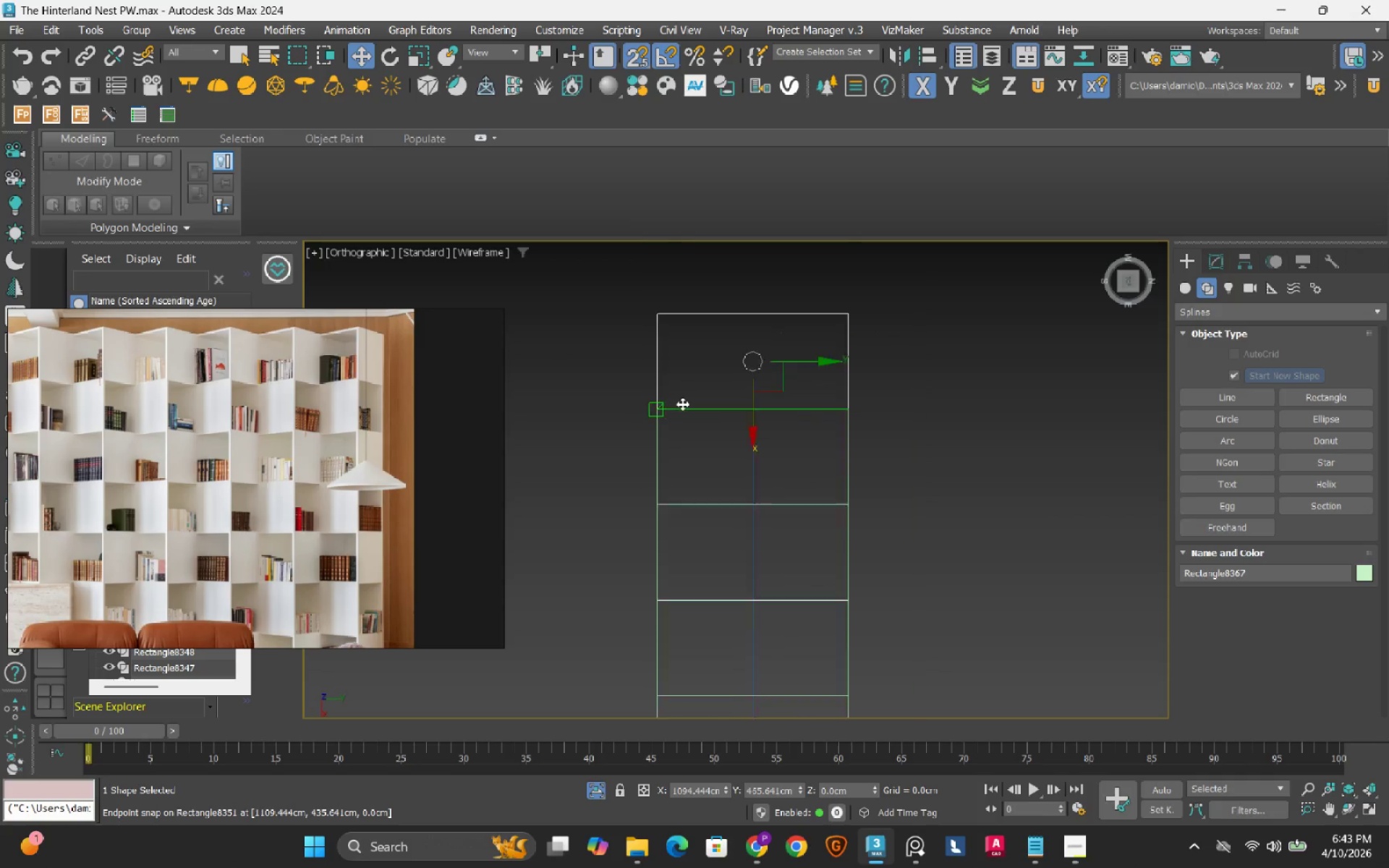 
scroll: coordinate [682, 404], scroll_direction: down, amount: 2.0
 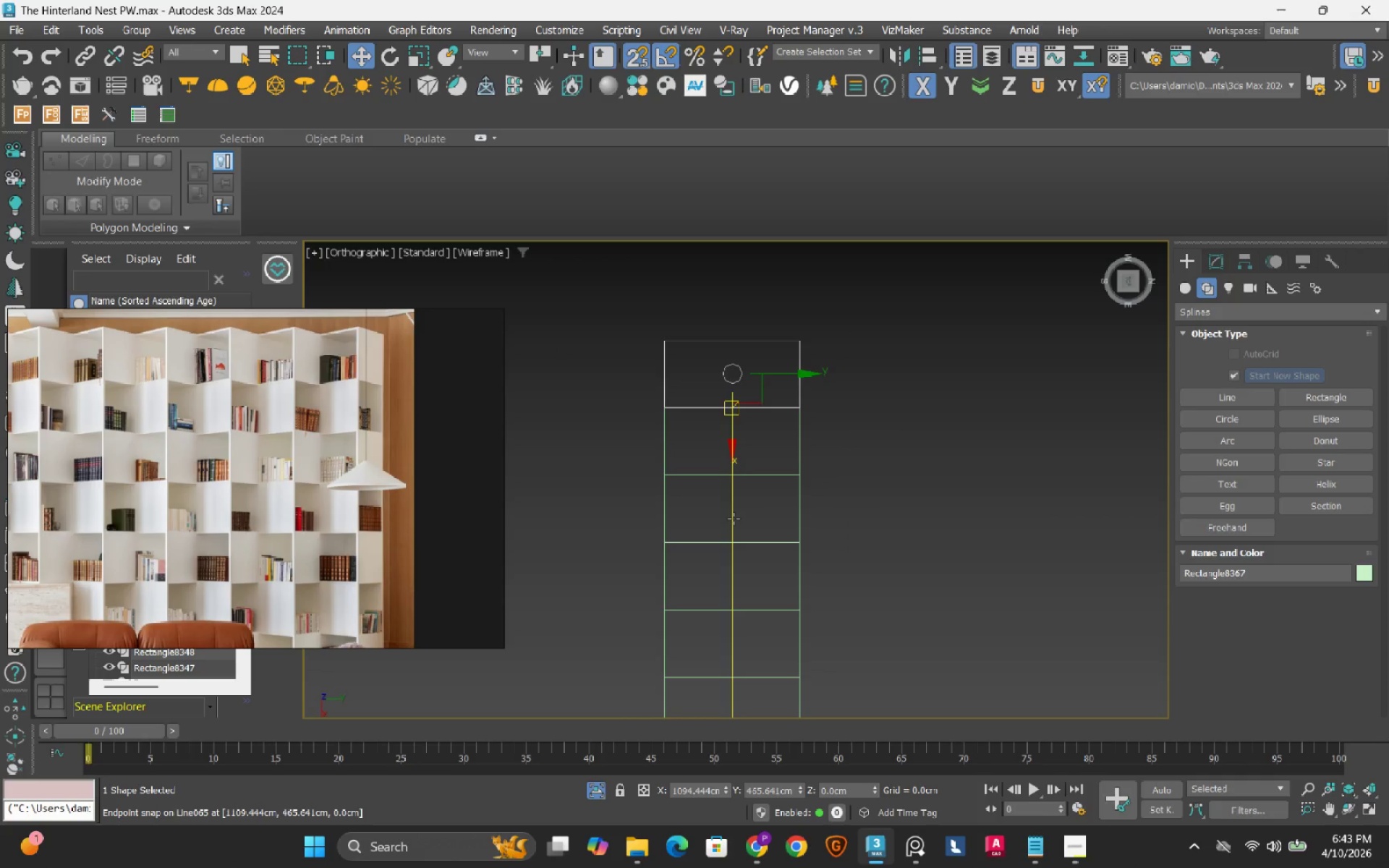 
left_click([734, 519])
 